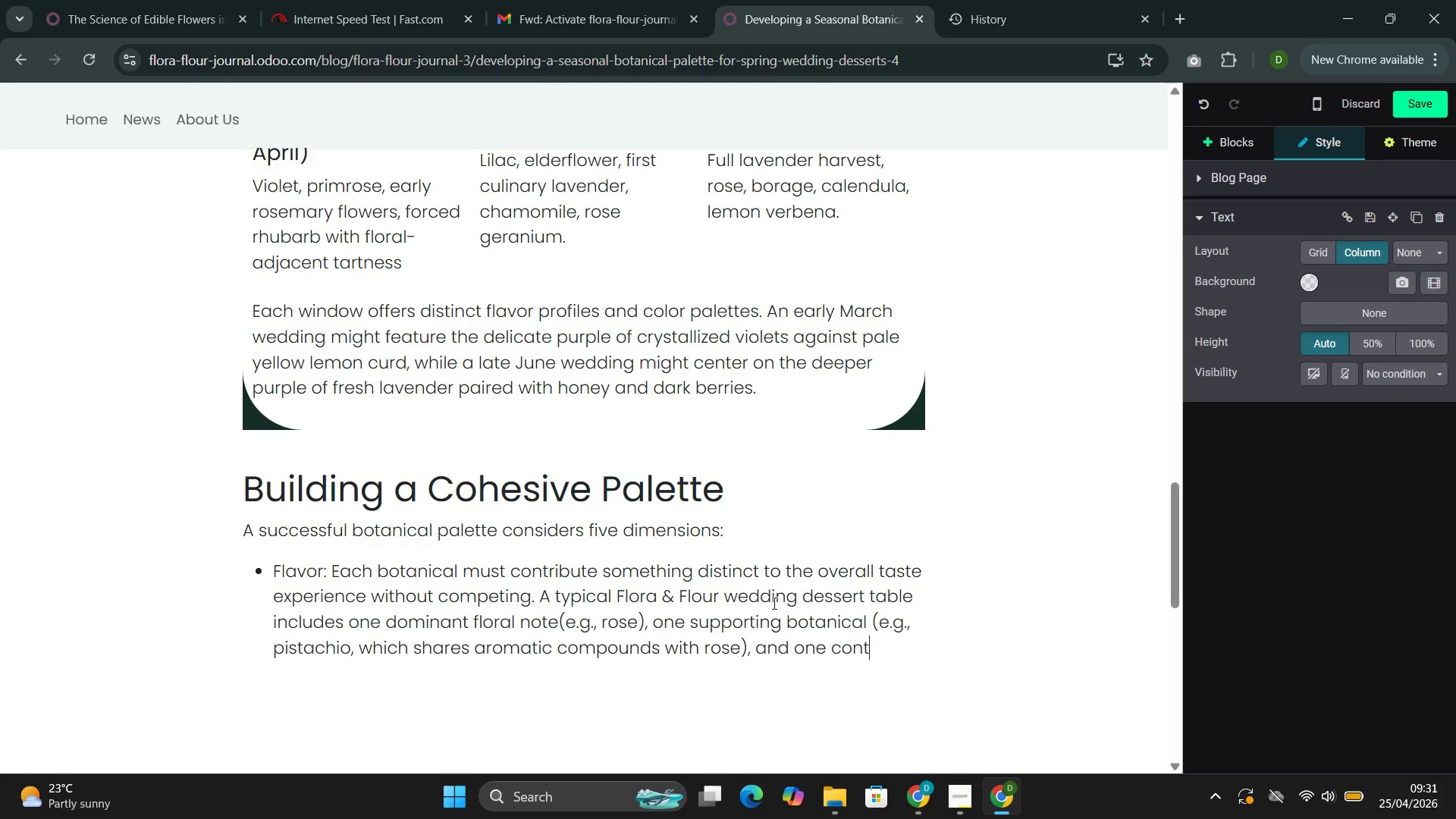 
type(rast)
 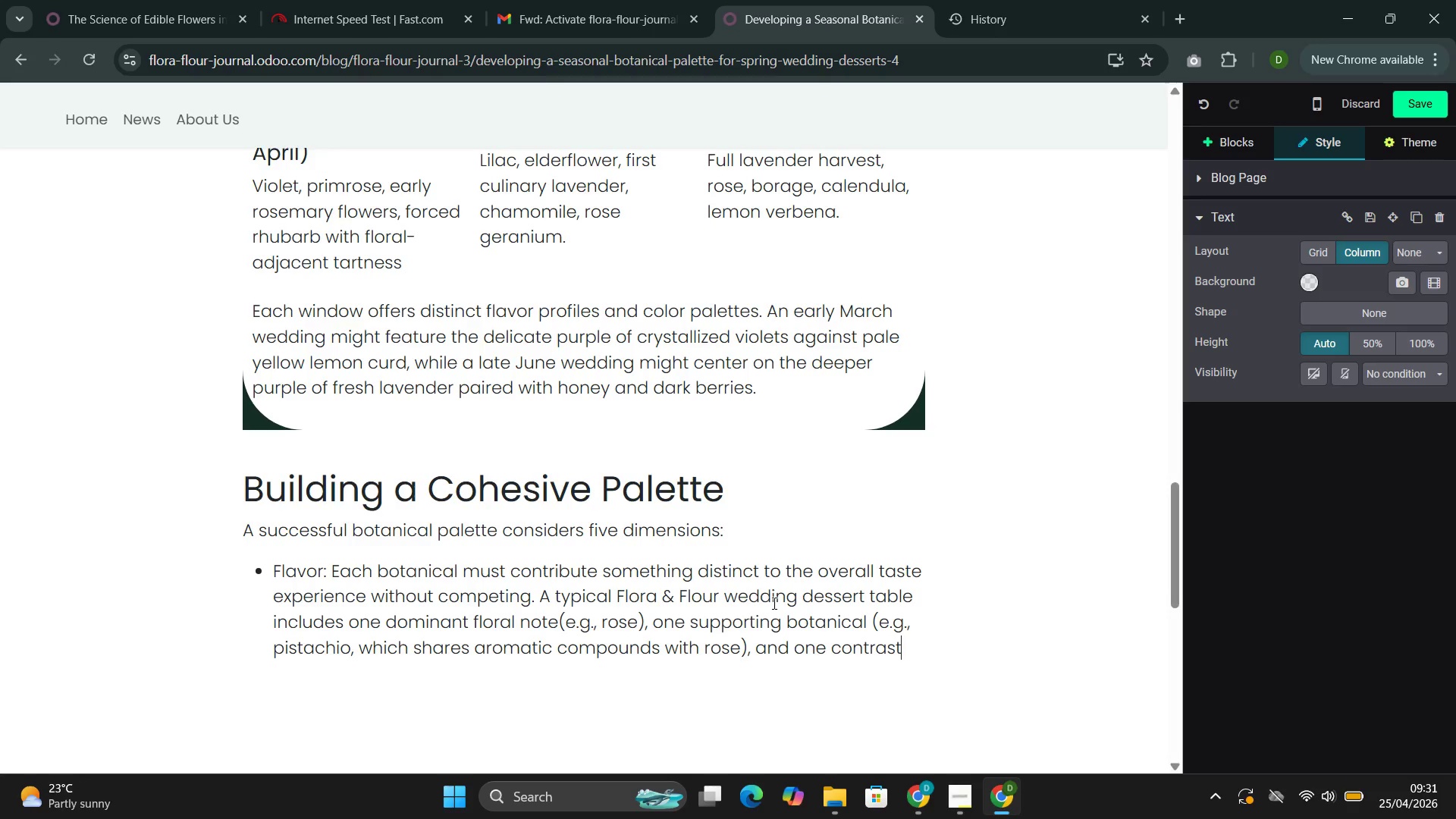 
type( ek)
key(Backspace)
type(lement(0)
 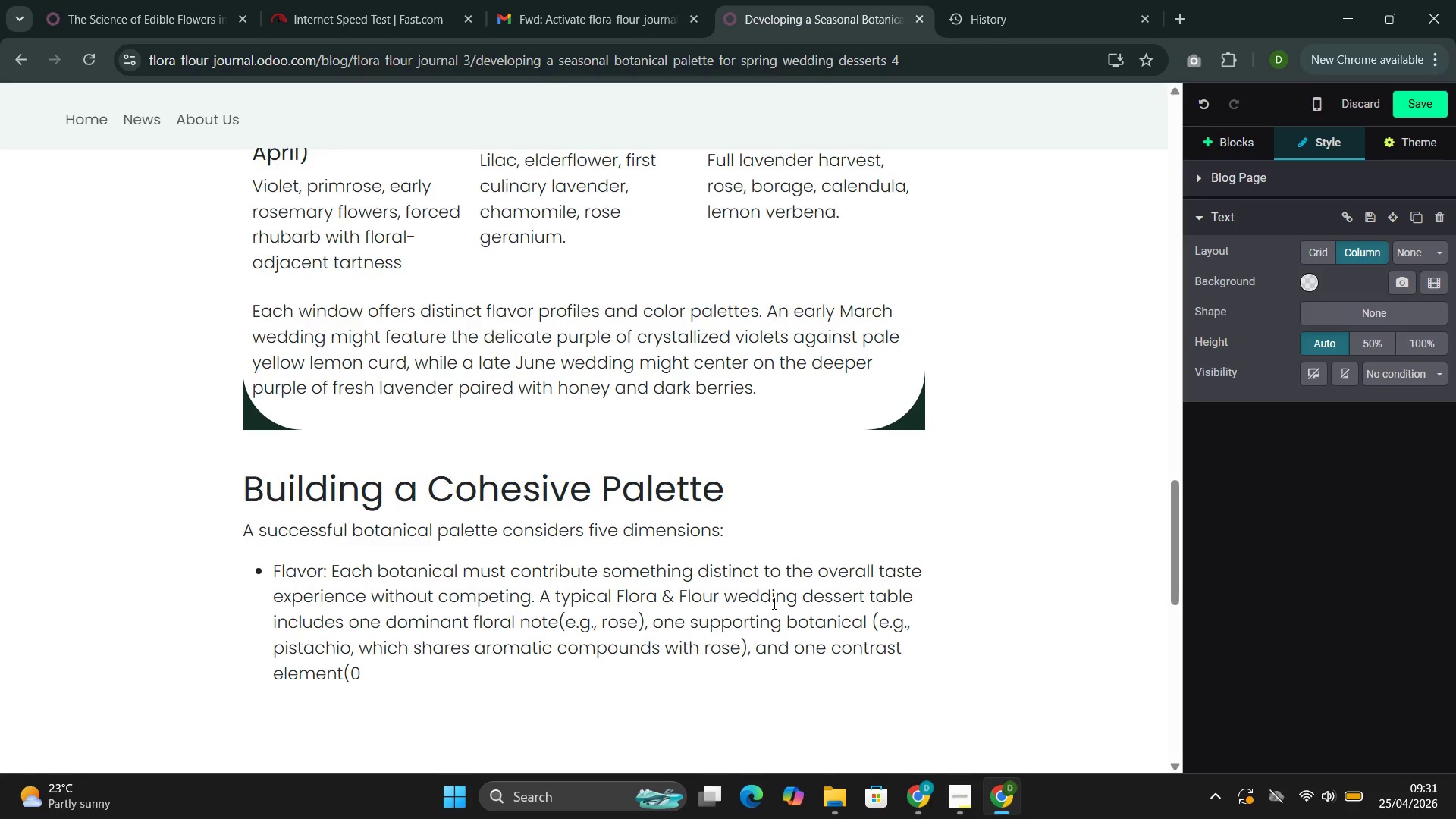 
key(ArrowLeft)
 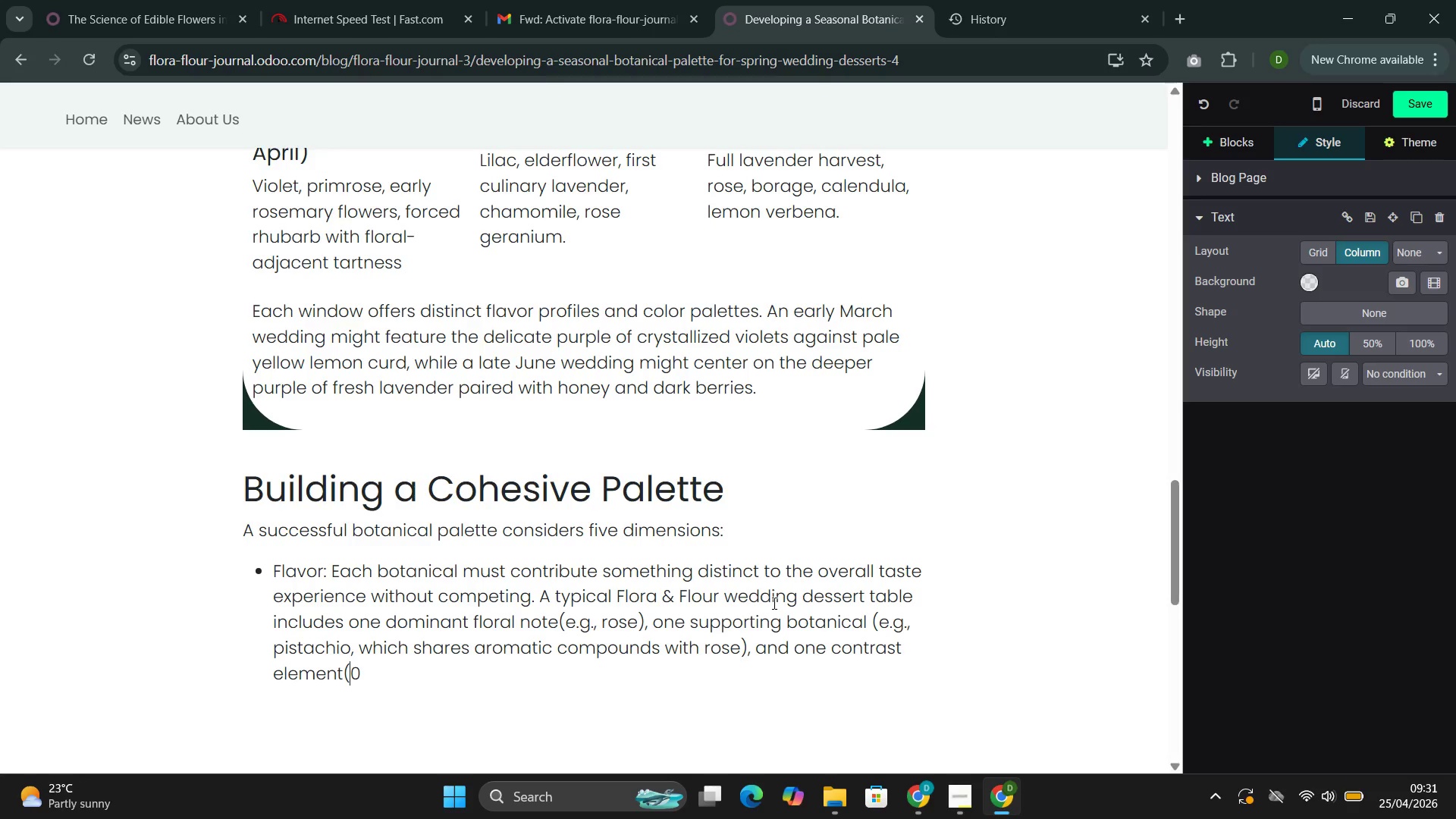 
type(e.g., ras)
 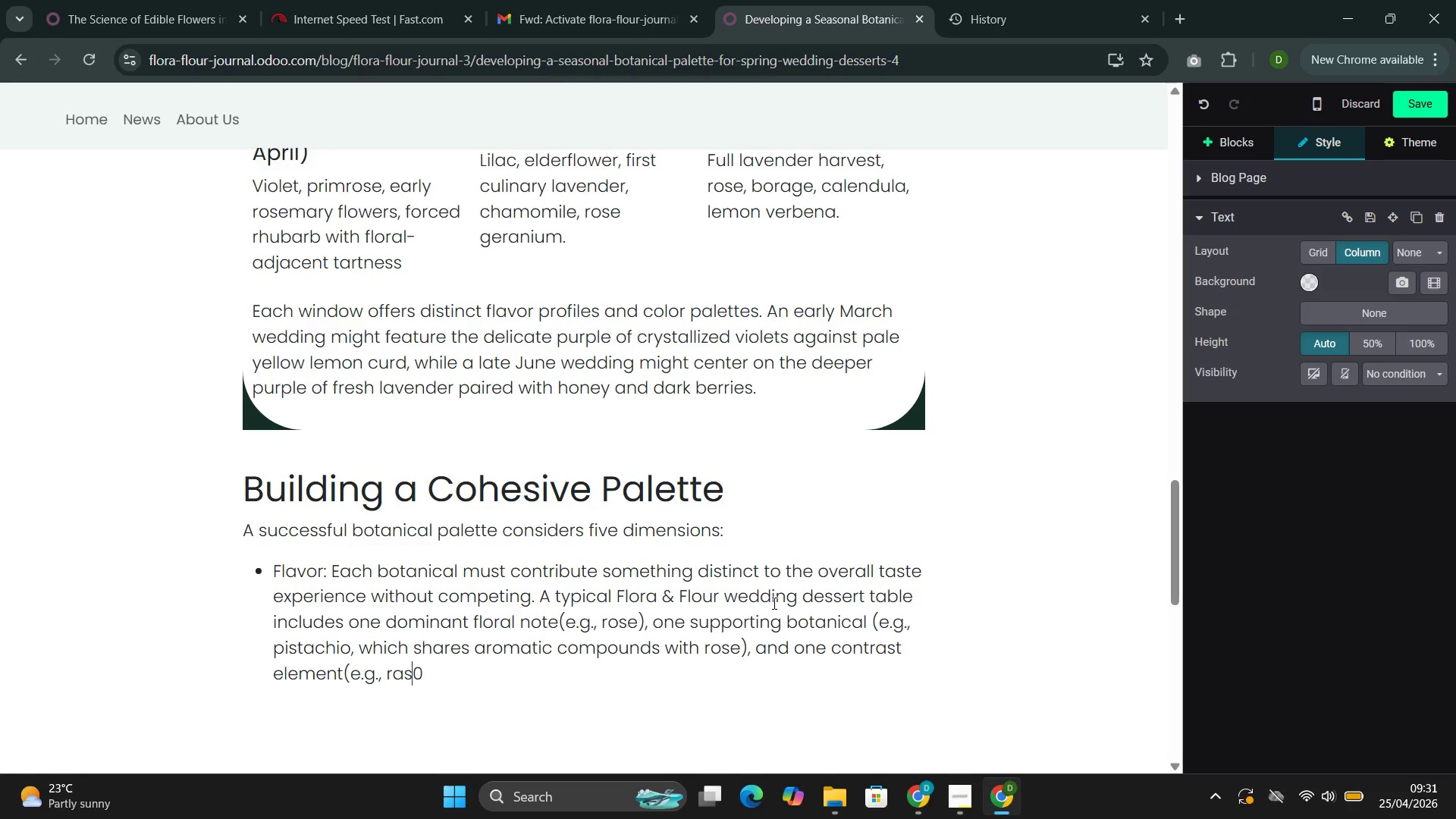 
key(ArrowRight)
 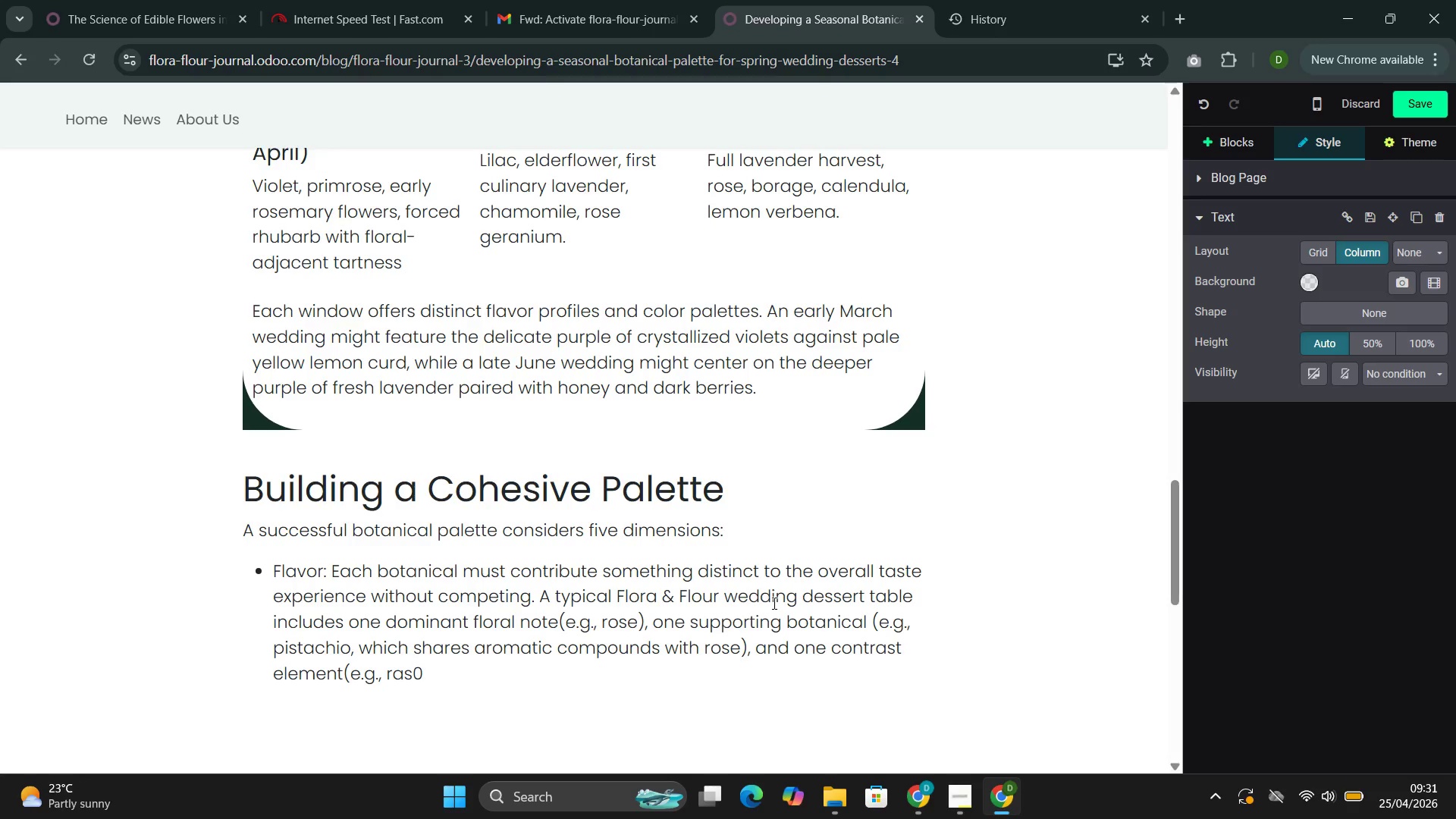 
key(Backspace)
 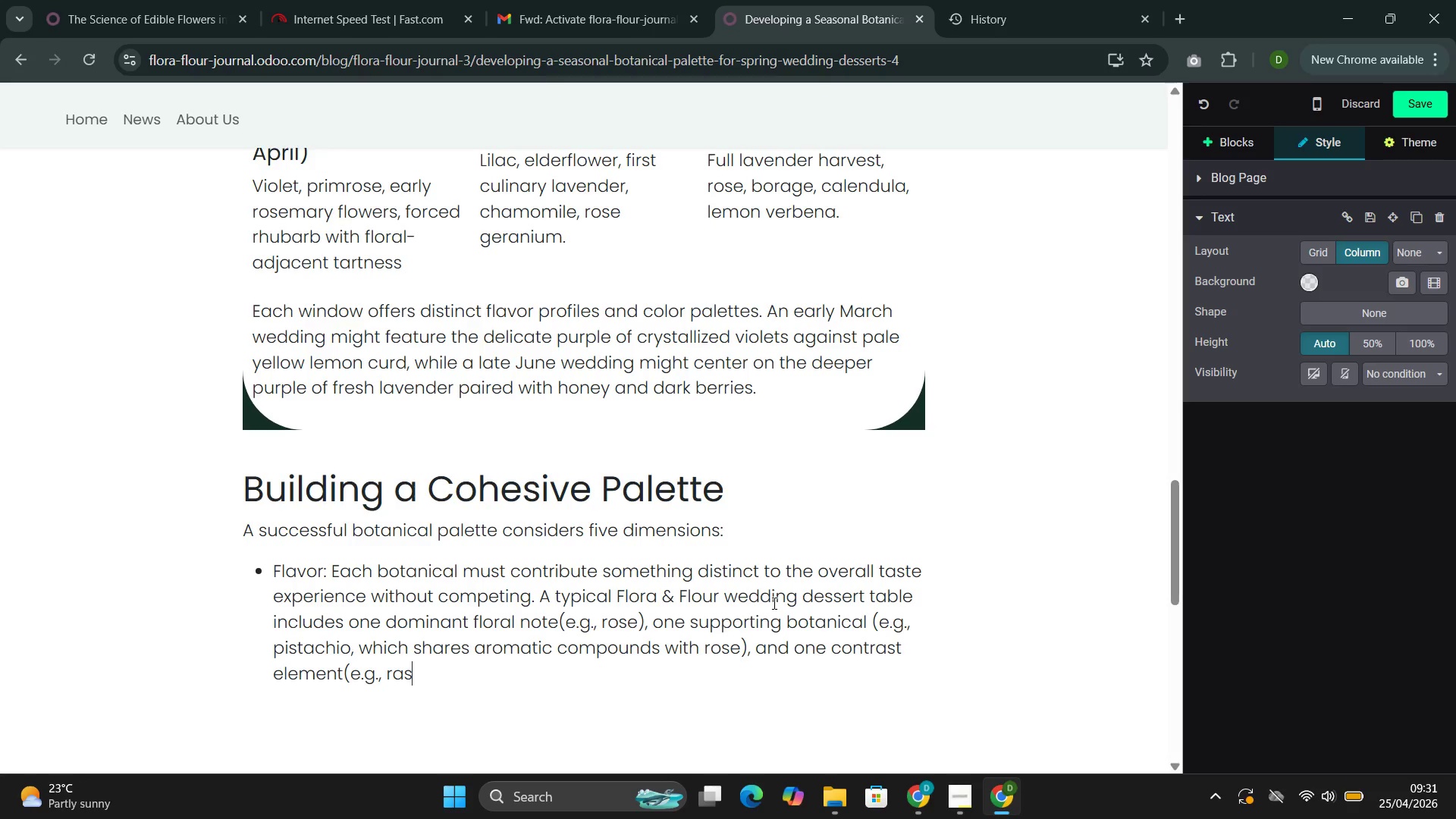 
key(Shift+0)
 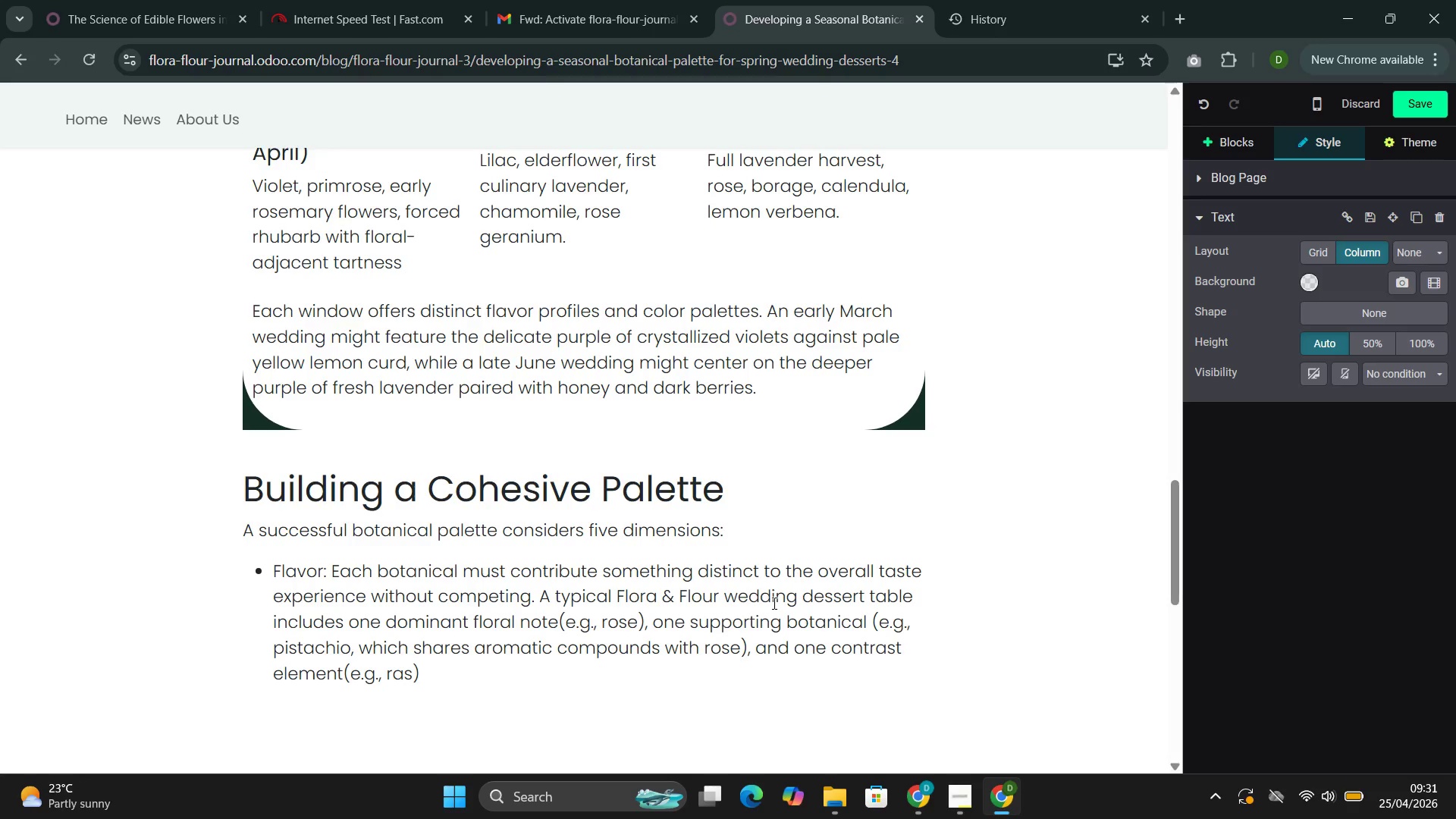 
key(ArrowLeft)
 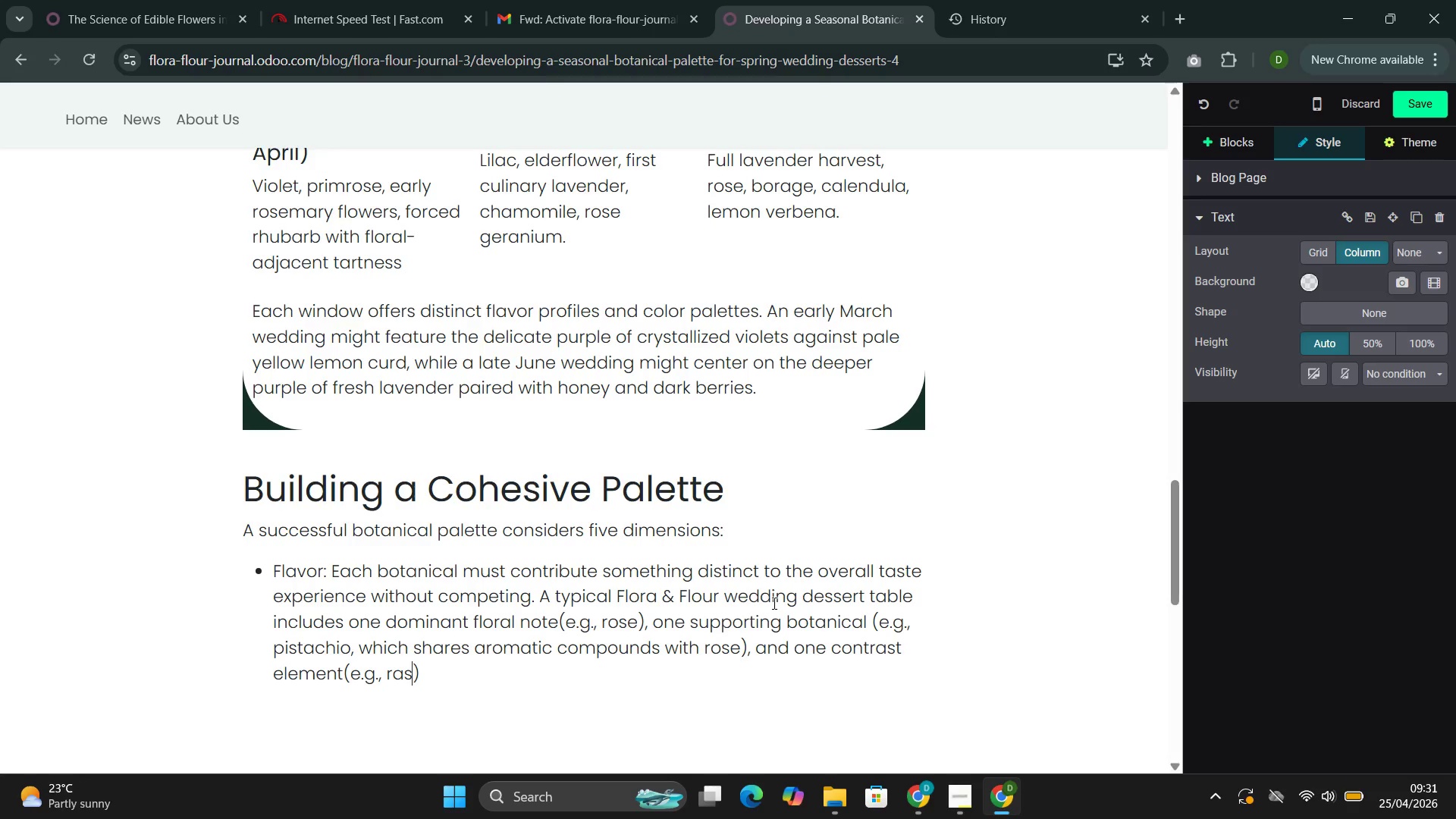 
type(pberry)
 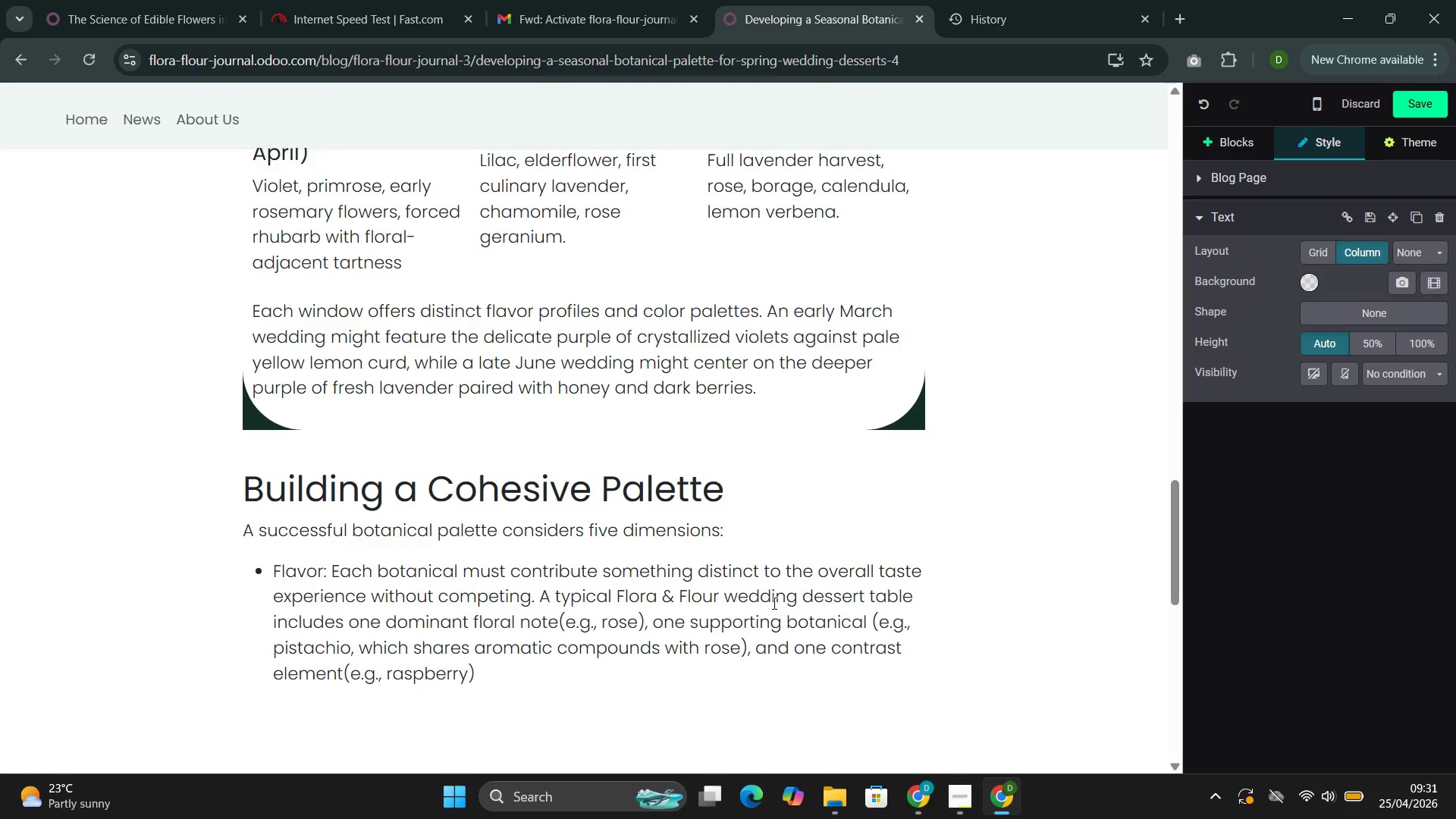 
type(,whose acidity vrigh)
 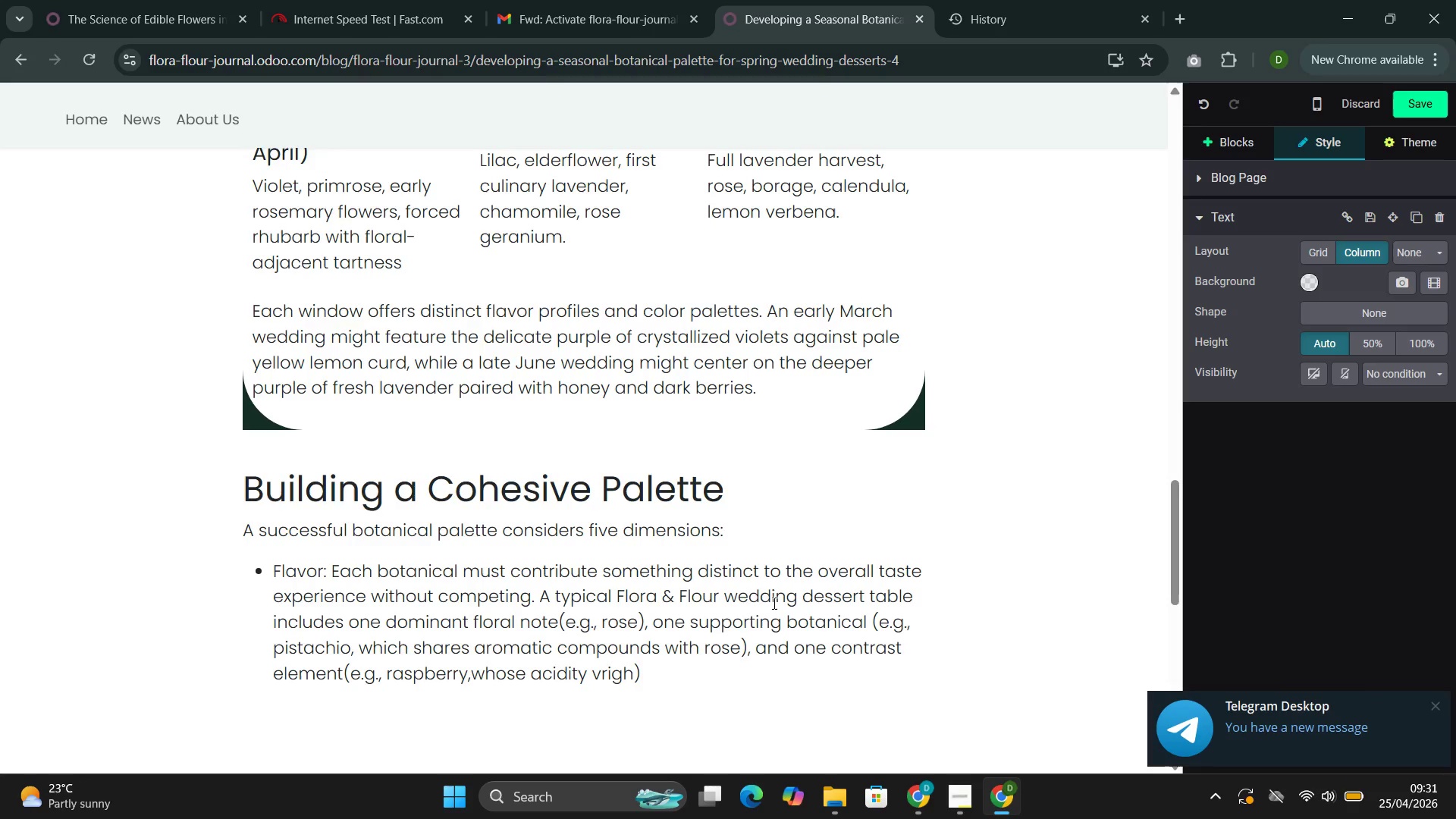 
key(ArrowLeft)
 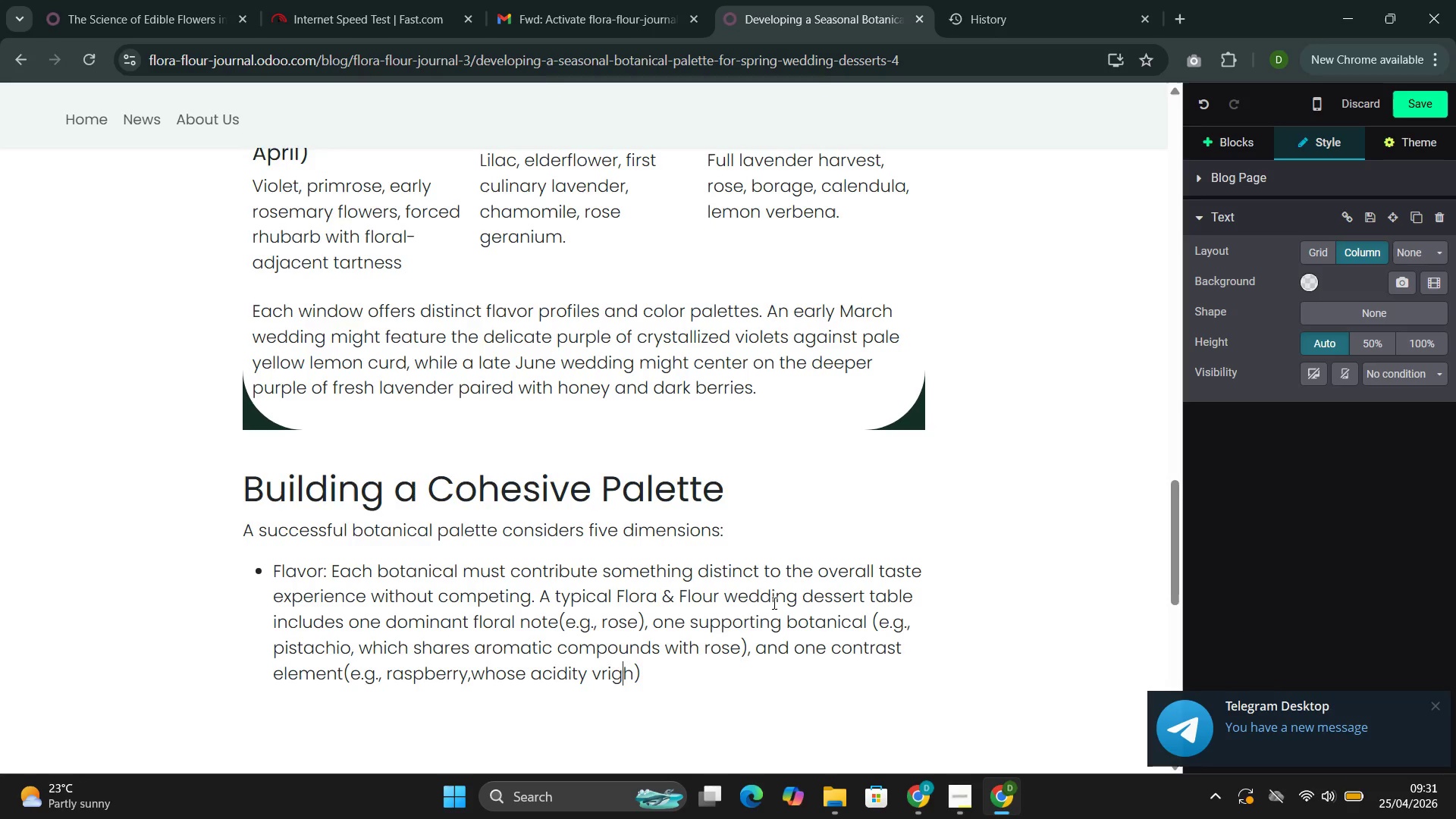 
key(ArrowLeft)
 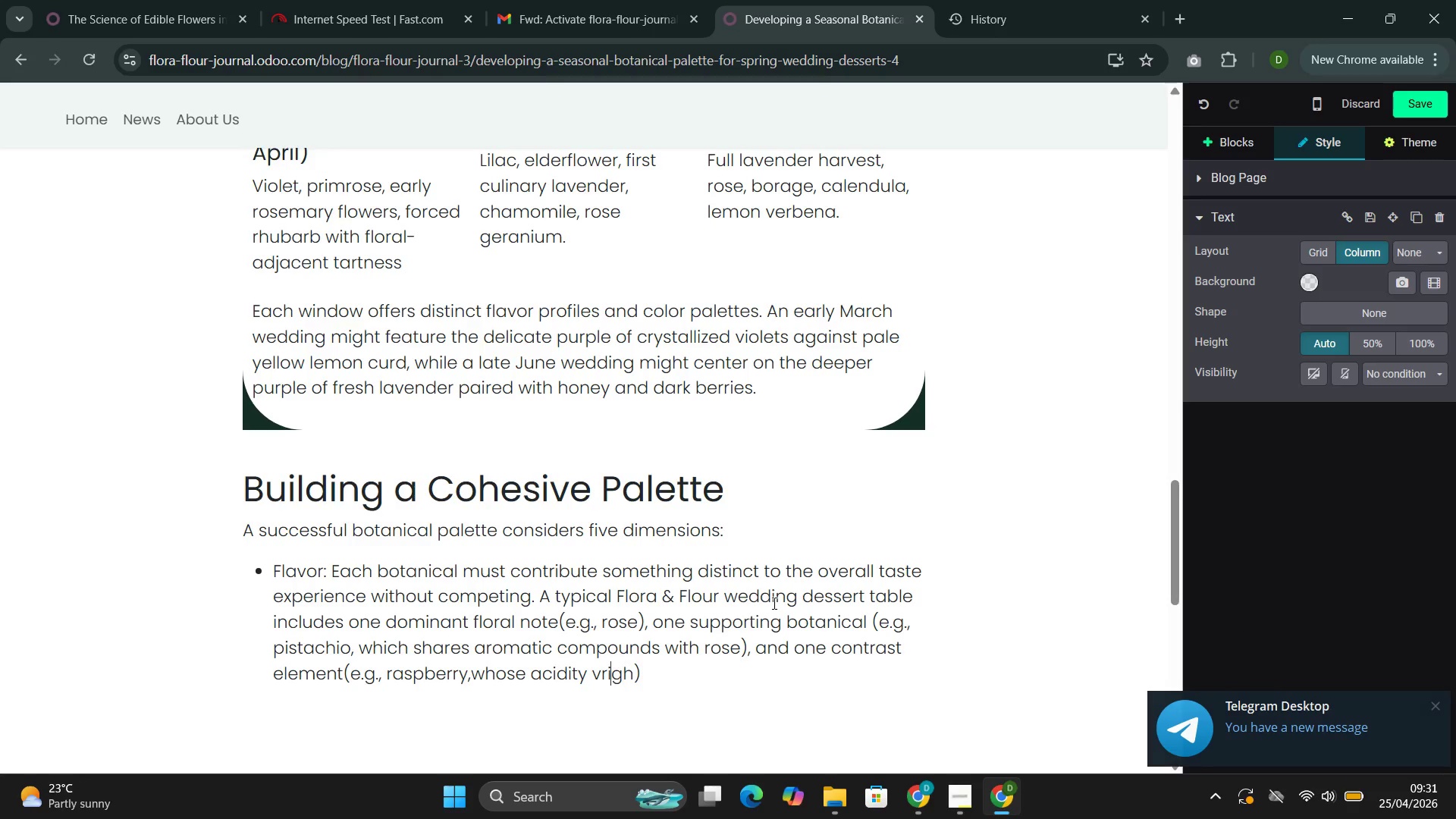 
key(ArrowLeft)
 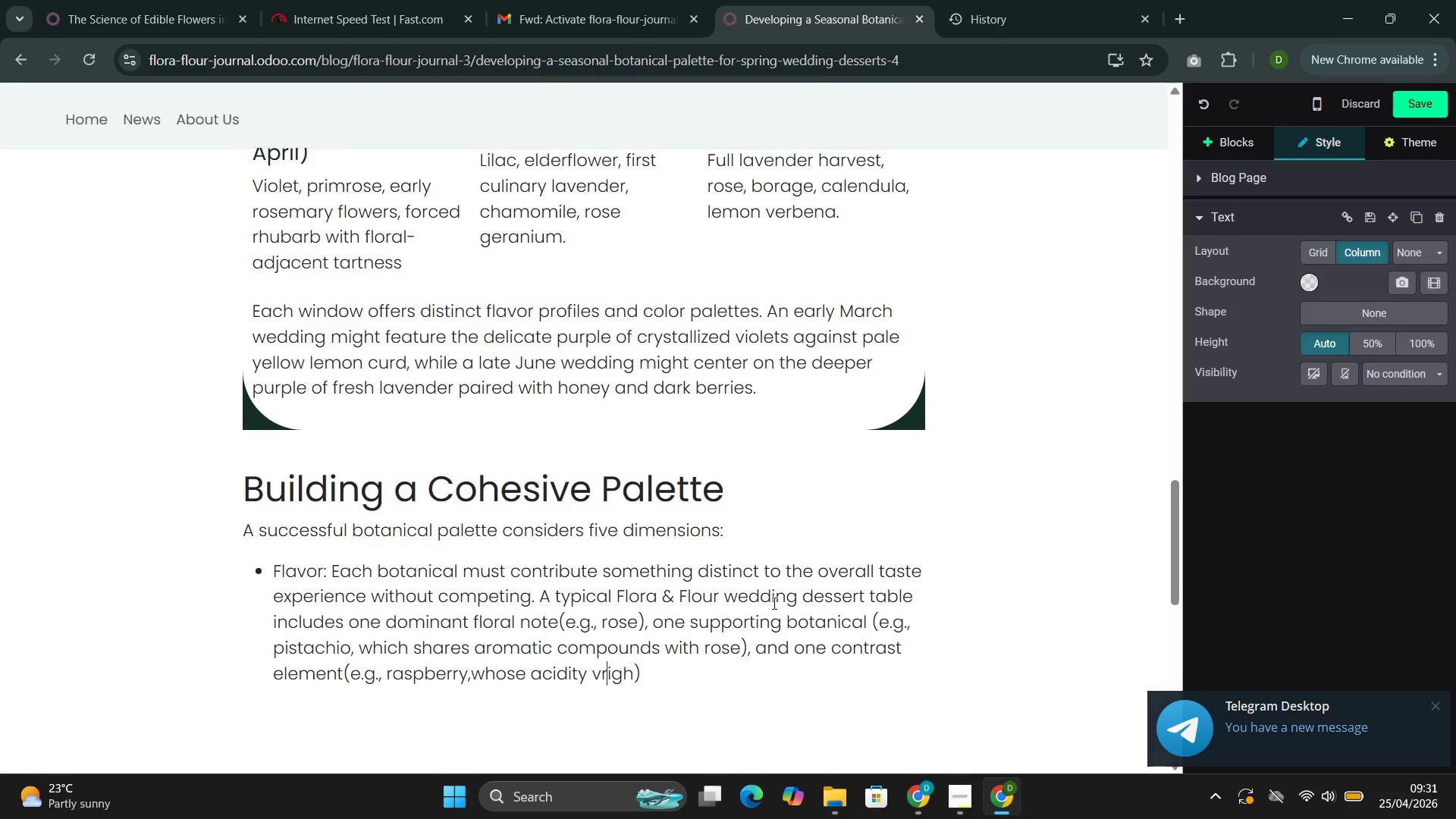 
key(ArrowLeft)
 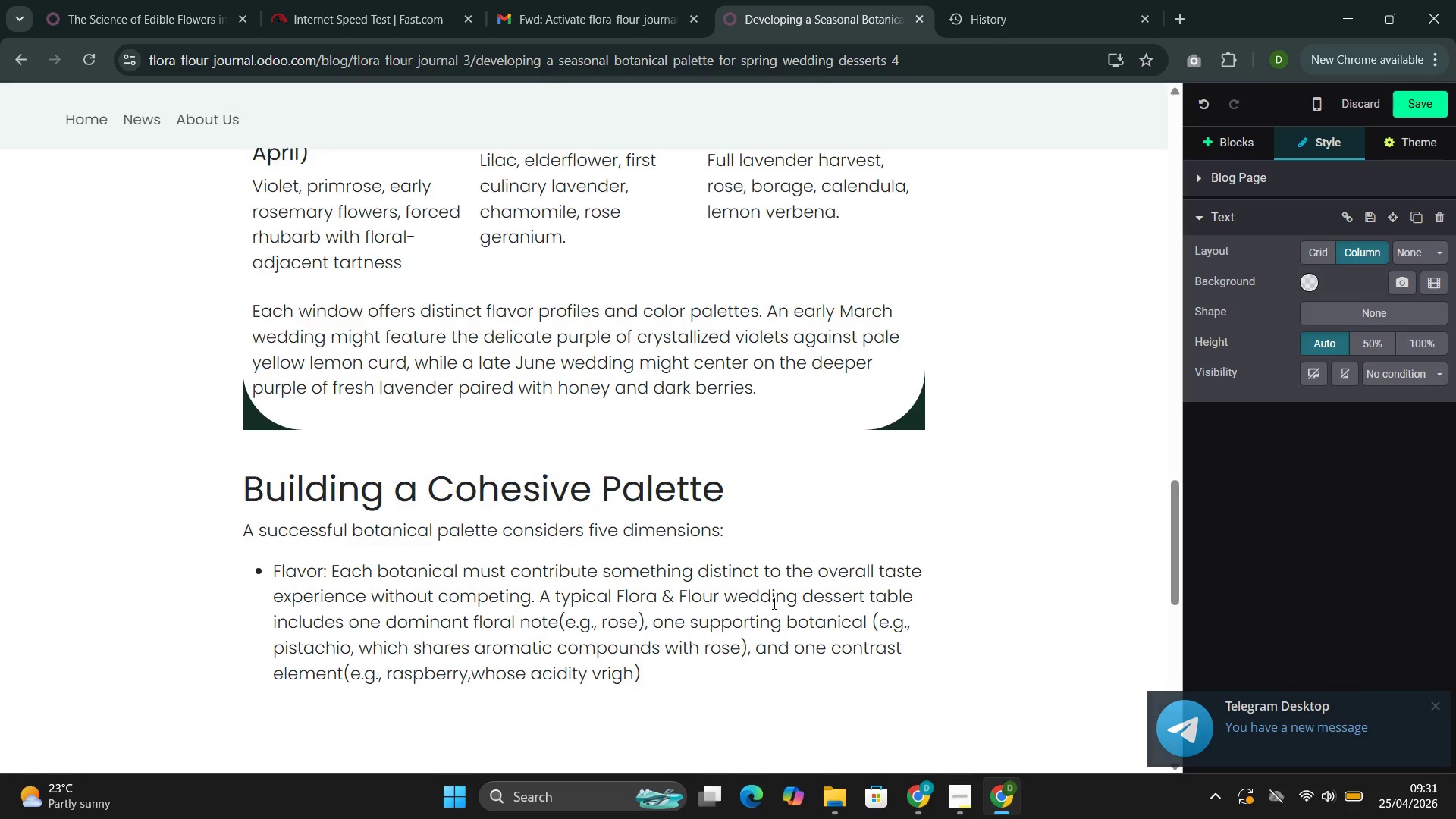 
key(Backspace)
 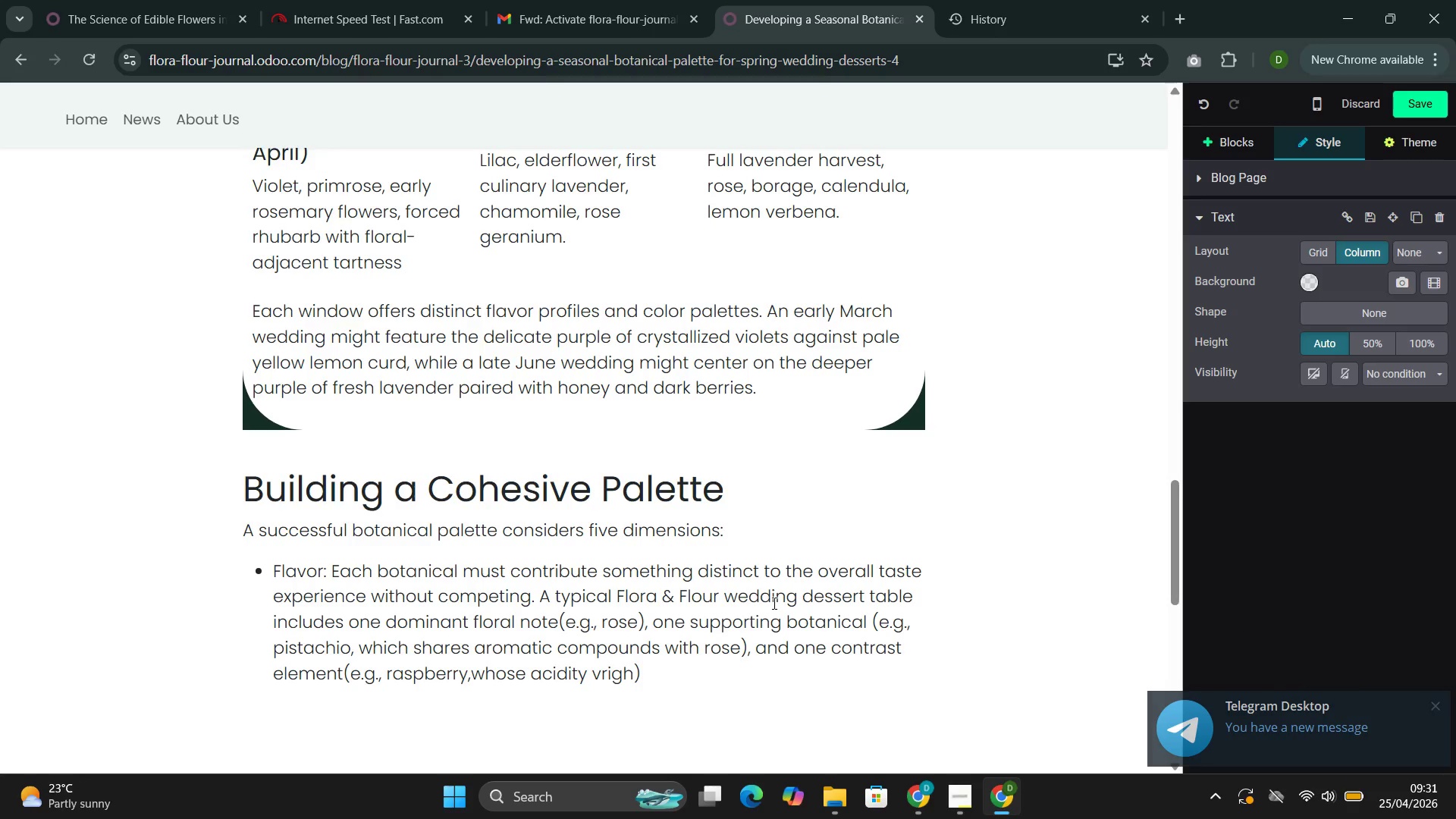 
key(B)
 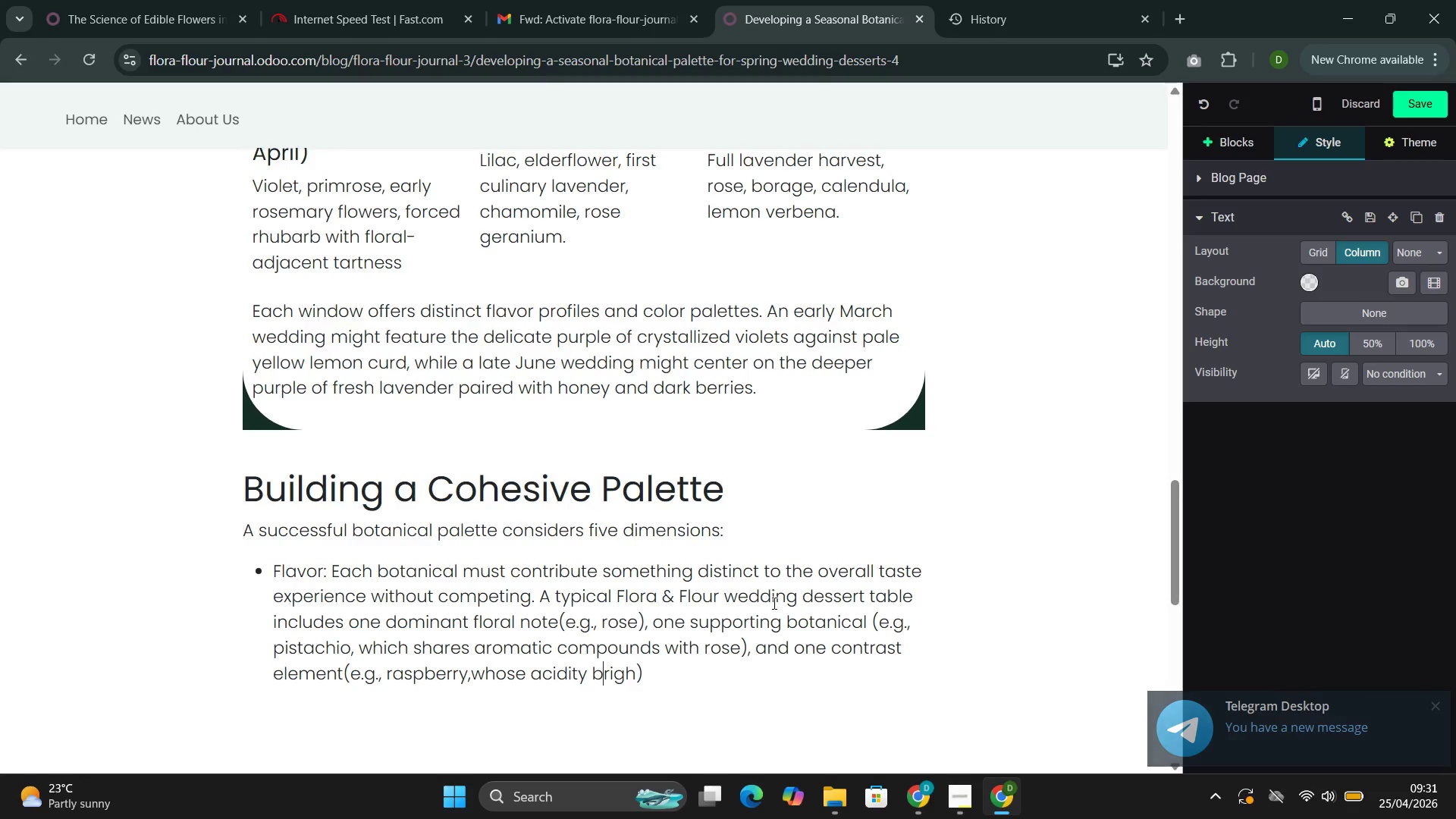 
key(ArrowRight)
 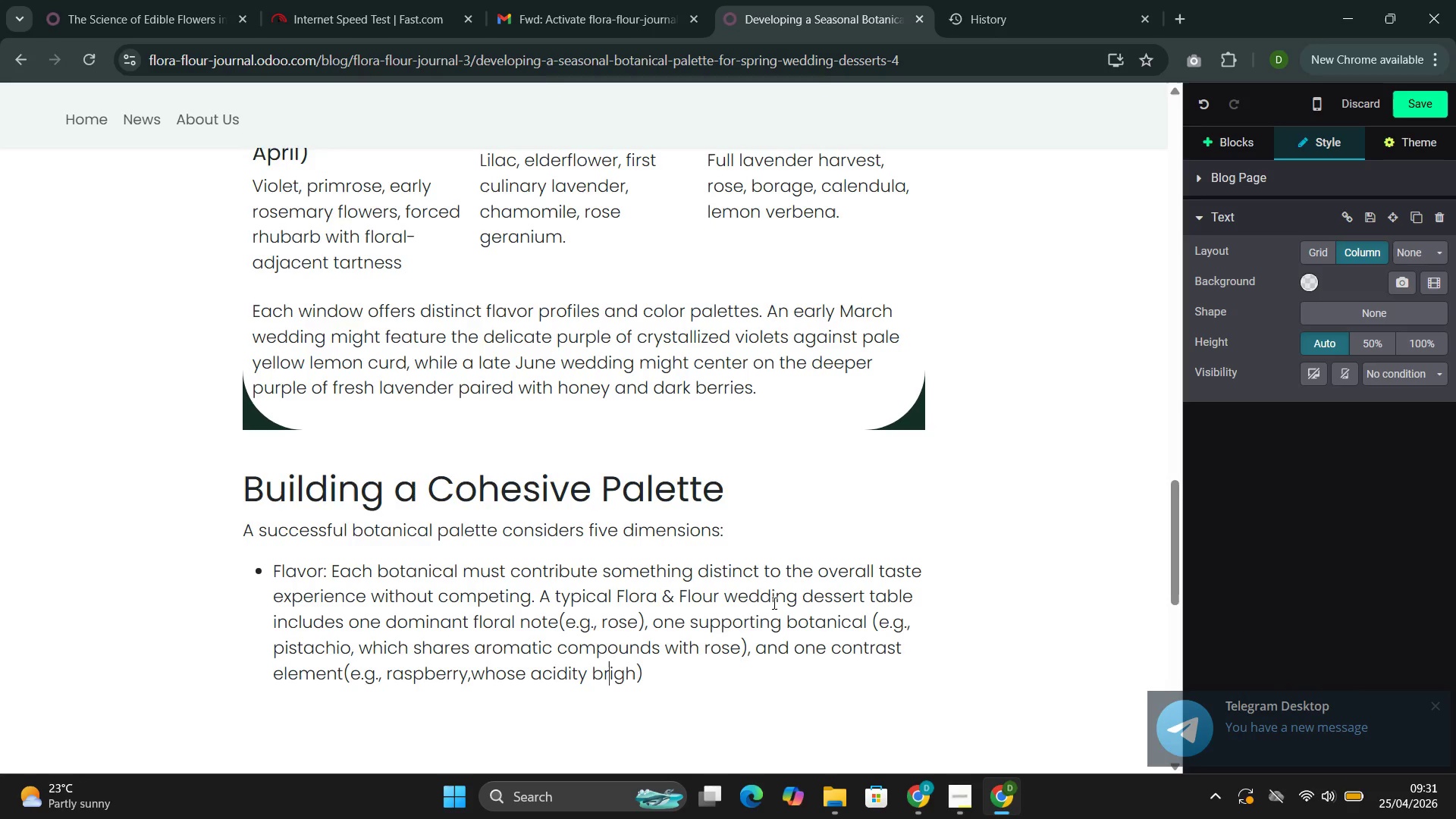 
key(ArrowRight)
 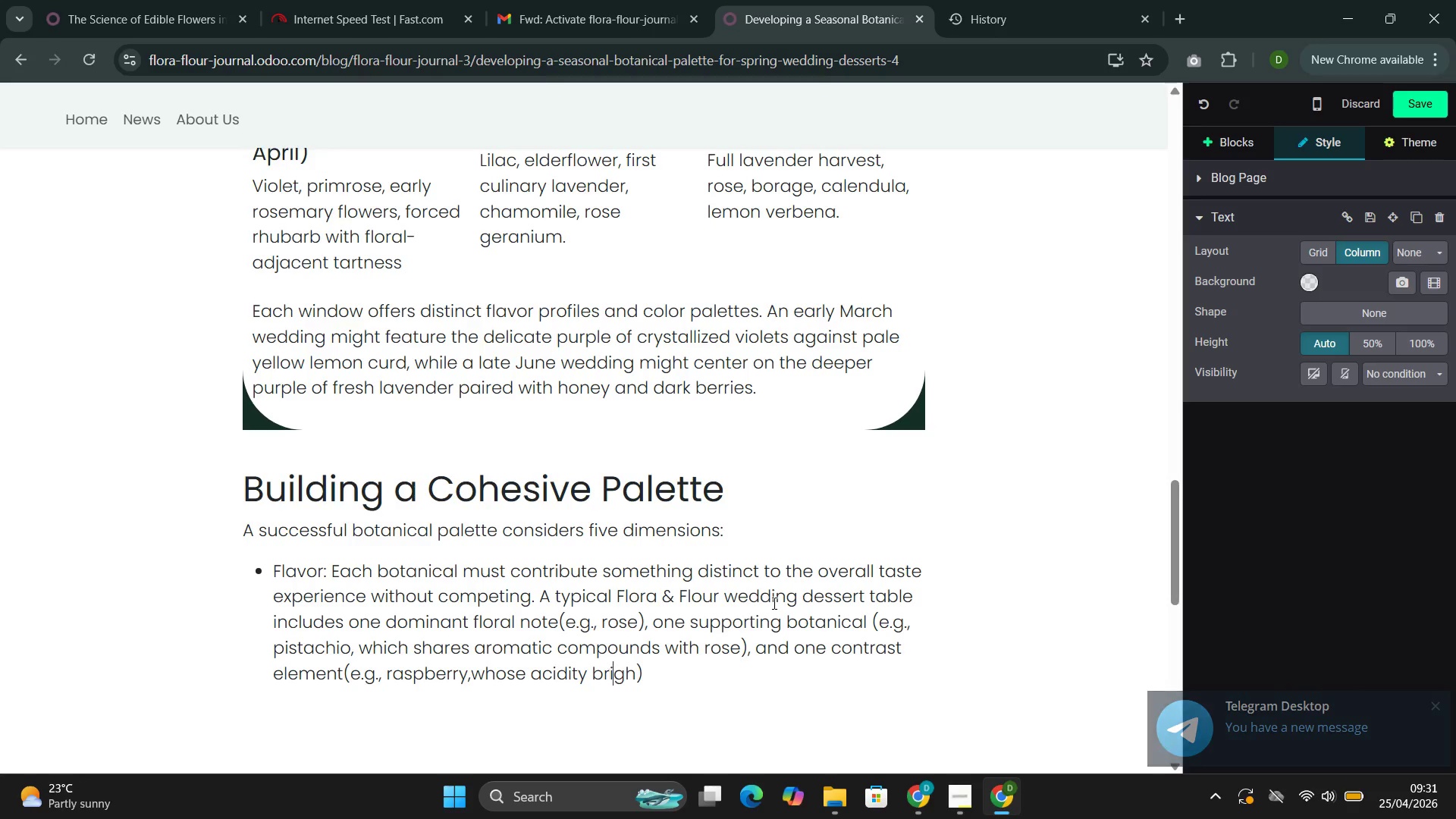 
key(ArrowRight)
 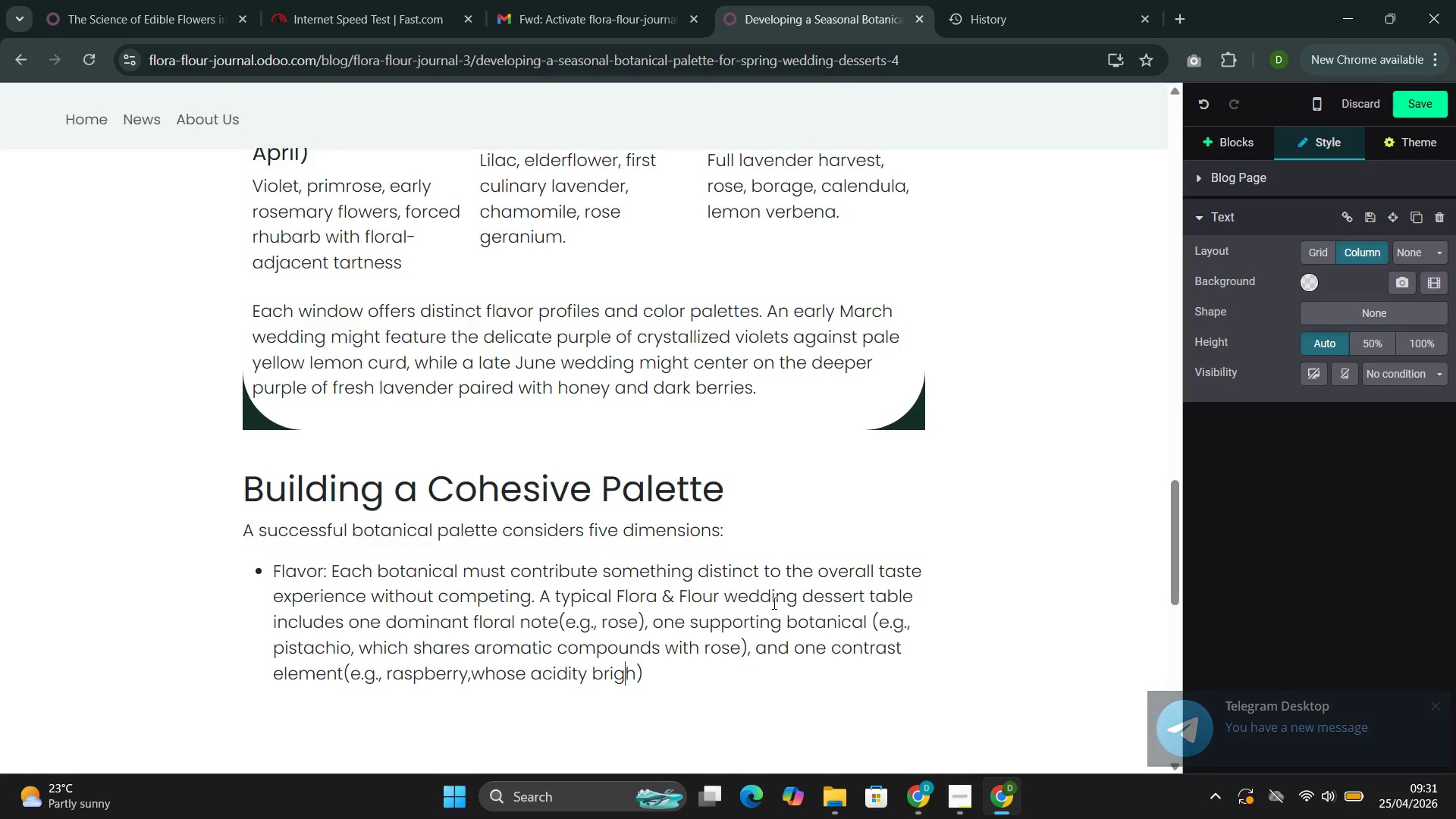 
key(ArrowRight)
 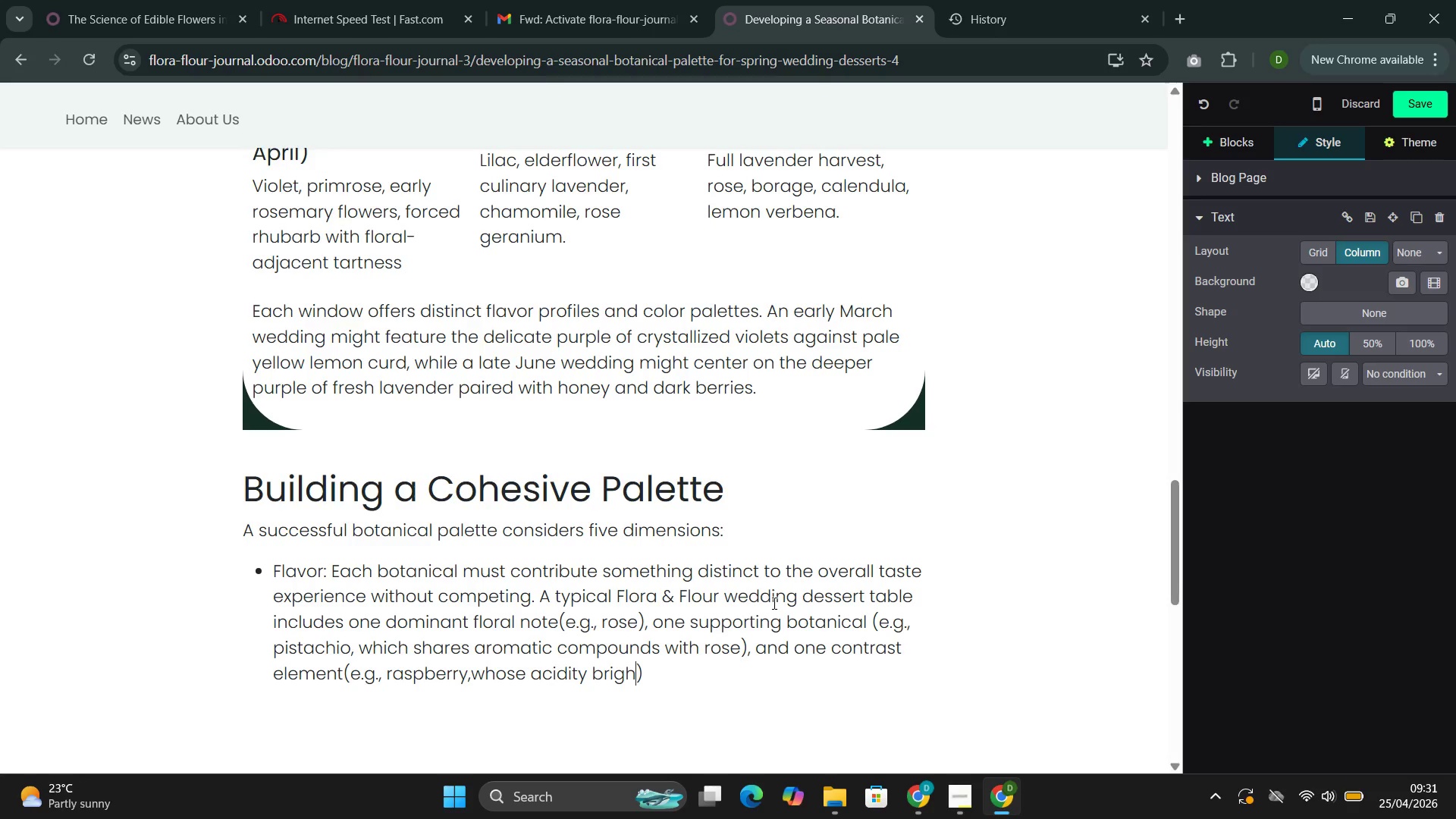 
type(tens floral wee)
 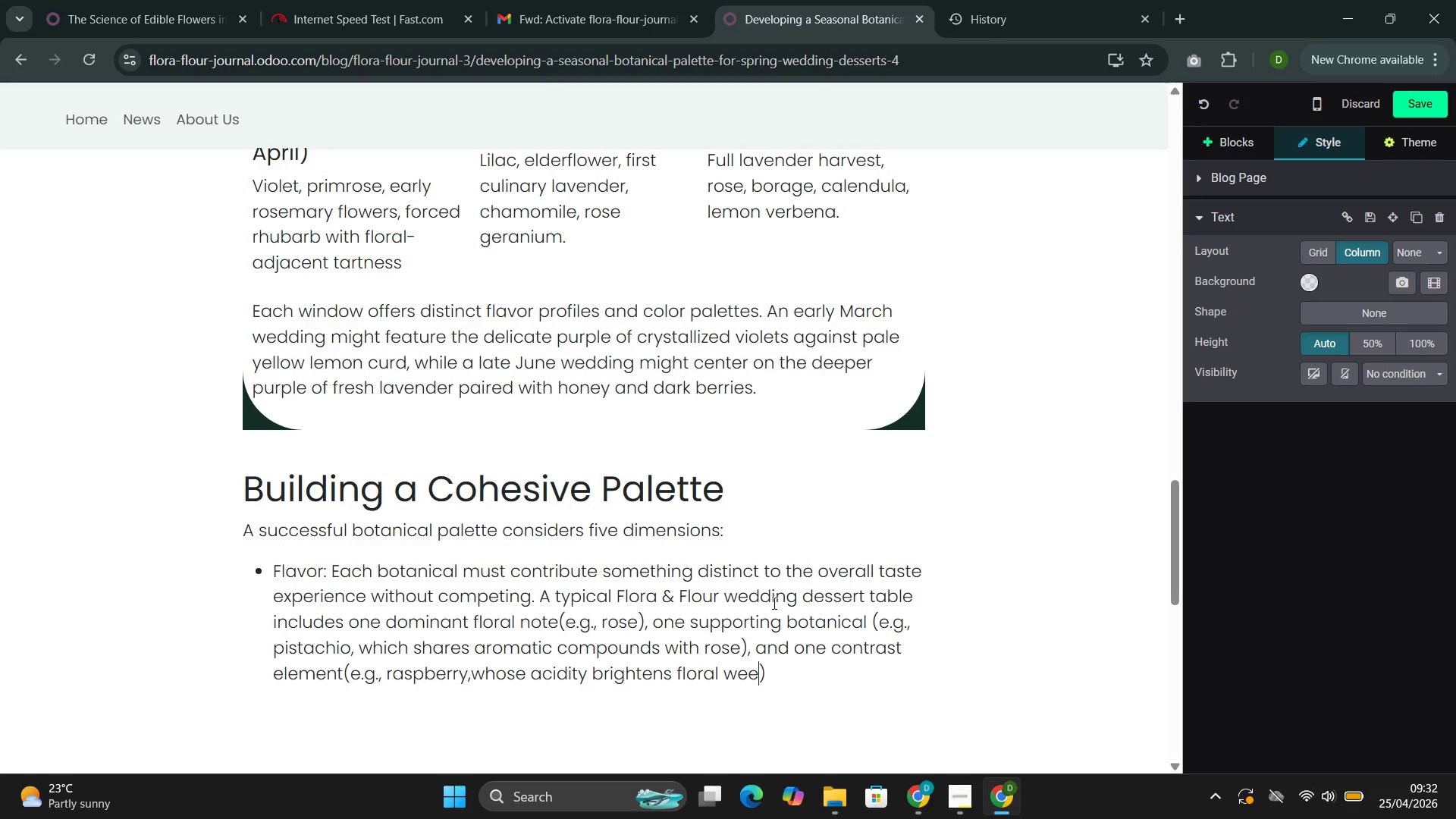 
key(ArrowLeft)
 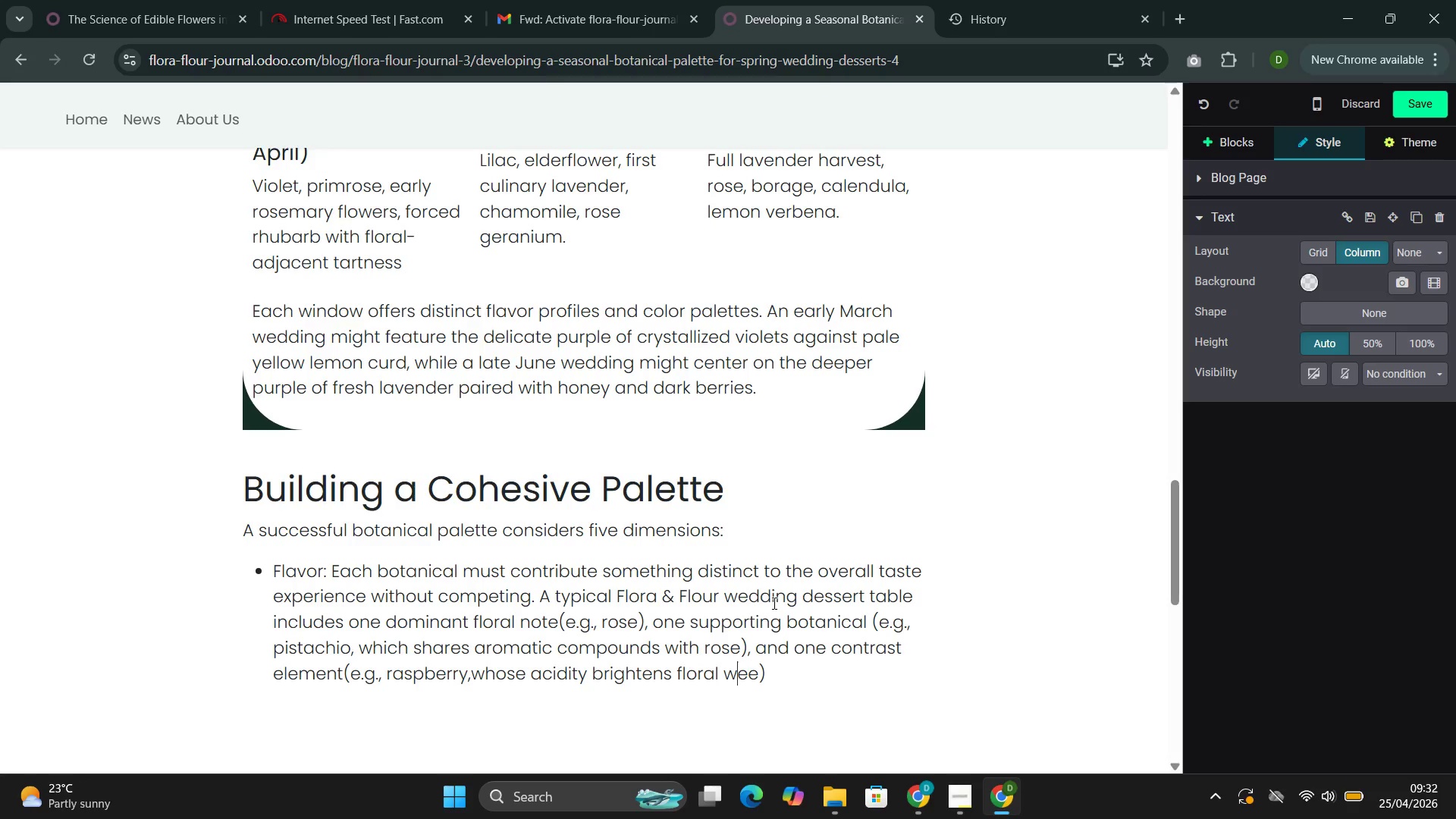 
key(ArrowLeft)
 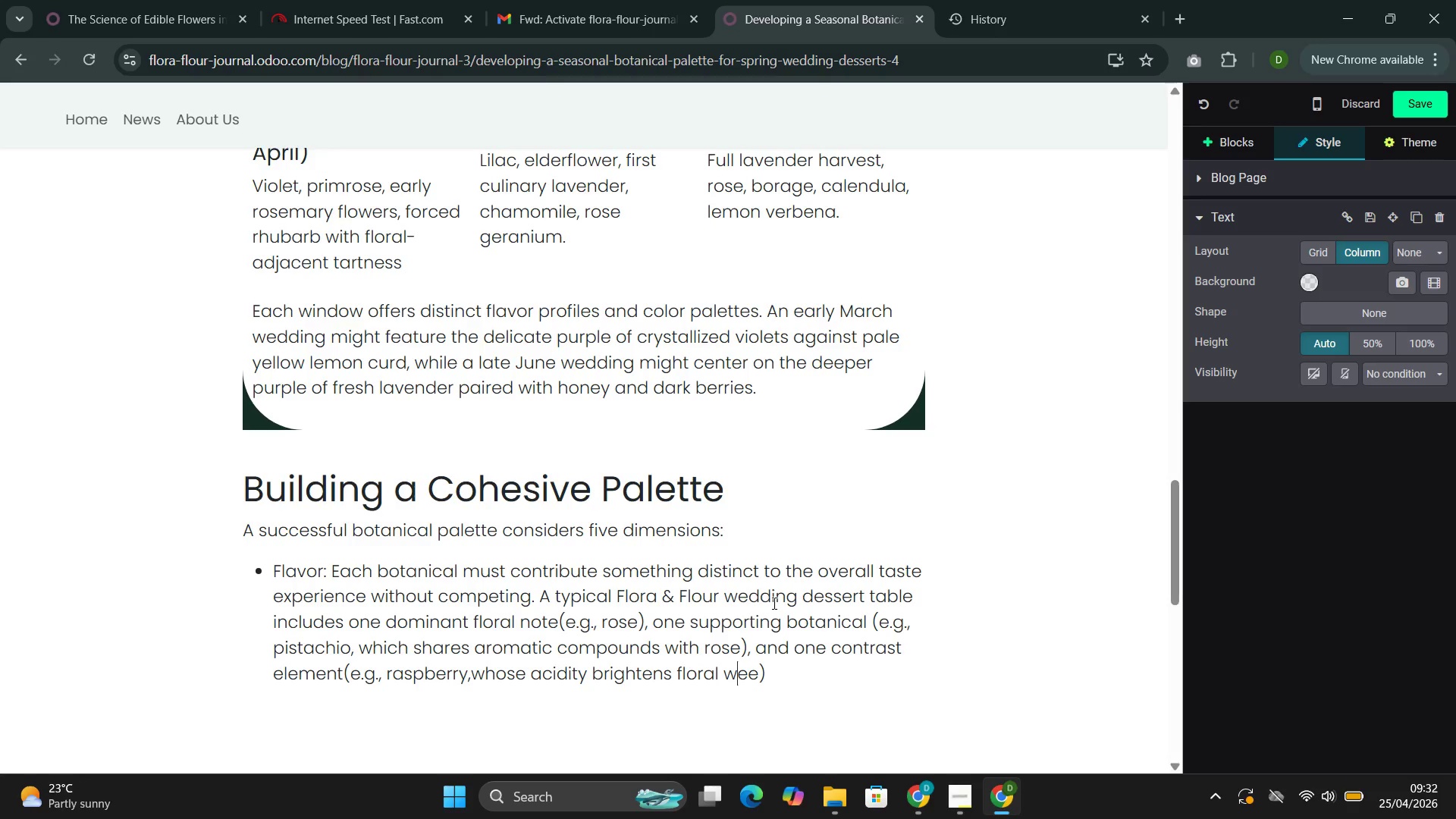 
key(ArrowLeft)
 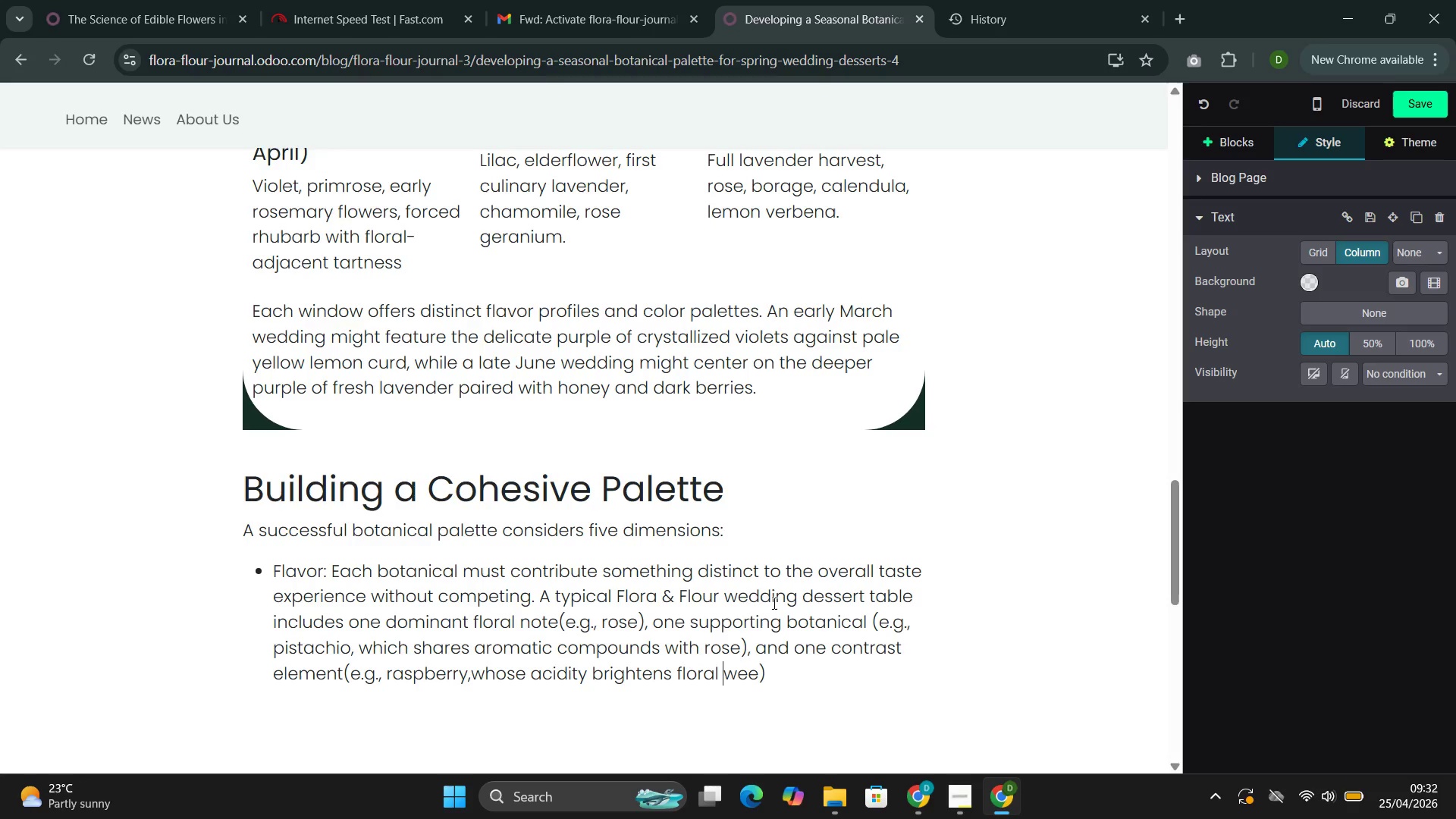 
key(S)
 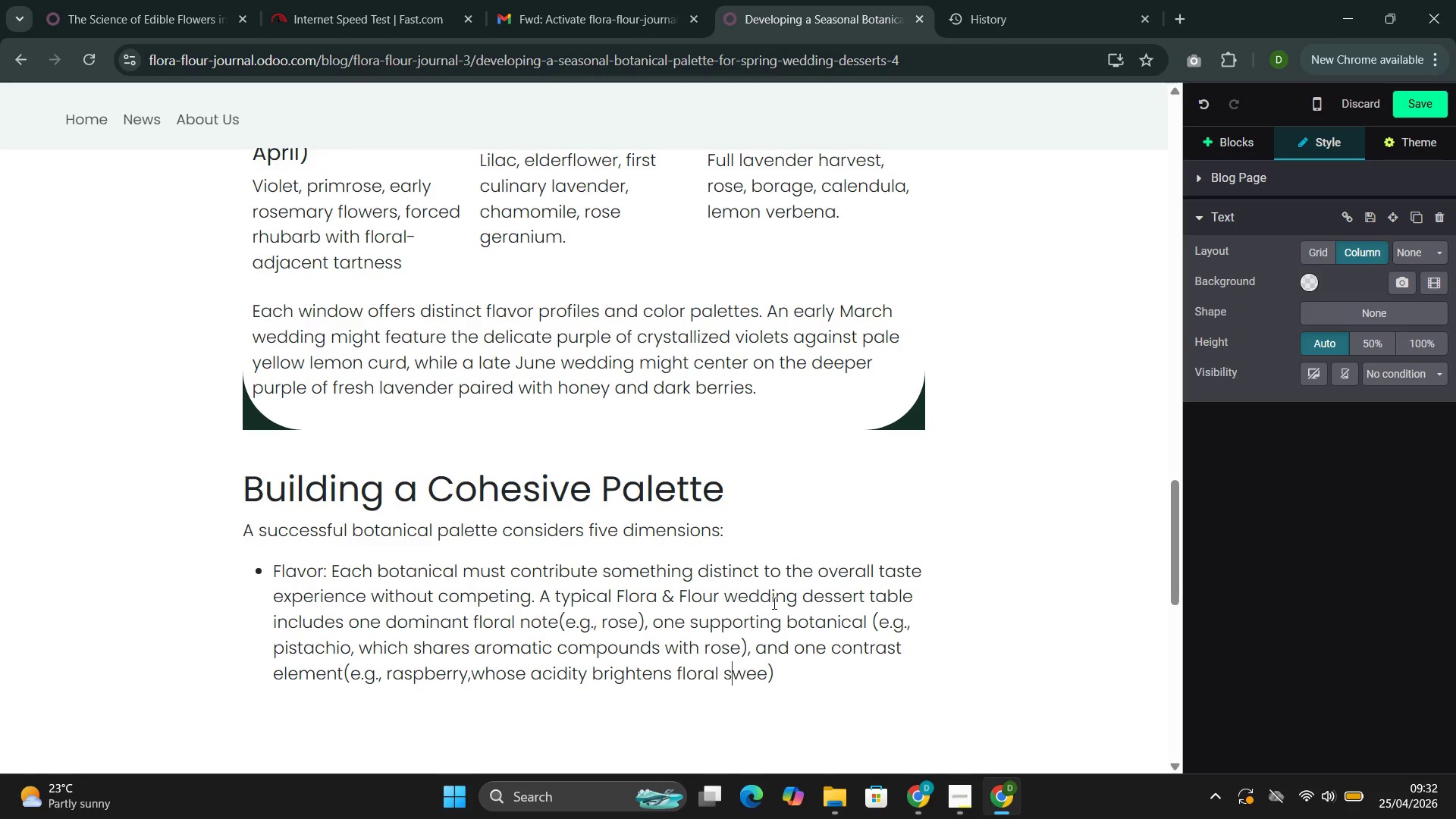 
key(ArrowRight)
 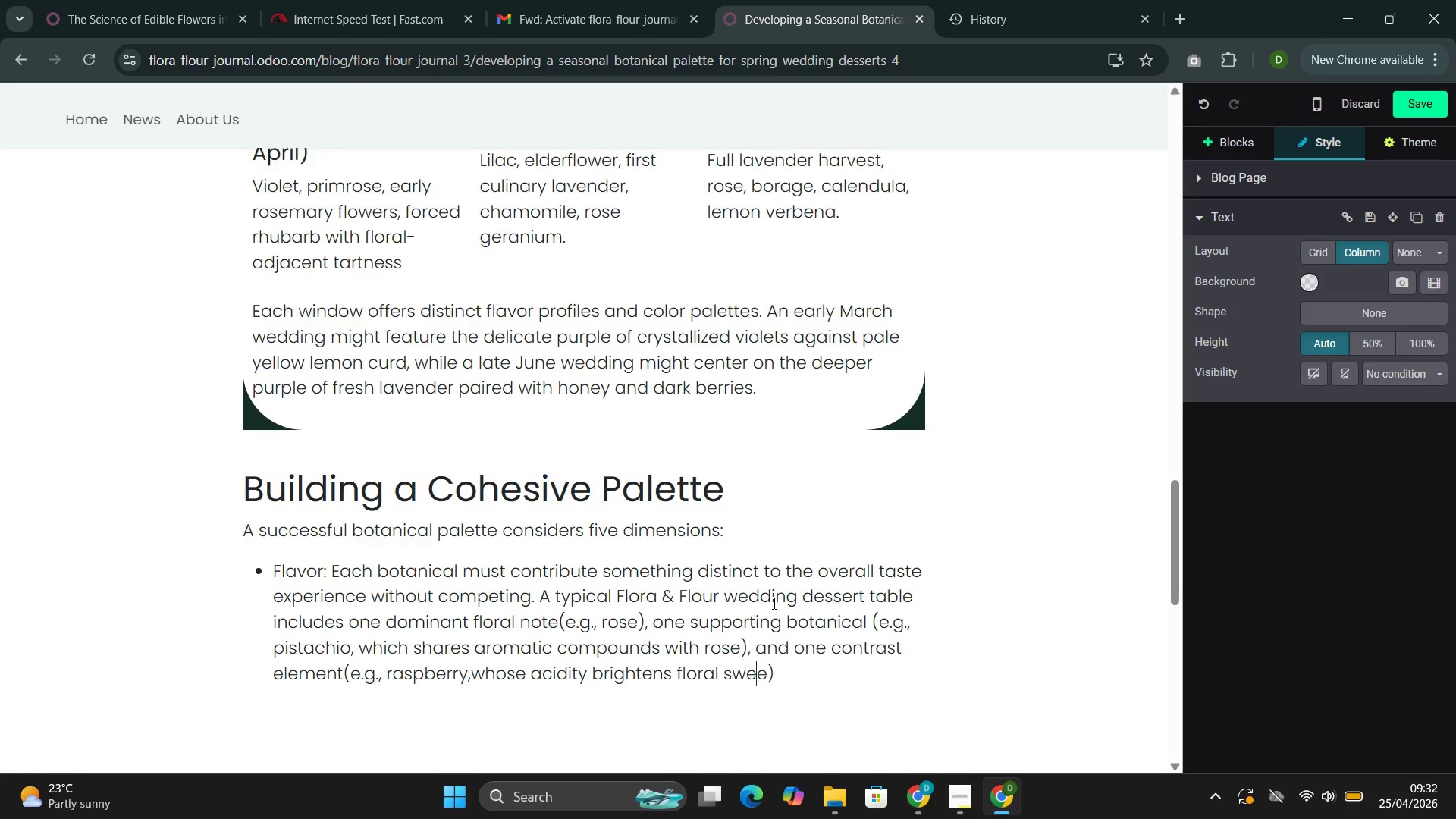 
key(ArrowRight)
 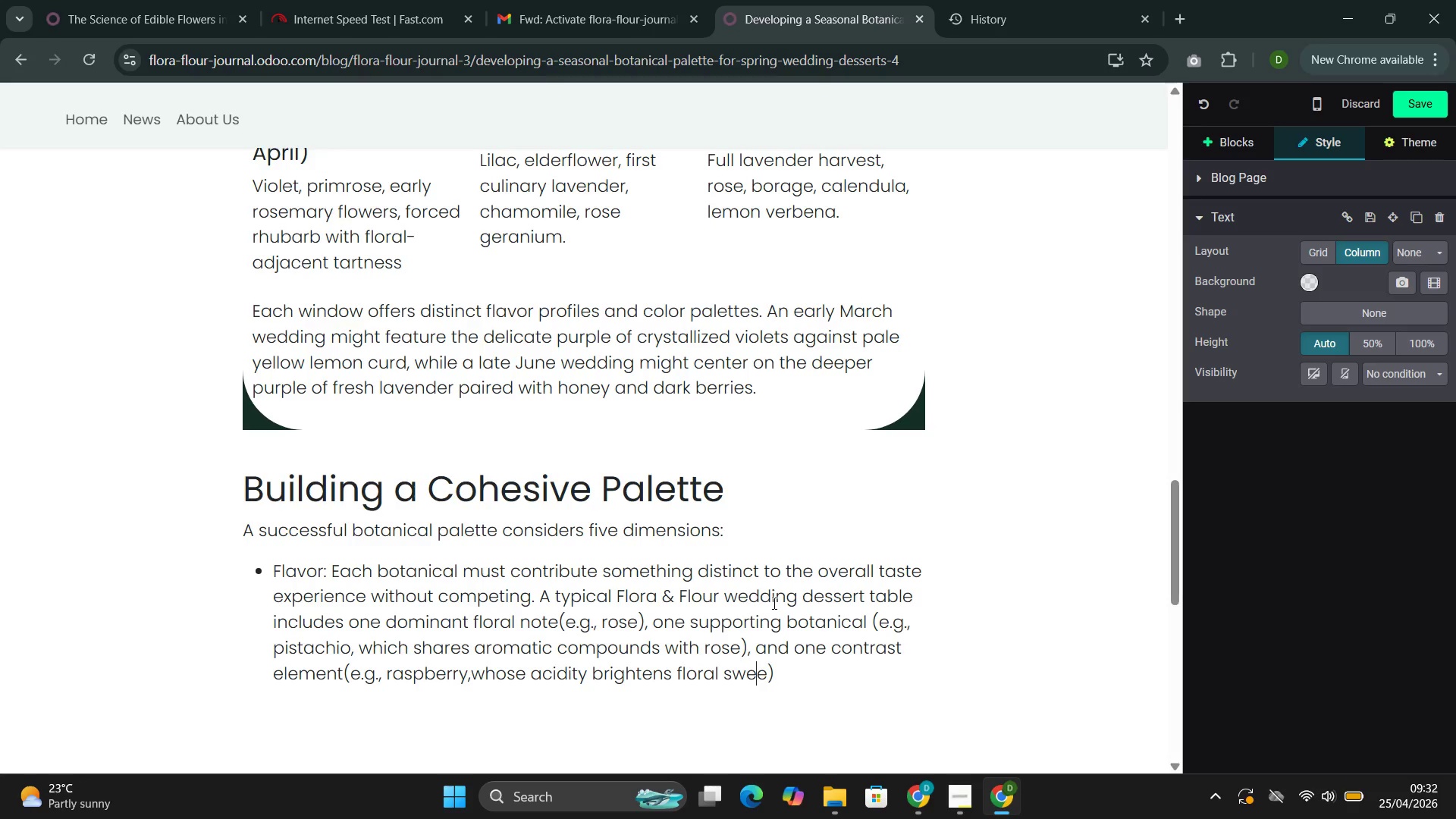 
key(ArrowRight)
 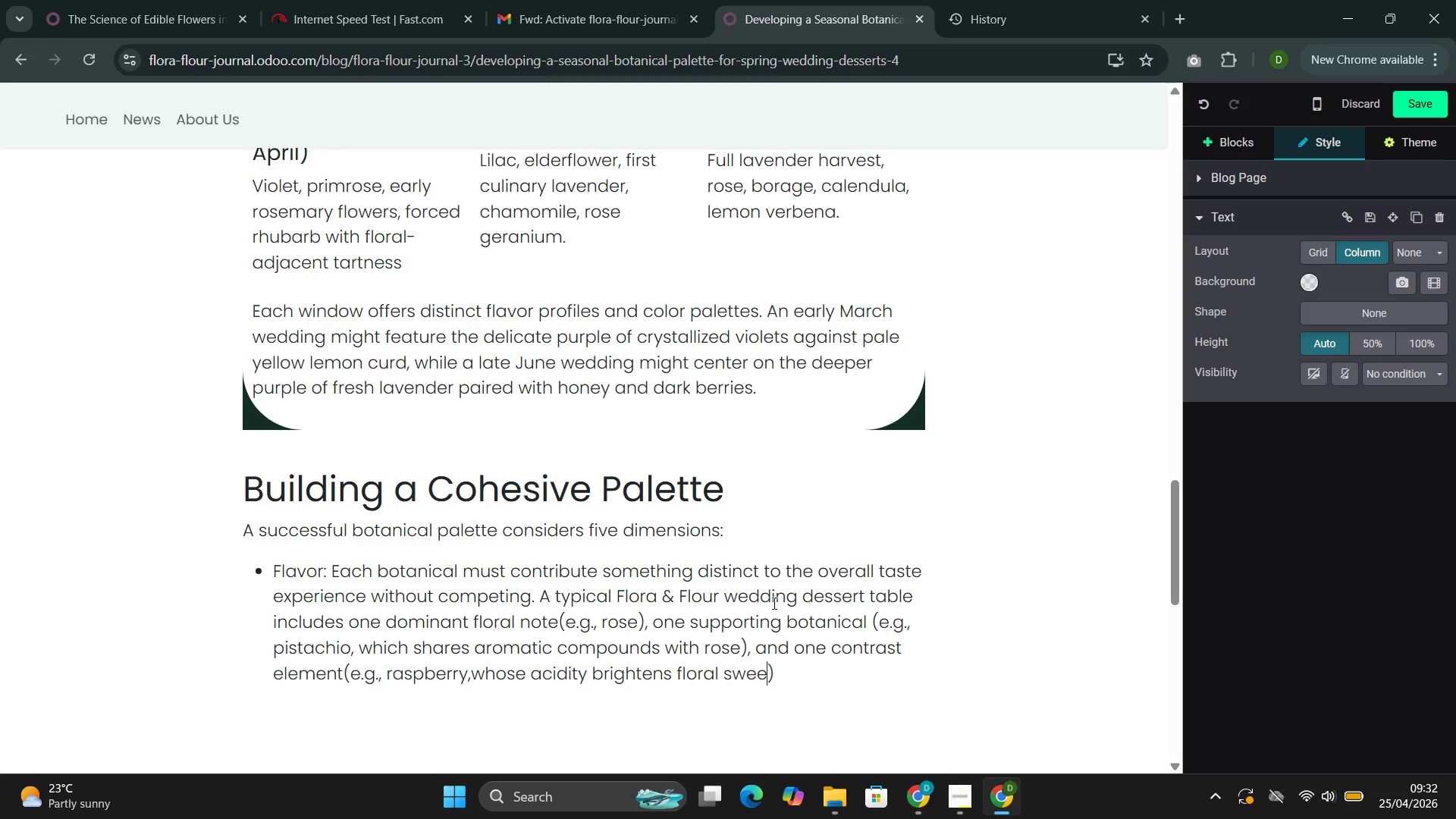 
type(tness)
 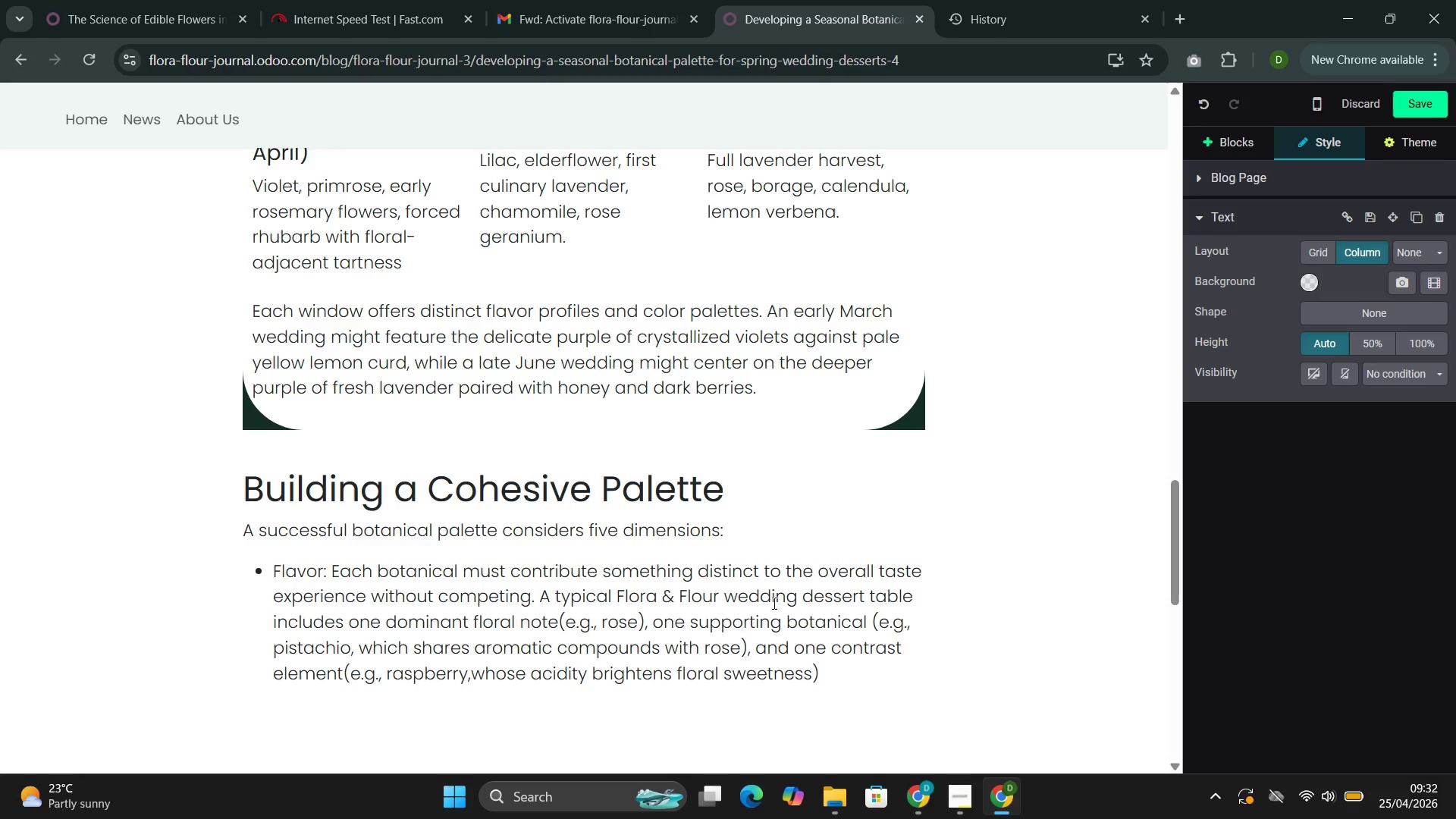 
key(ArrowRight)
 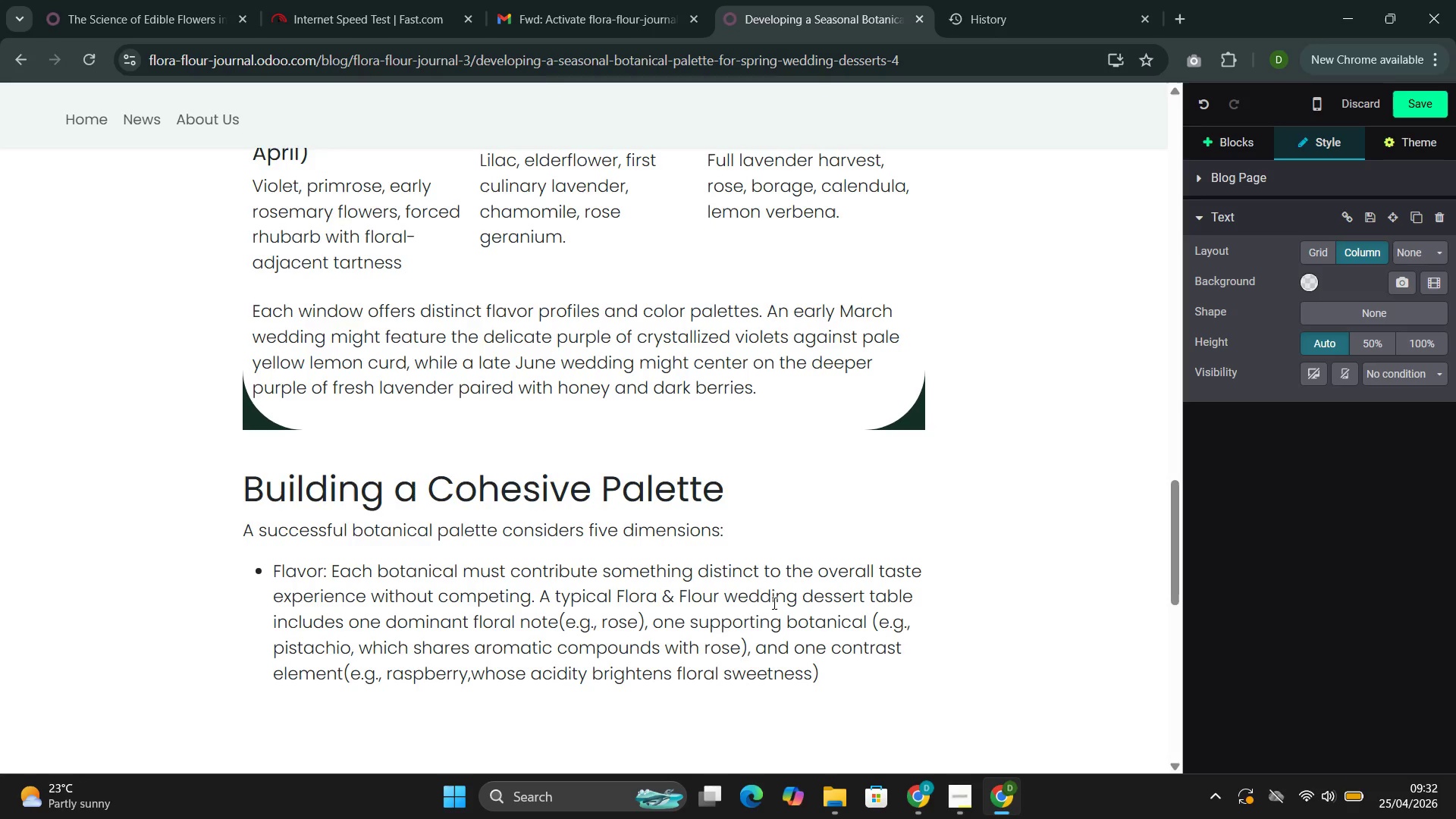 
key(Period)
 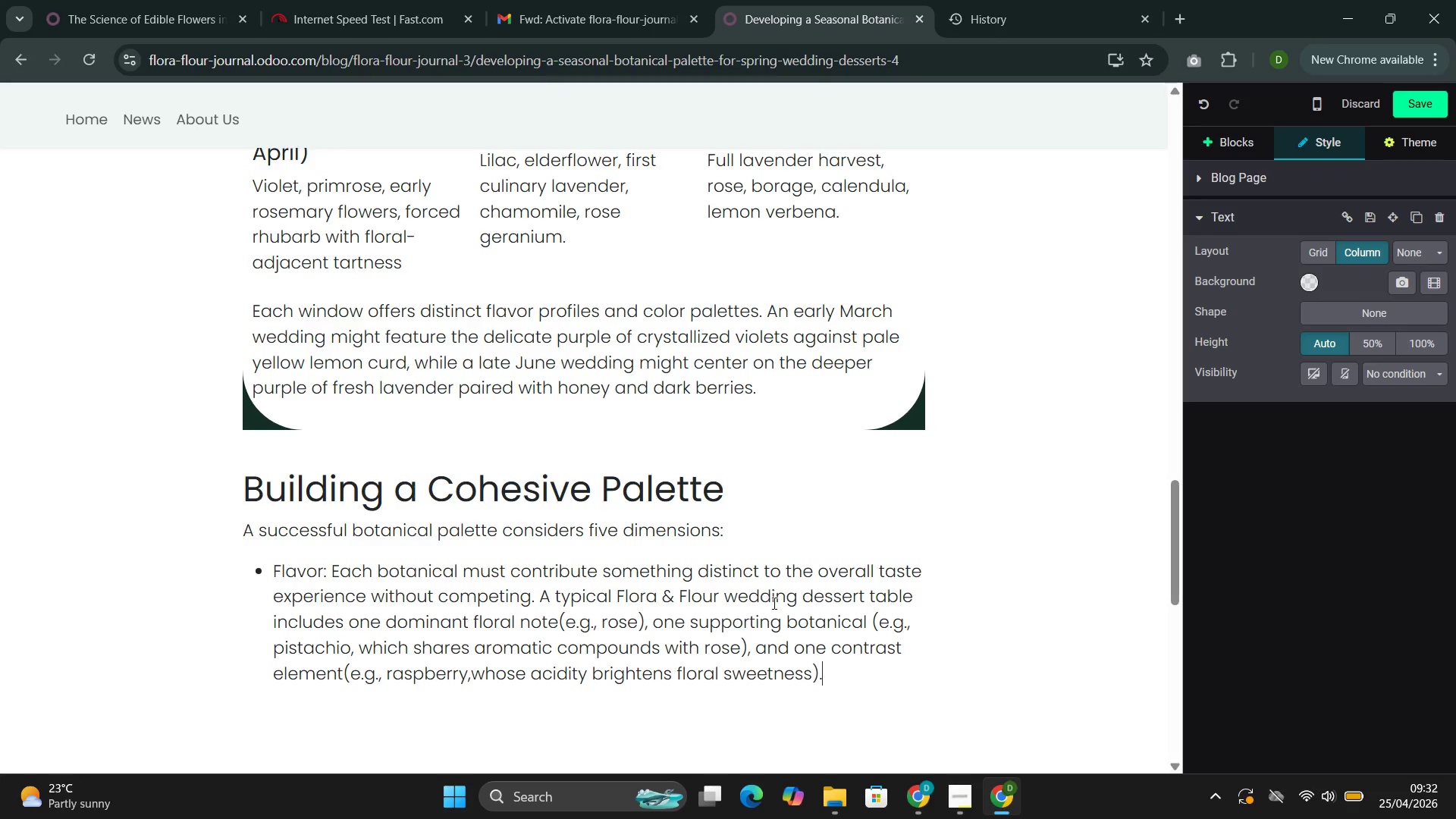 
key(Enter)
 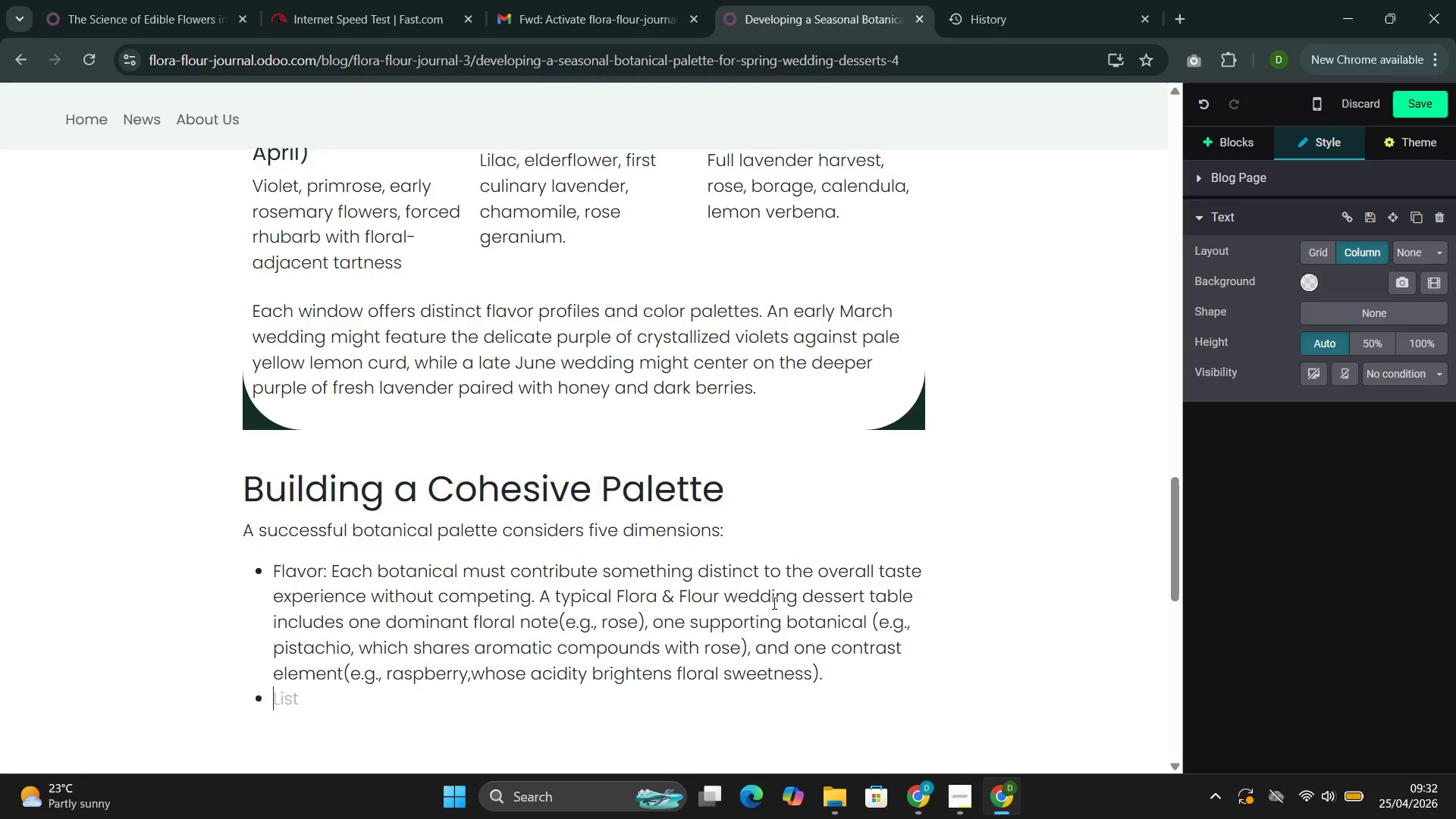 
type(Color: the visual palette should feel intentional rah)
key(Backspace)
type(ther than accidental. We limit each table to three bir)
key(Backspace)
type(tanical colors plus neur)
key(Backspace)
type(trals.)
 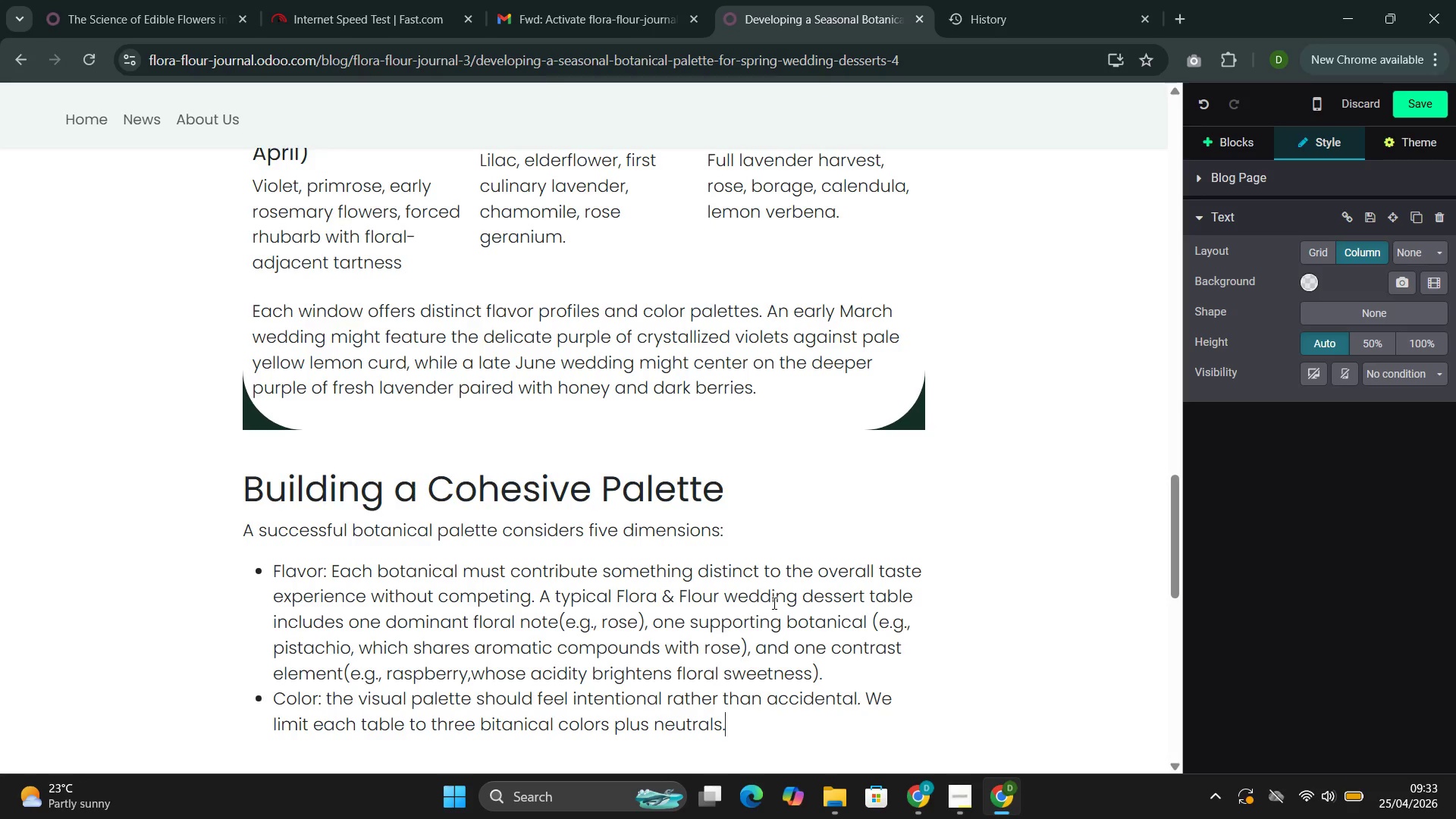 
key(Enter)
 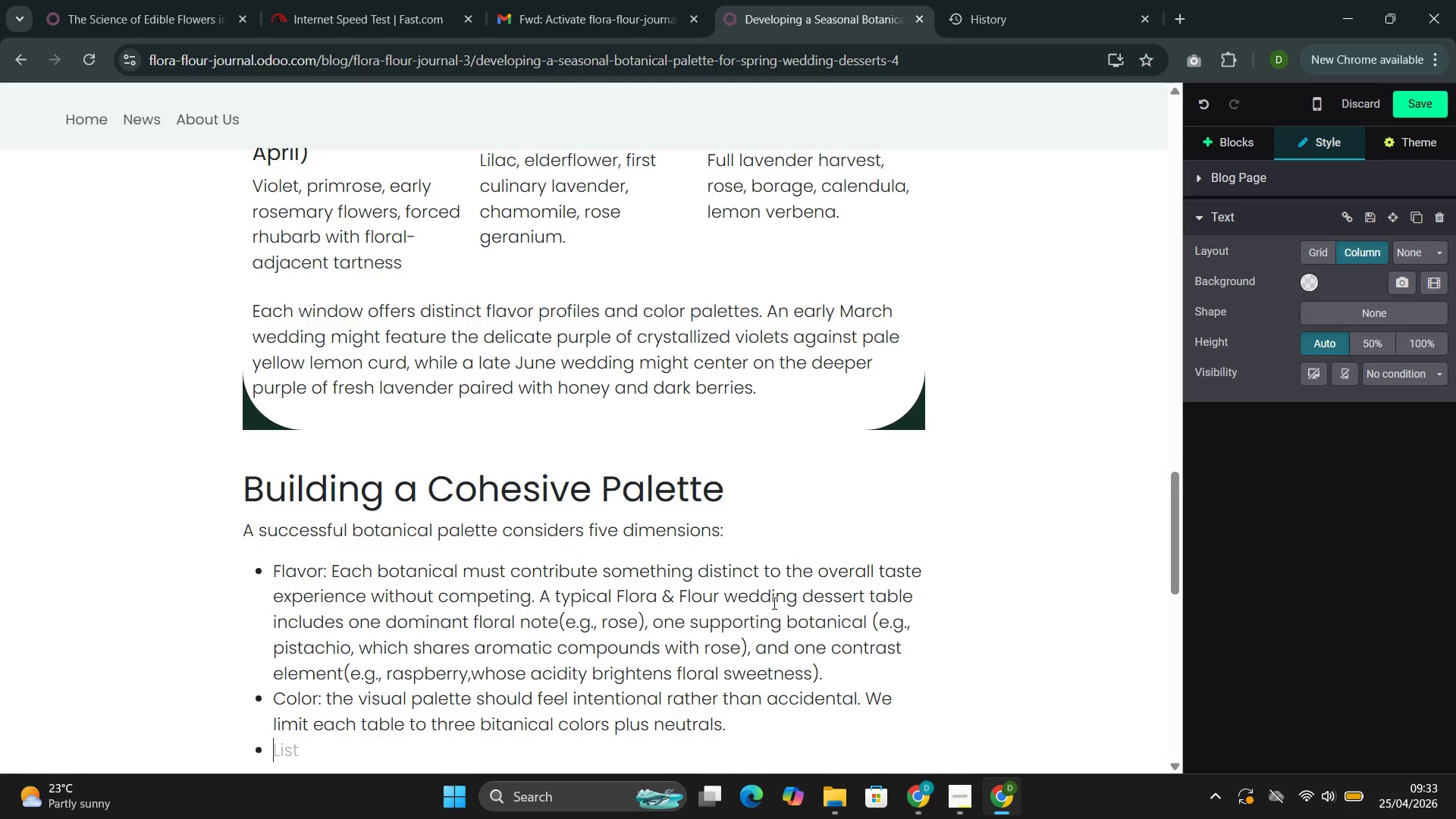 
type(Texture: CRIP ())
 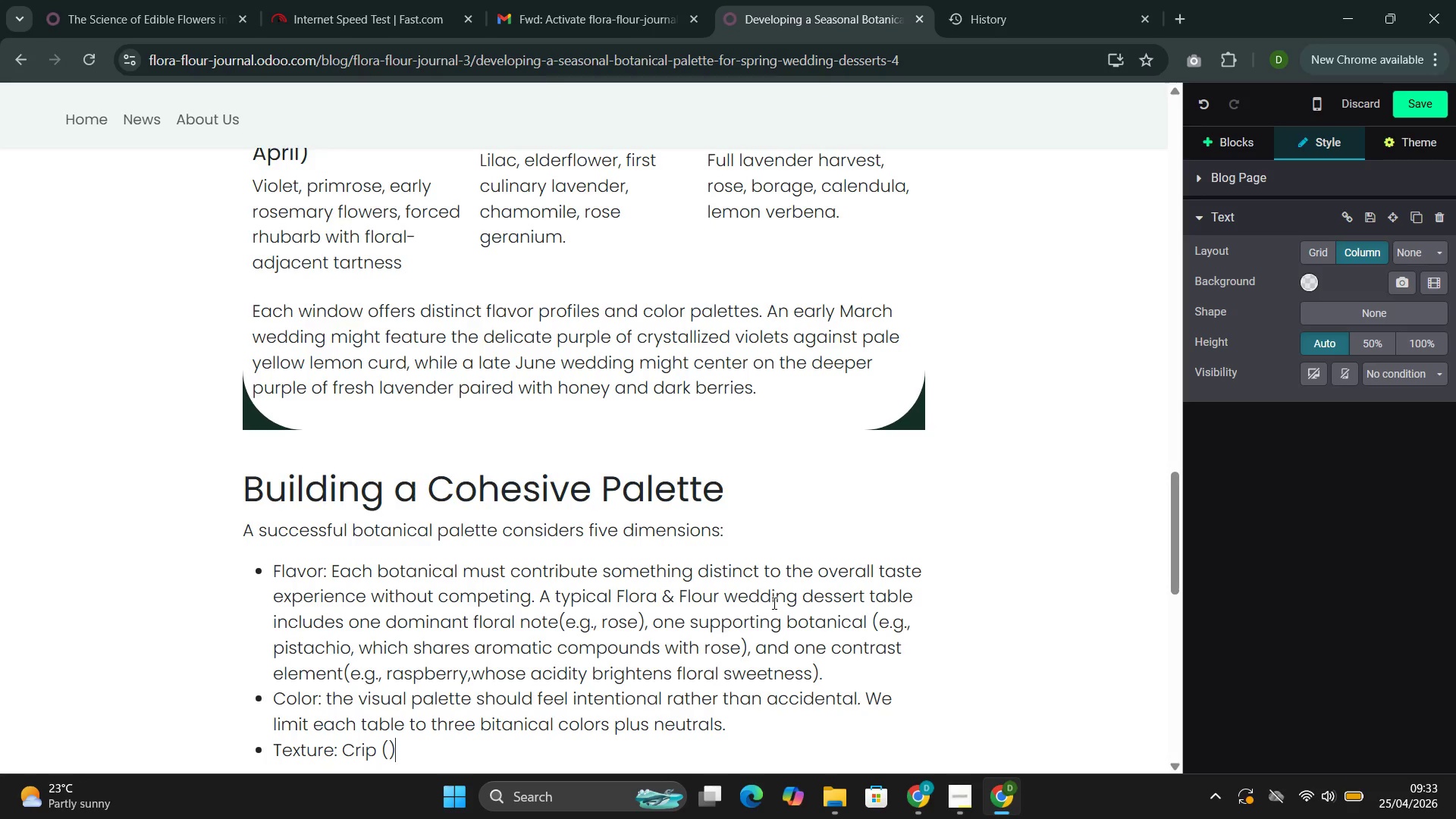 
key(ArrowLeft)
 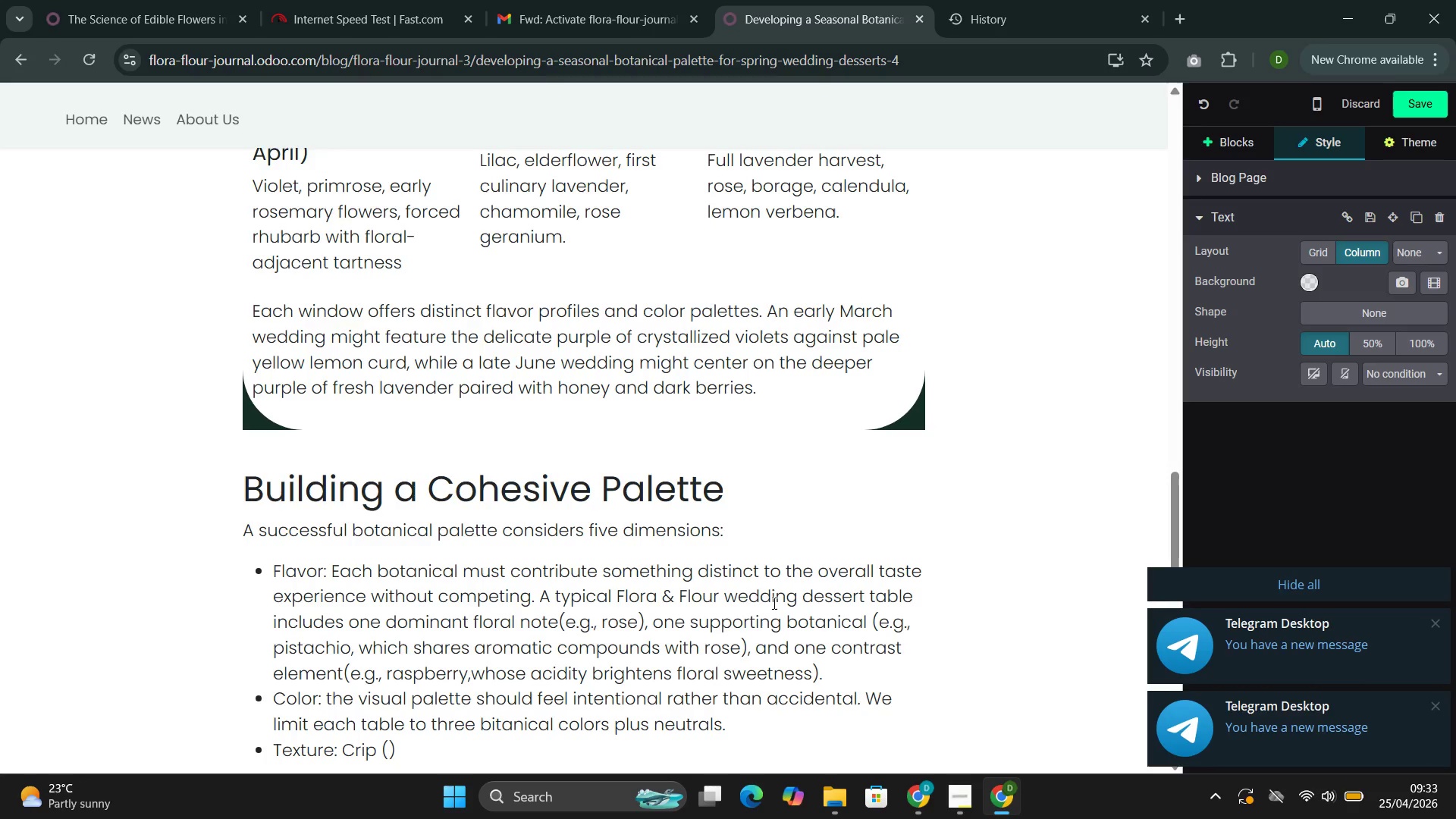 
type(tuile, shortbread)
 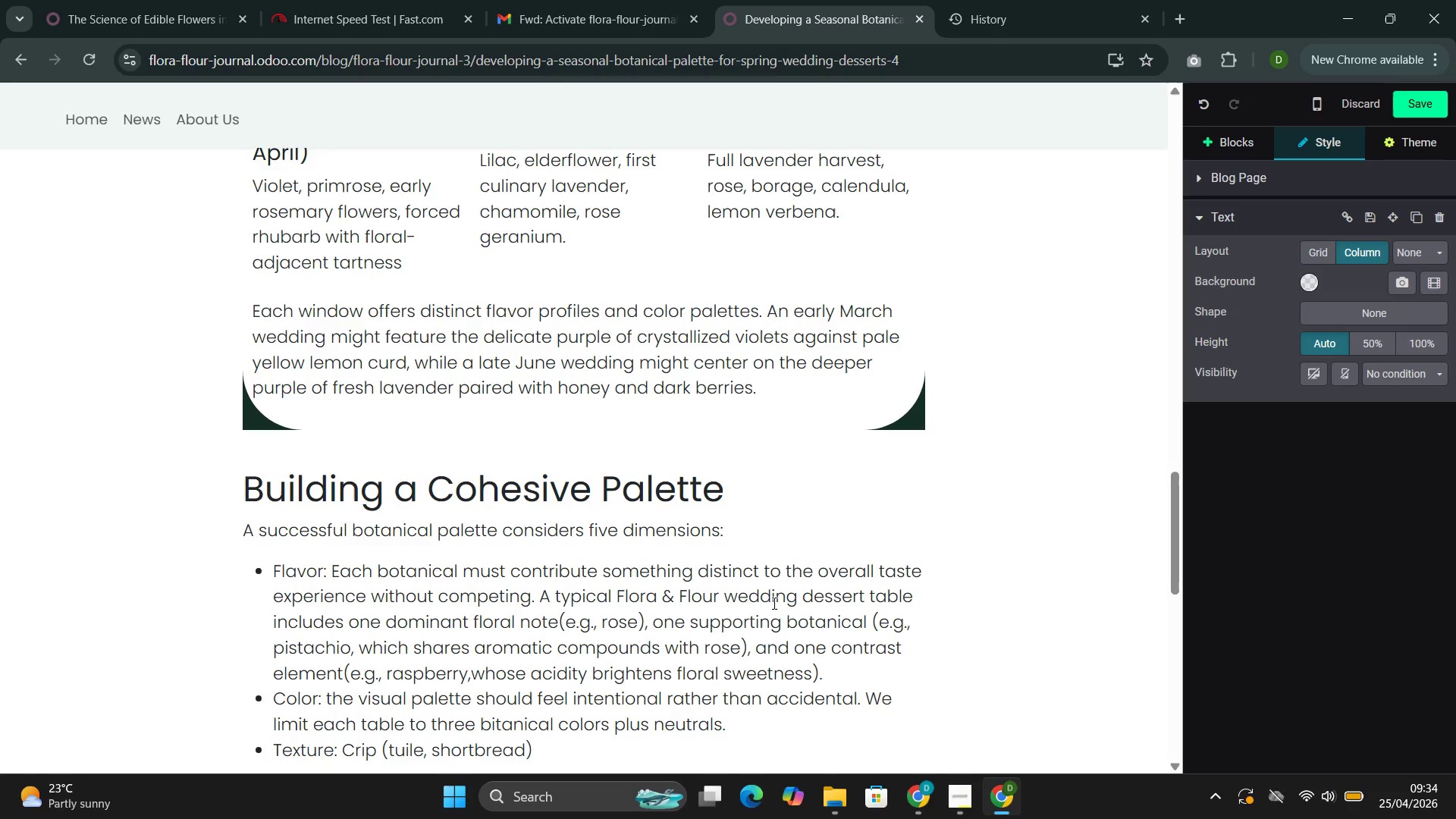 
key(ArrowRight)
 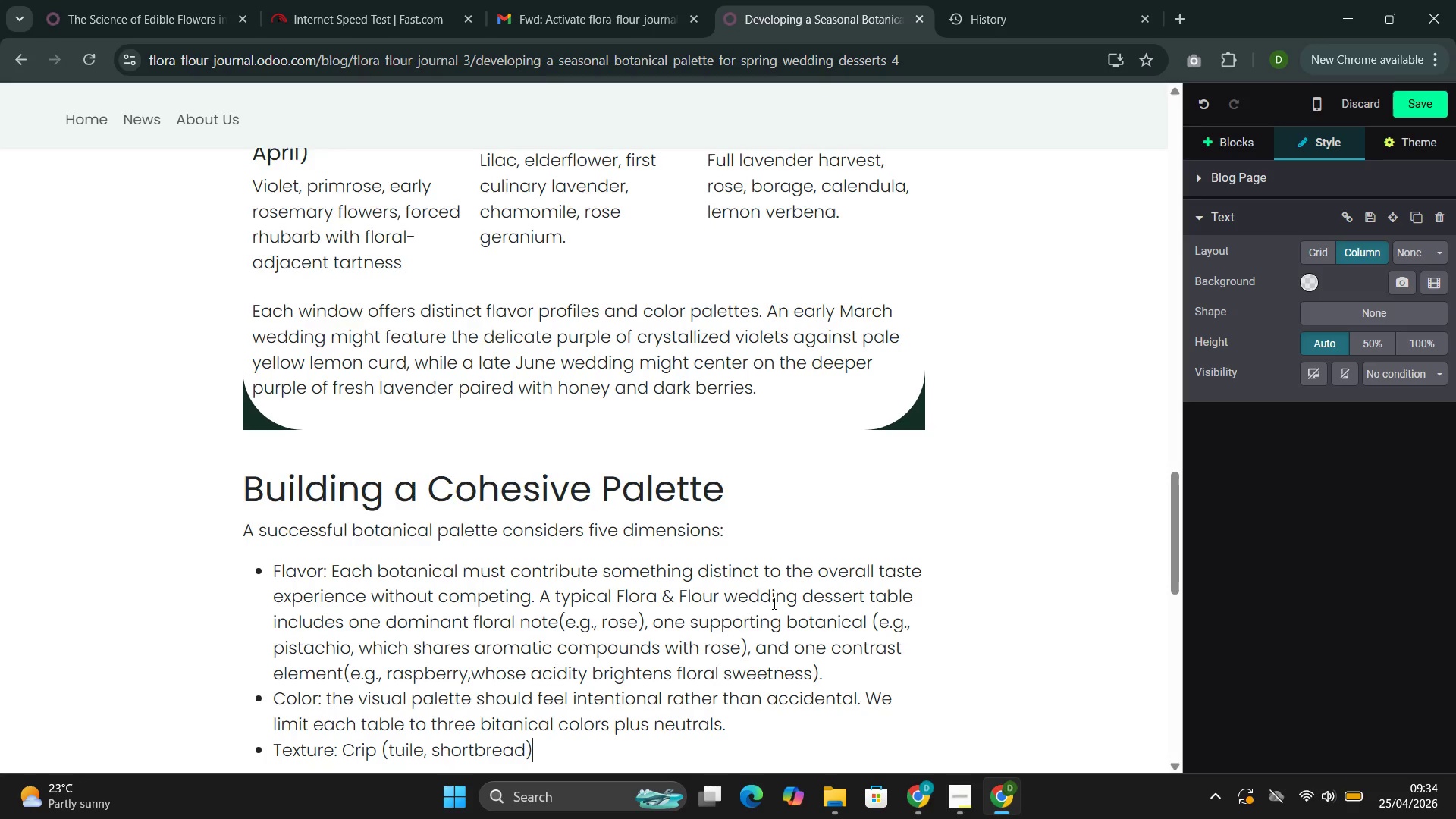 
wait(6.91)
 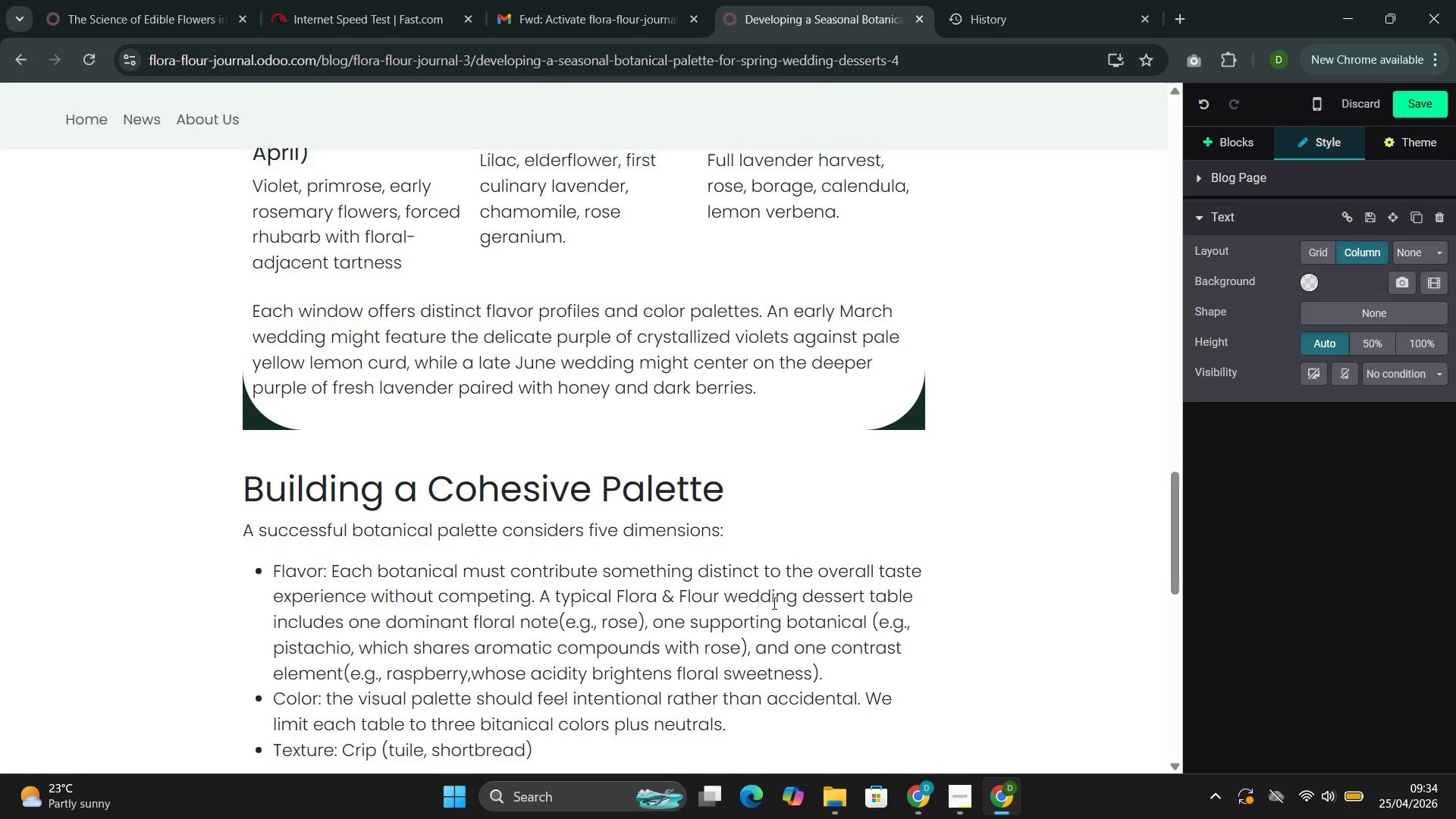 
type(, and chewy ())
 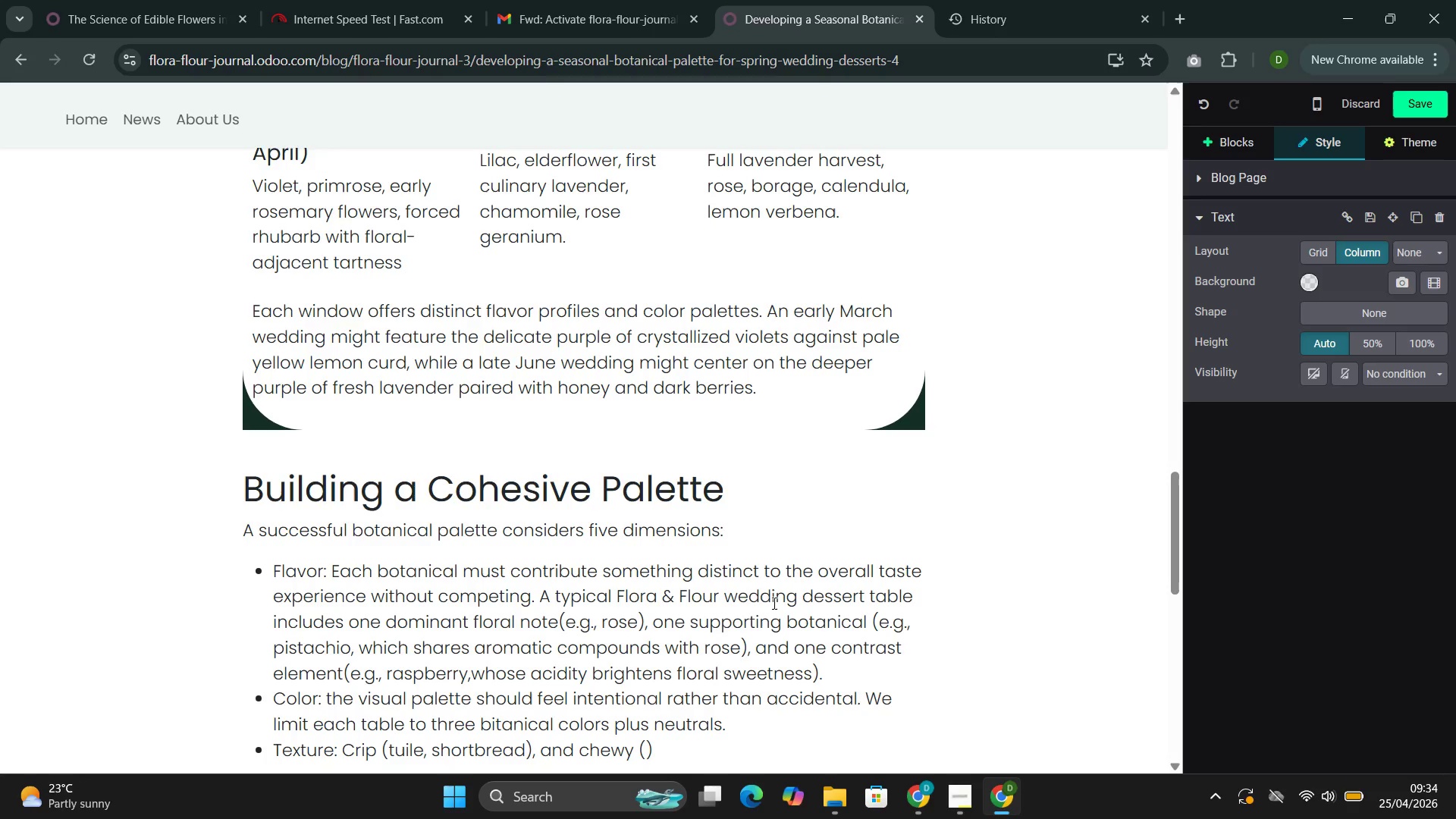 
key(ArrowLeft)
 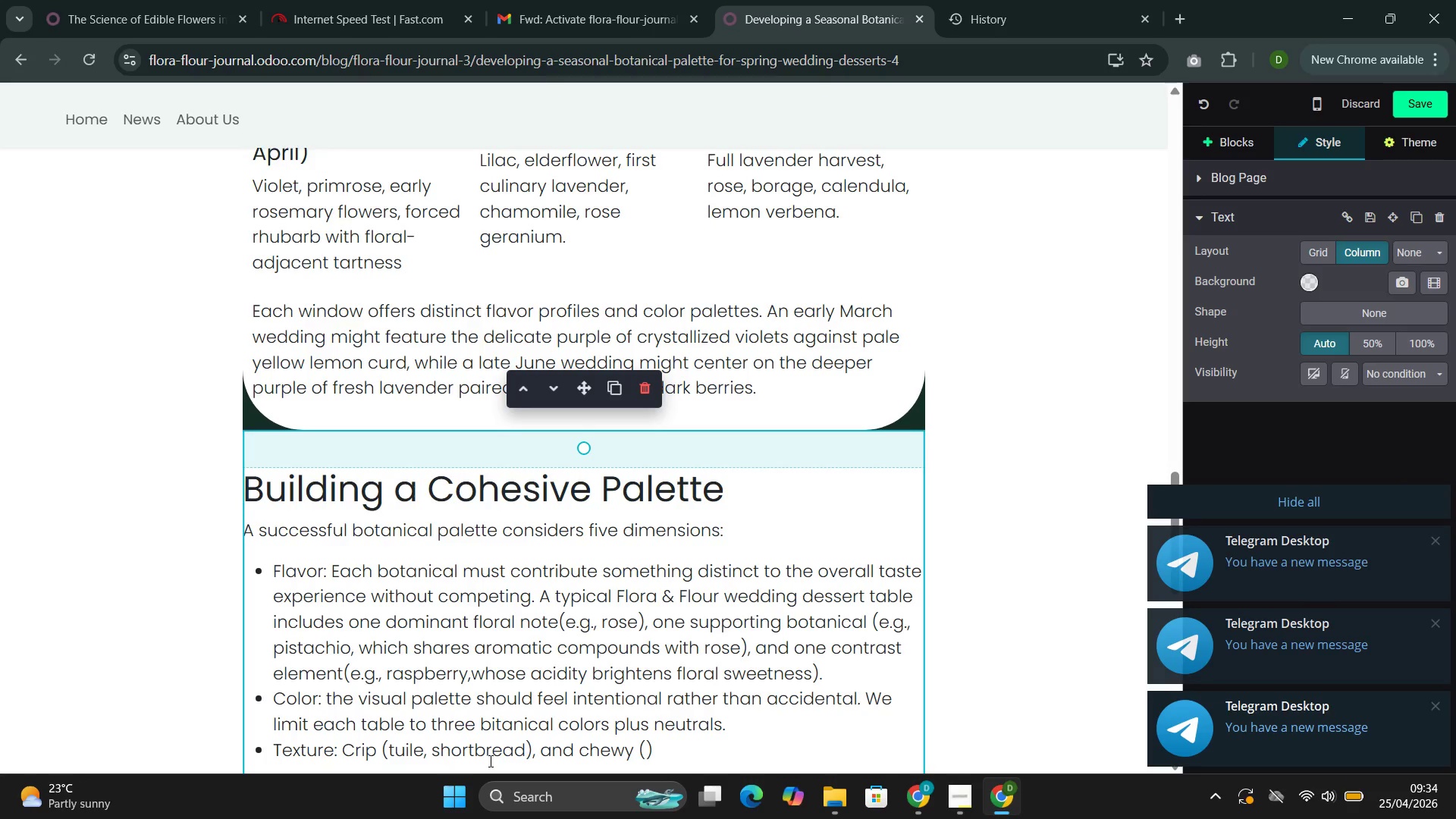 
wait(16.67)
 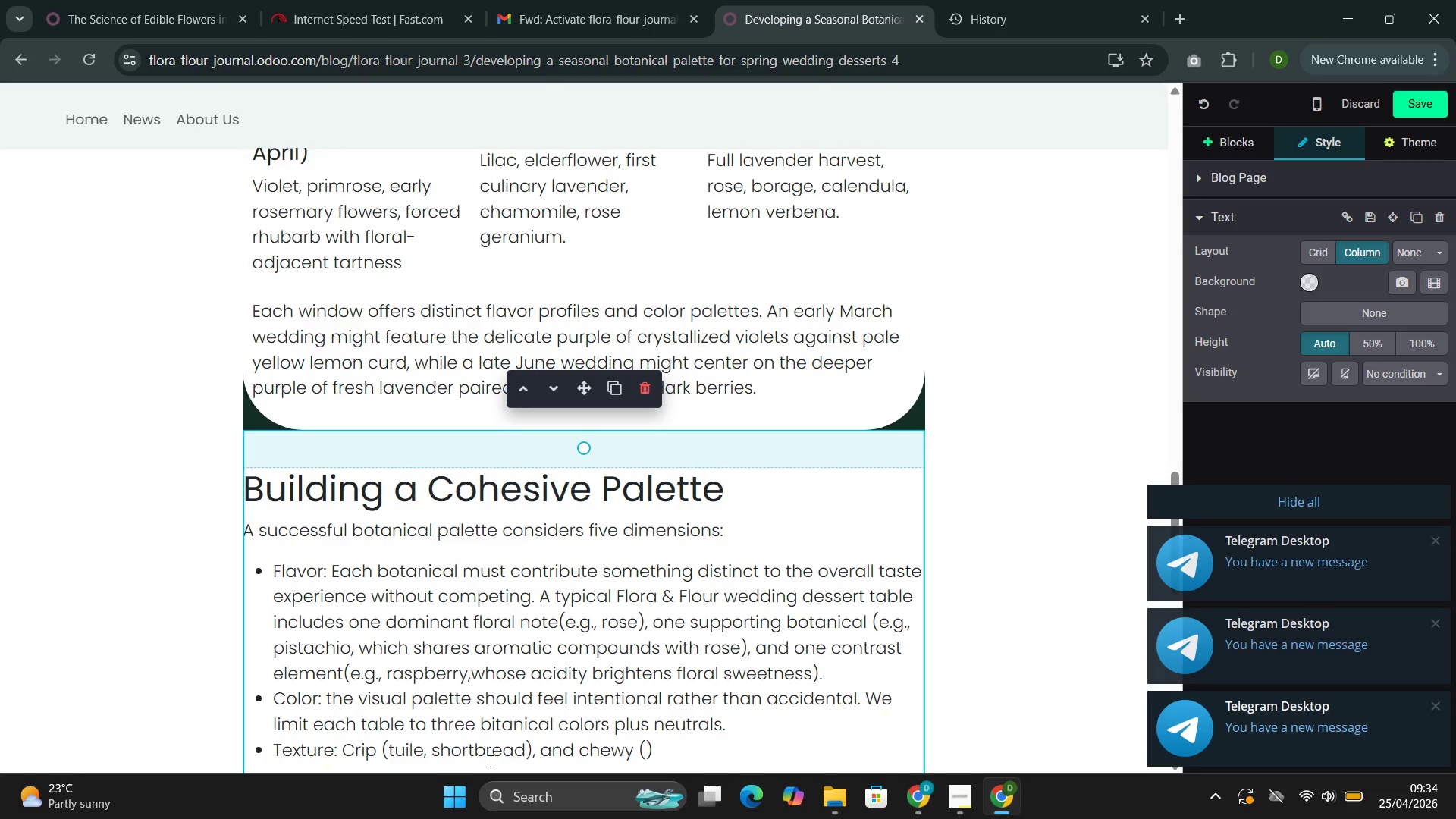 
left_click([632, 748])
 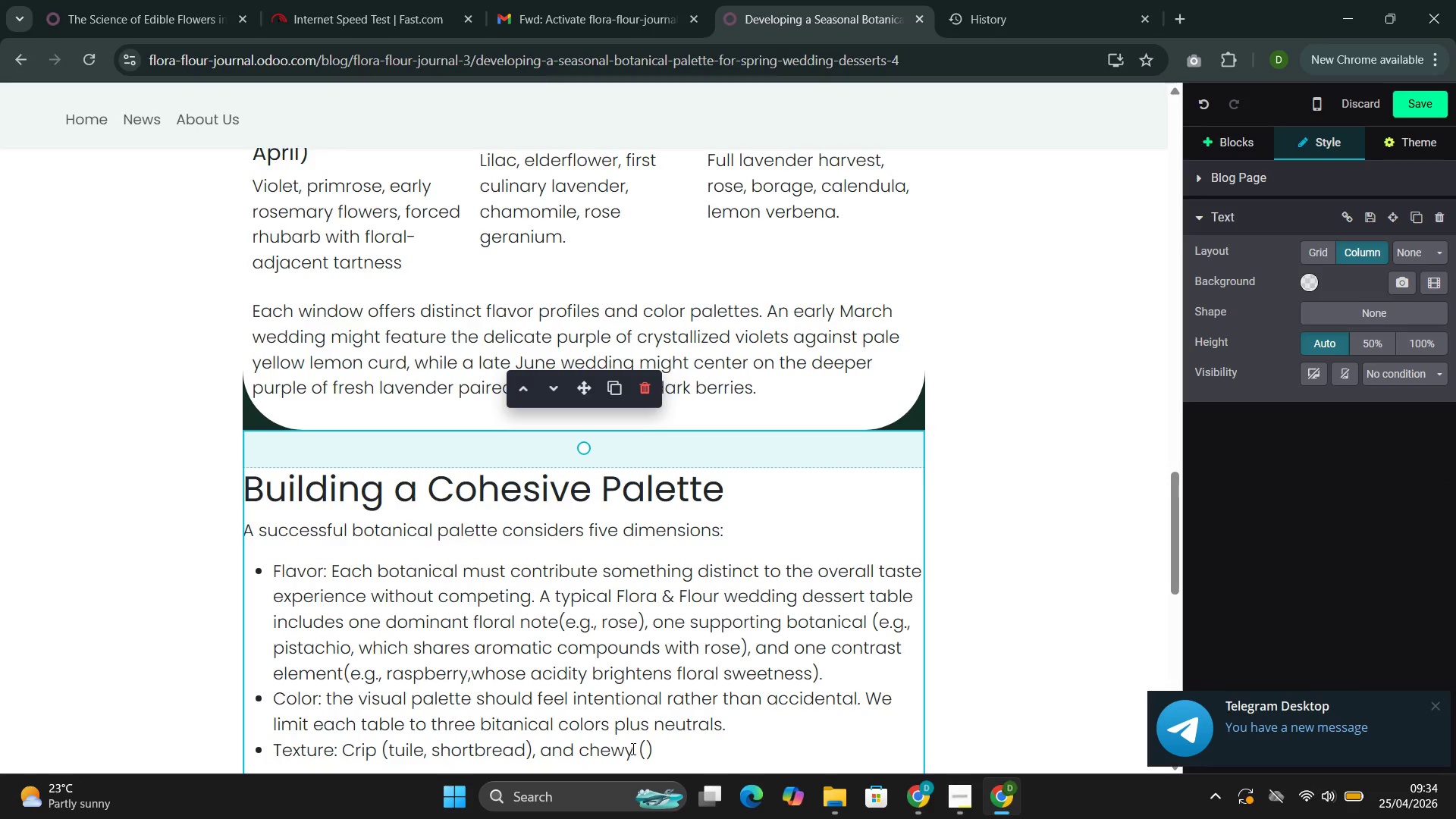 
key(Backspace)
key(Backspace)
key(Backspace)
key(Backspace)
type(reamy)
 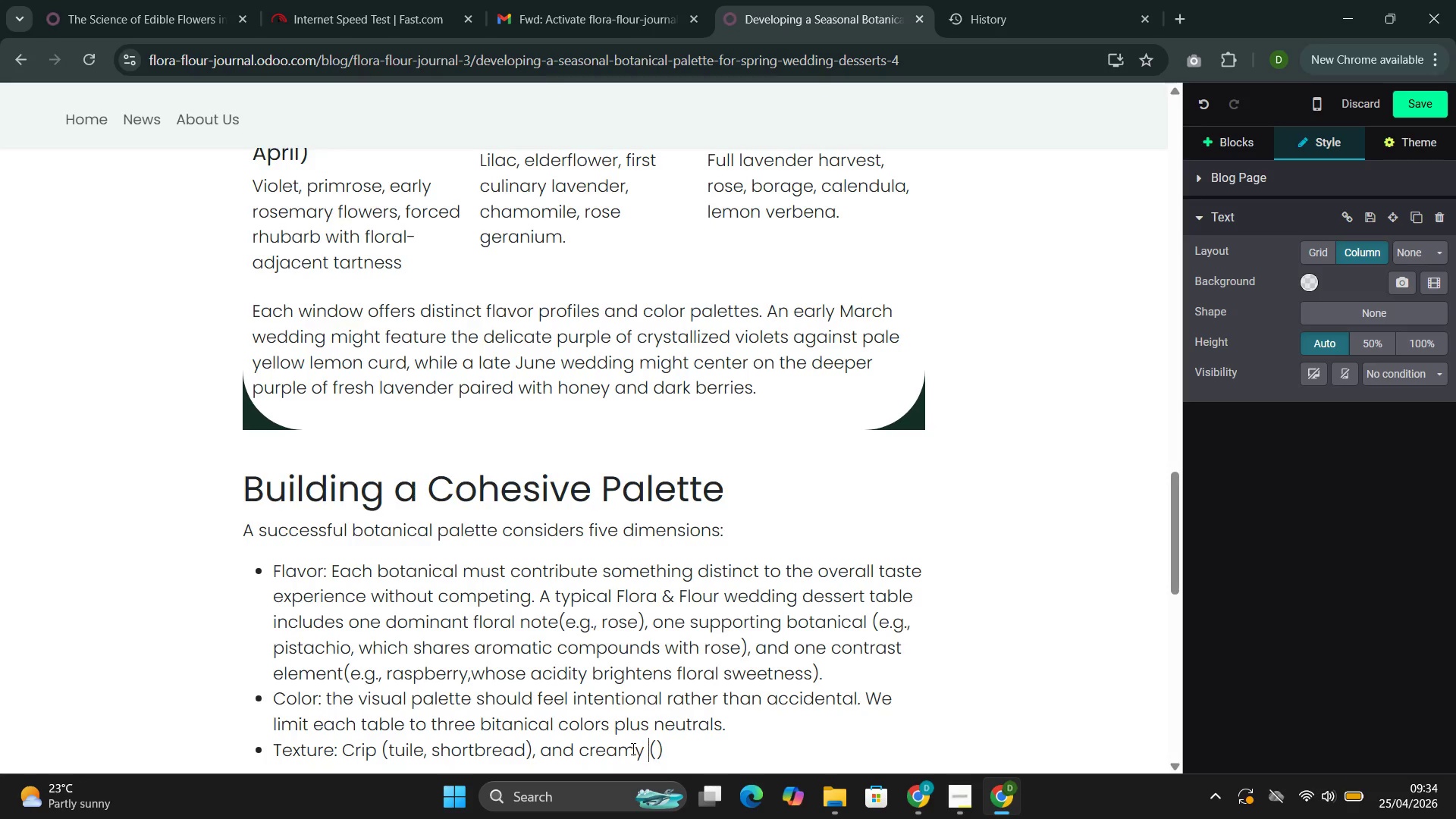 
key(ArrowRight)
 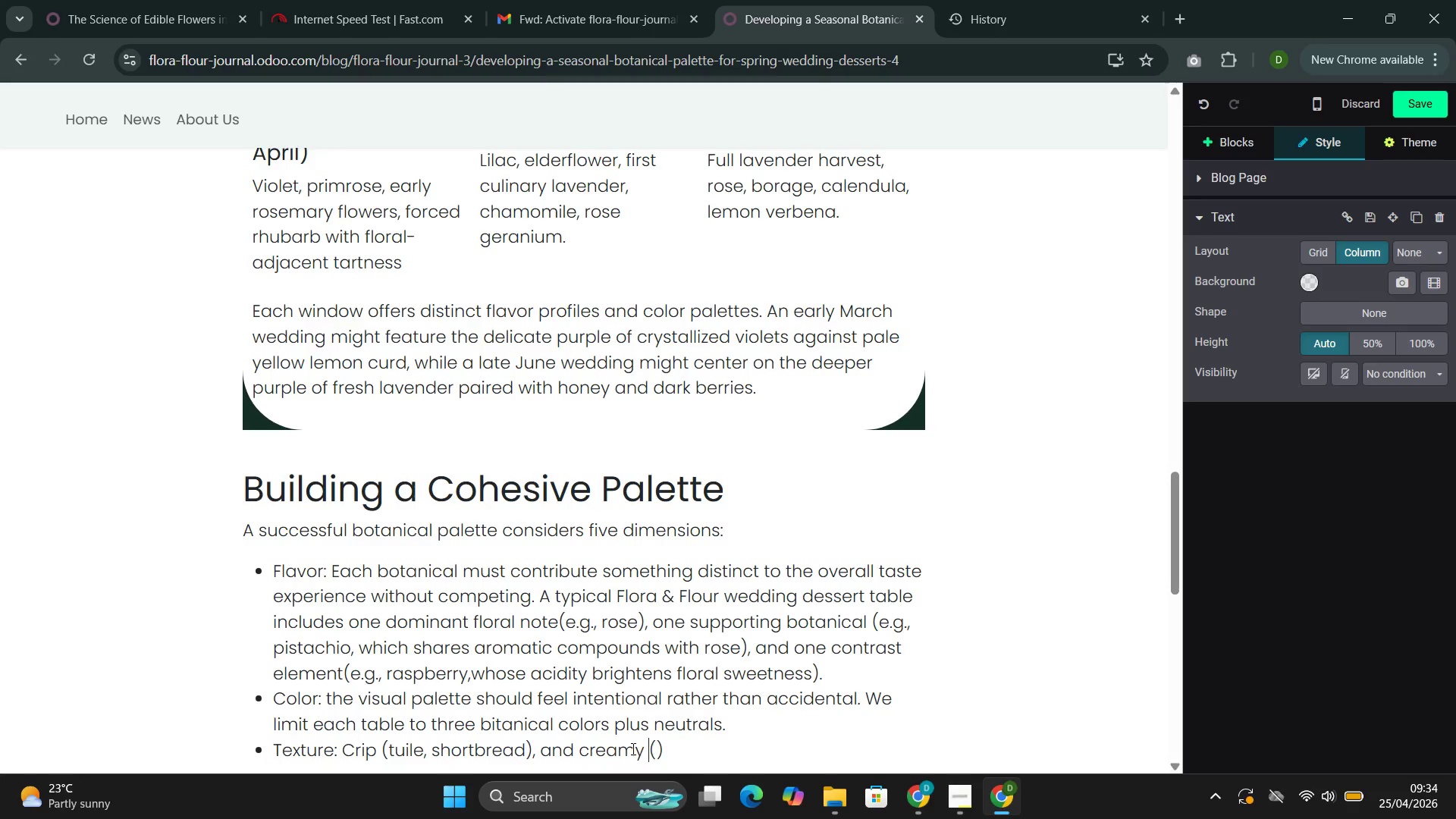 
key(ArrowRight)
 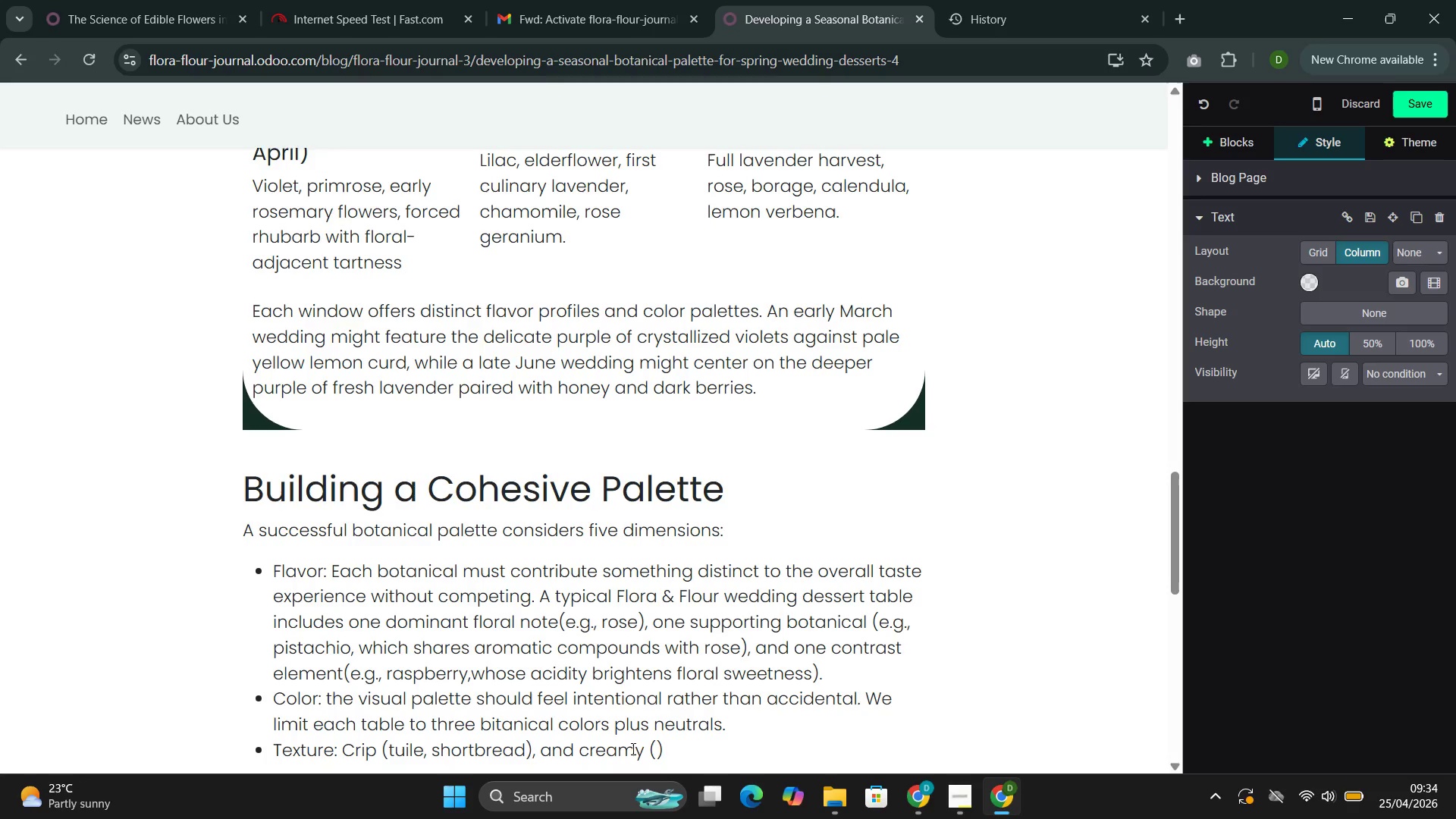 
type(mouse)
 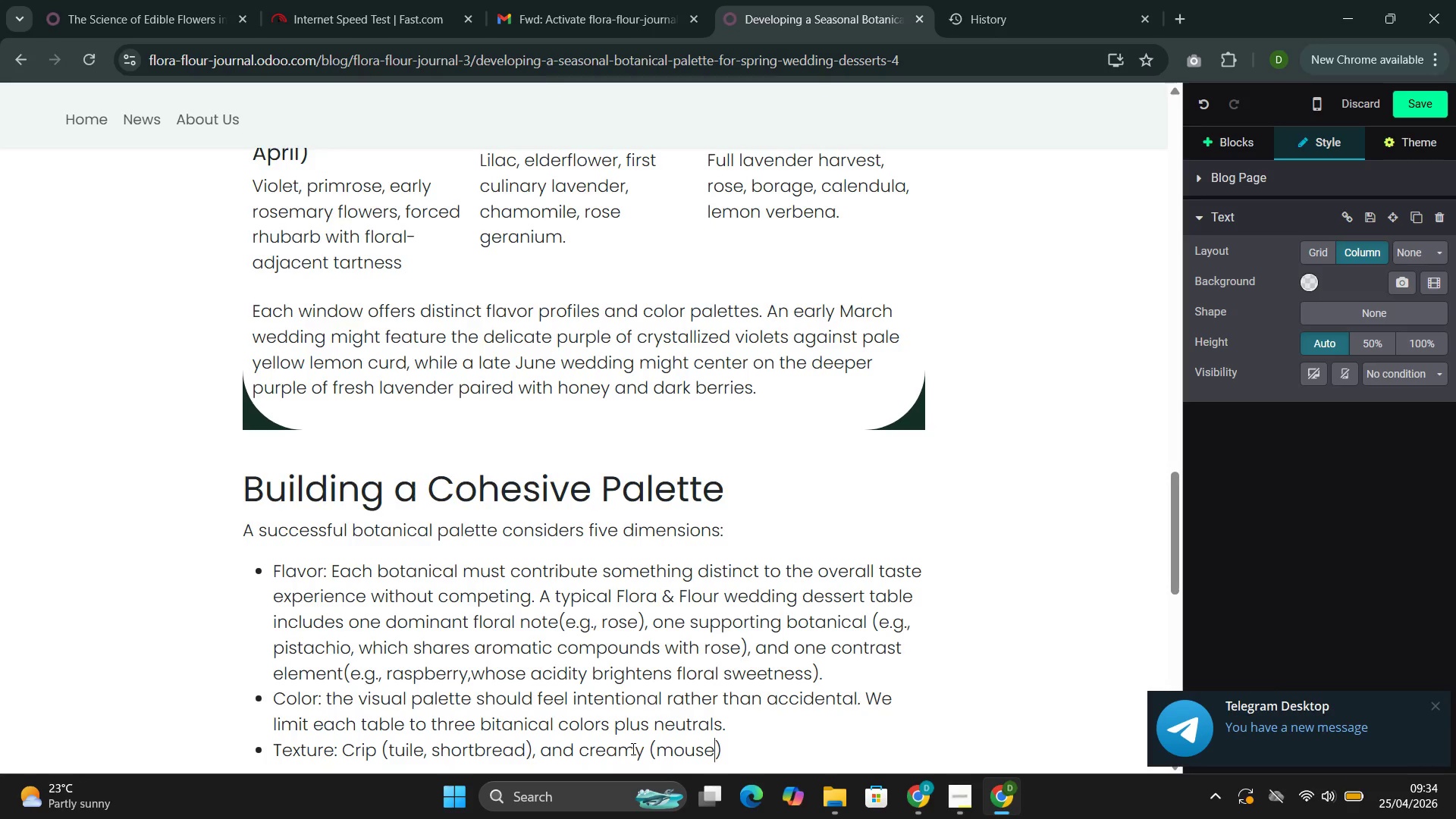 
key(ArrowLeft)
 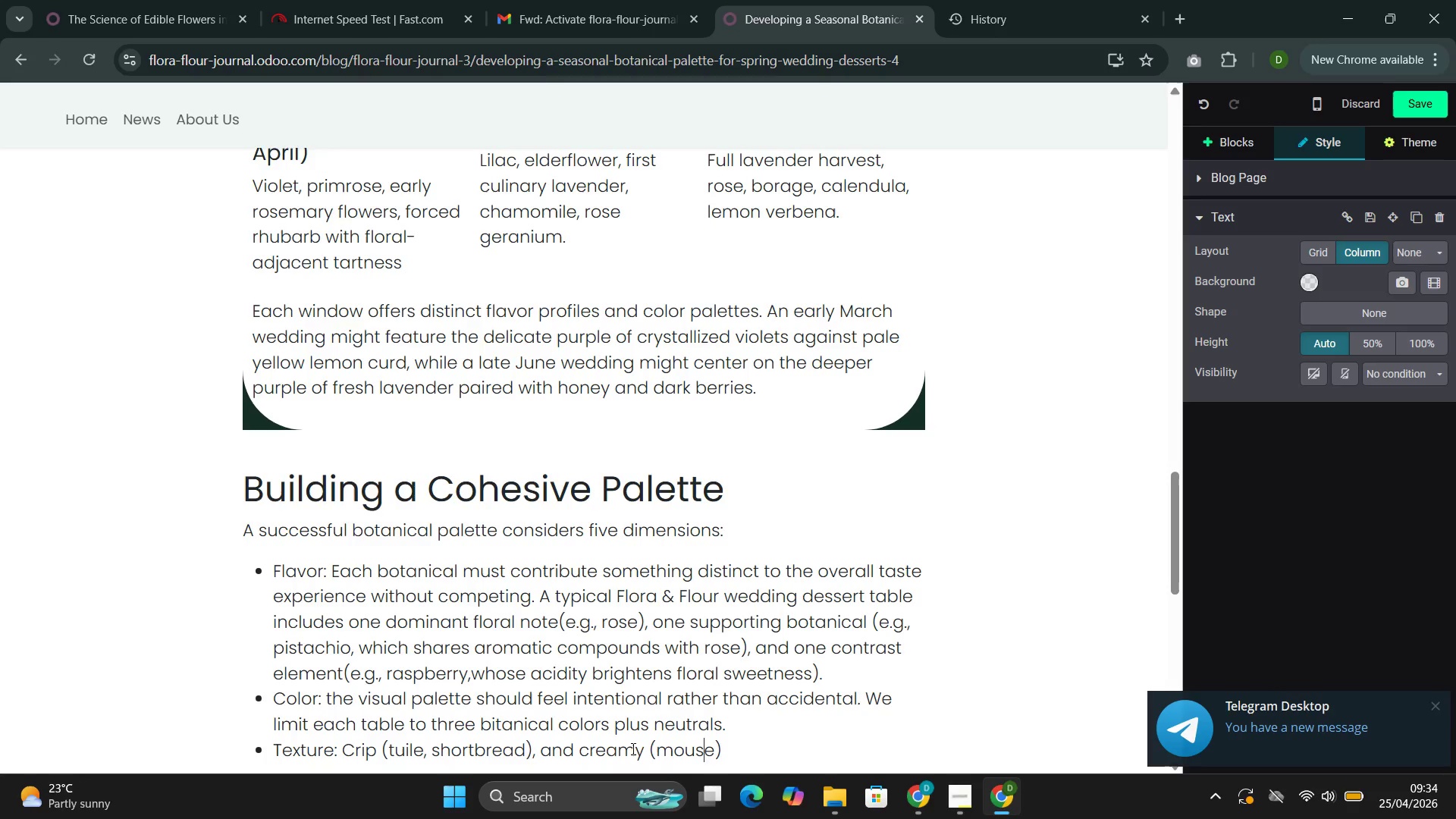 
key(S)
 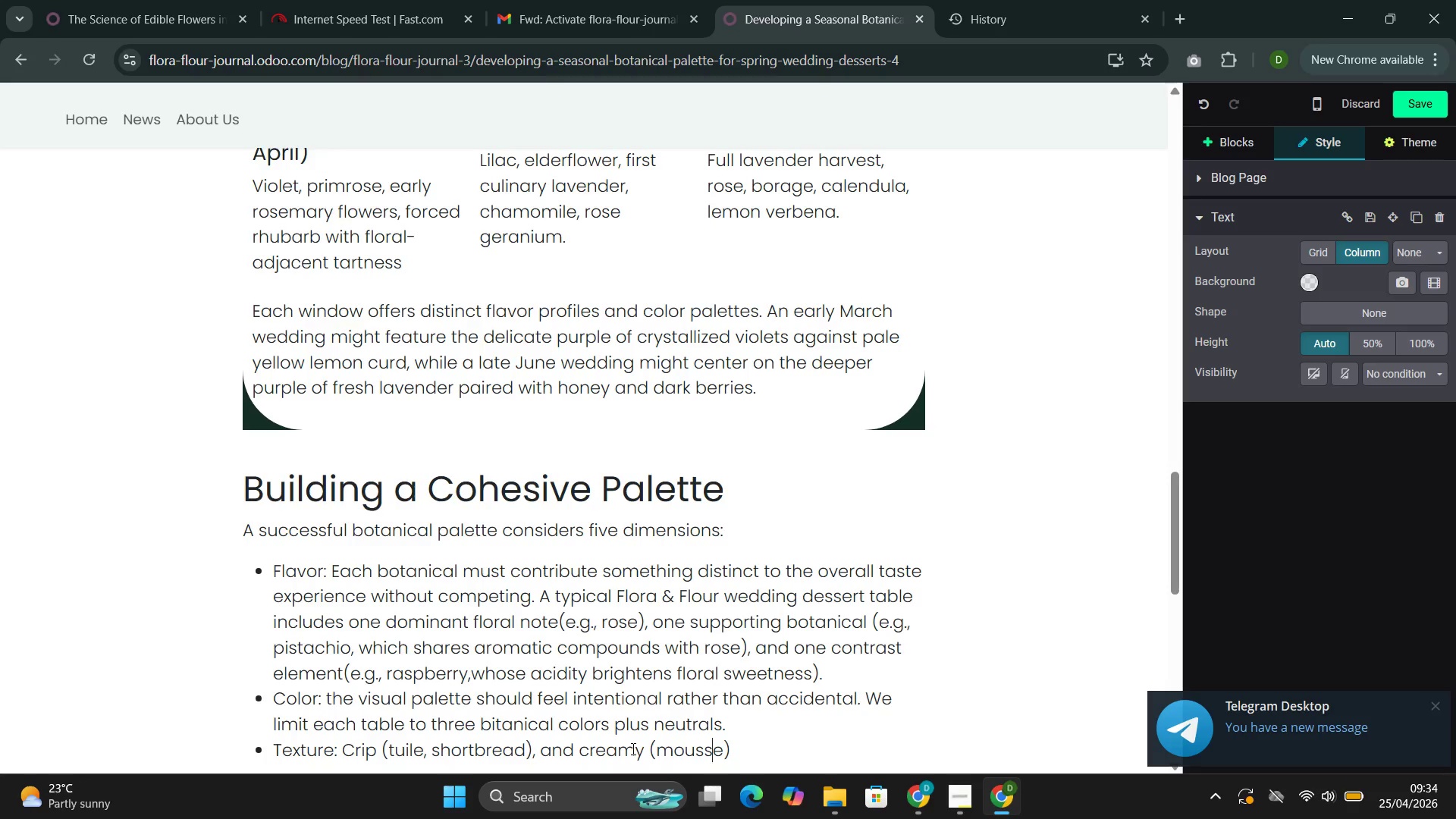 
key(ArrowRight)
 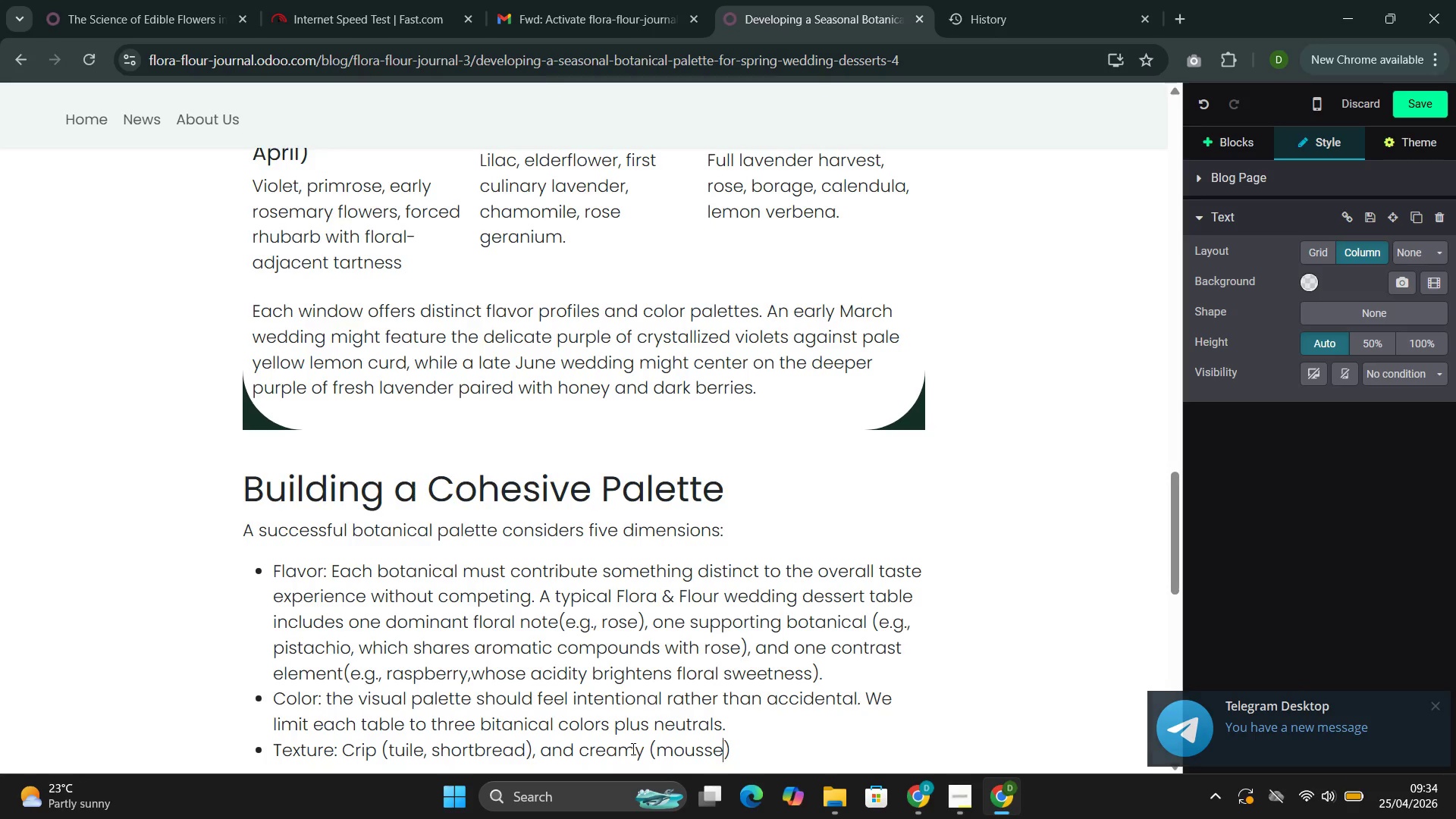 
key(ArrowRight)
 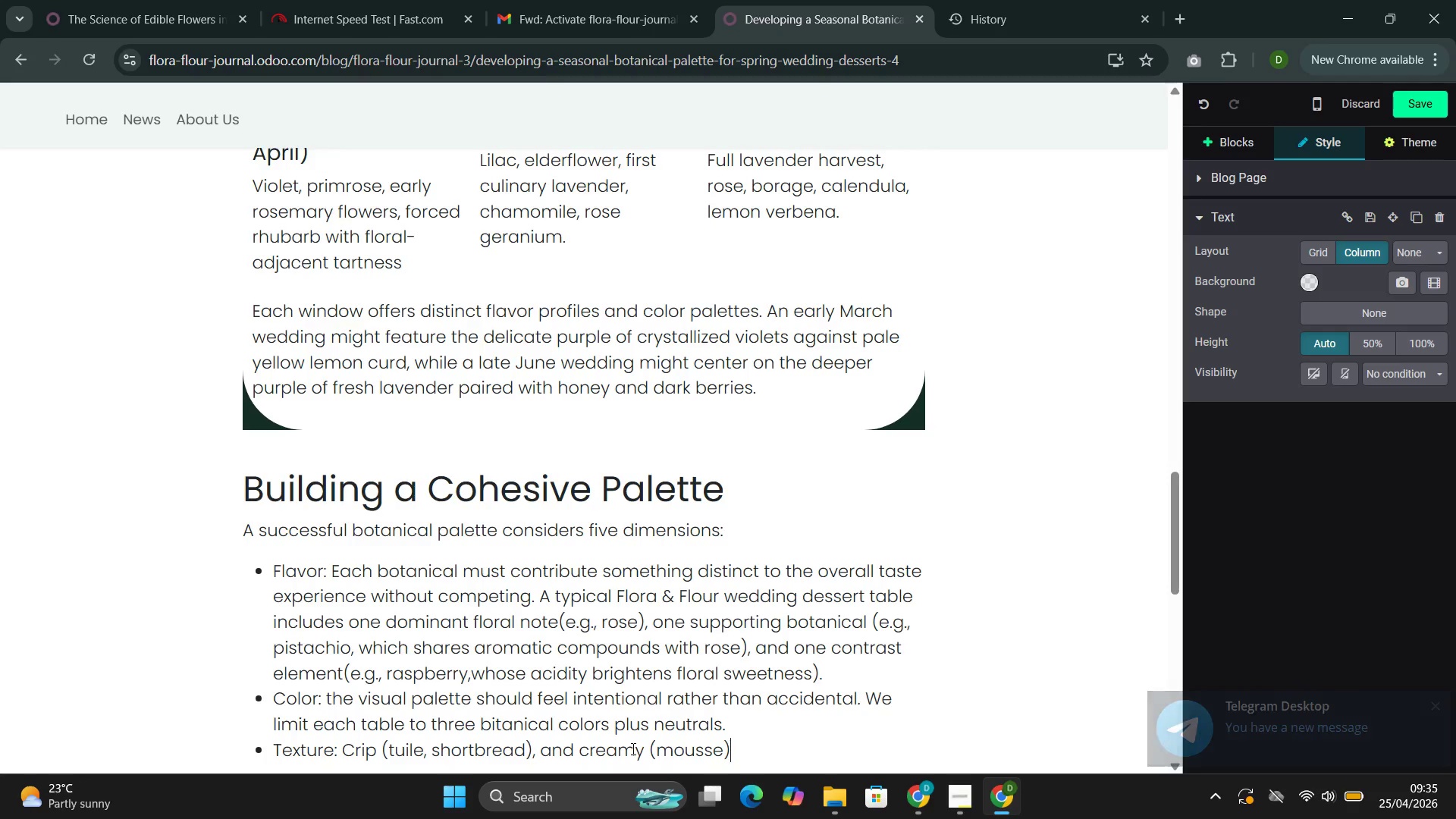 
key(ArrowLeft)
 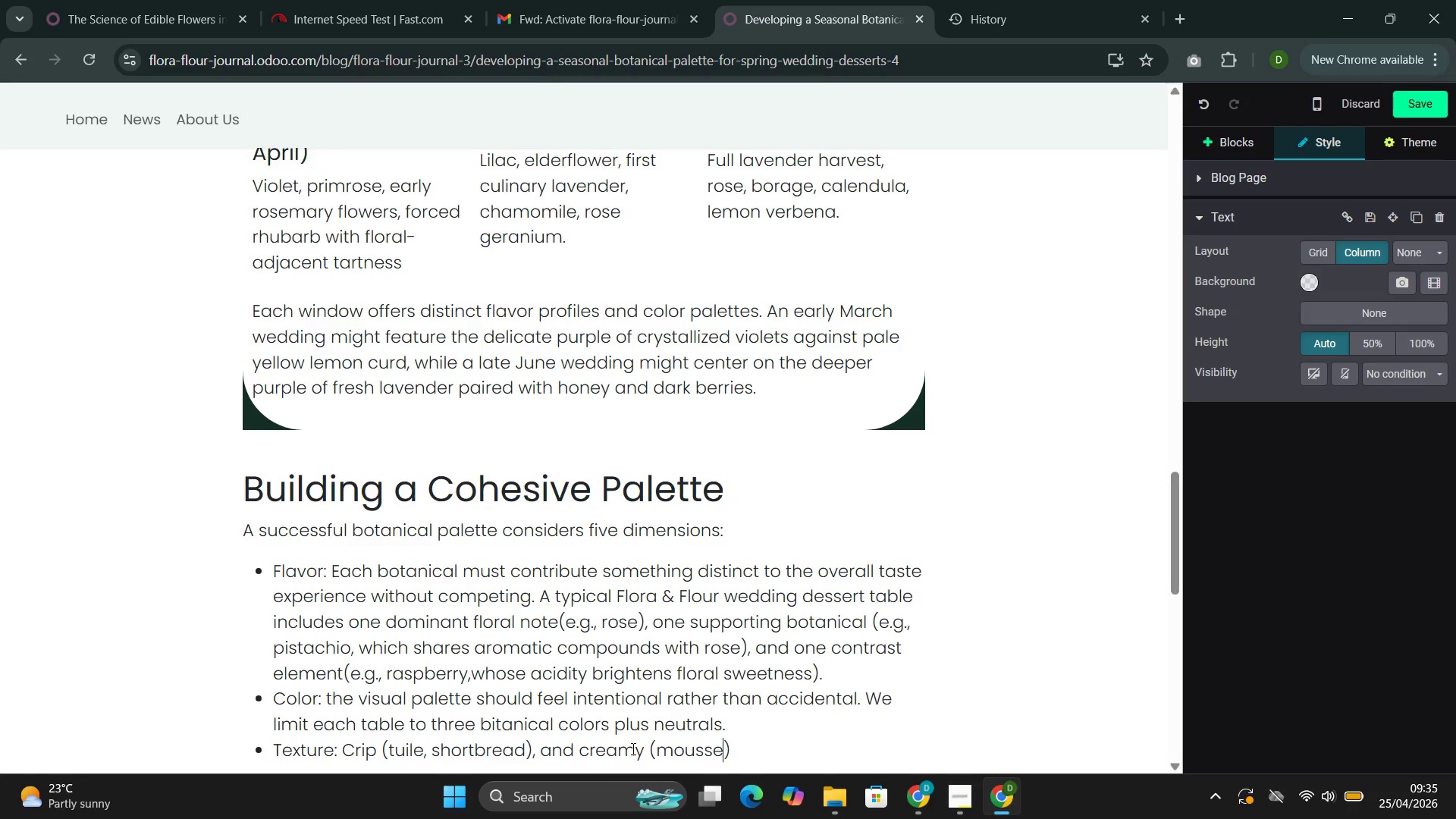 
type(, pana)
key(Backspace)
type(na cotta)
 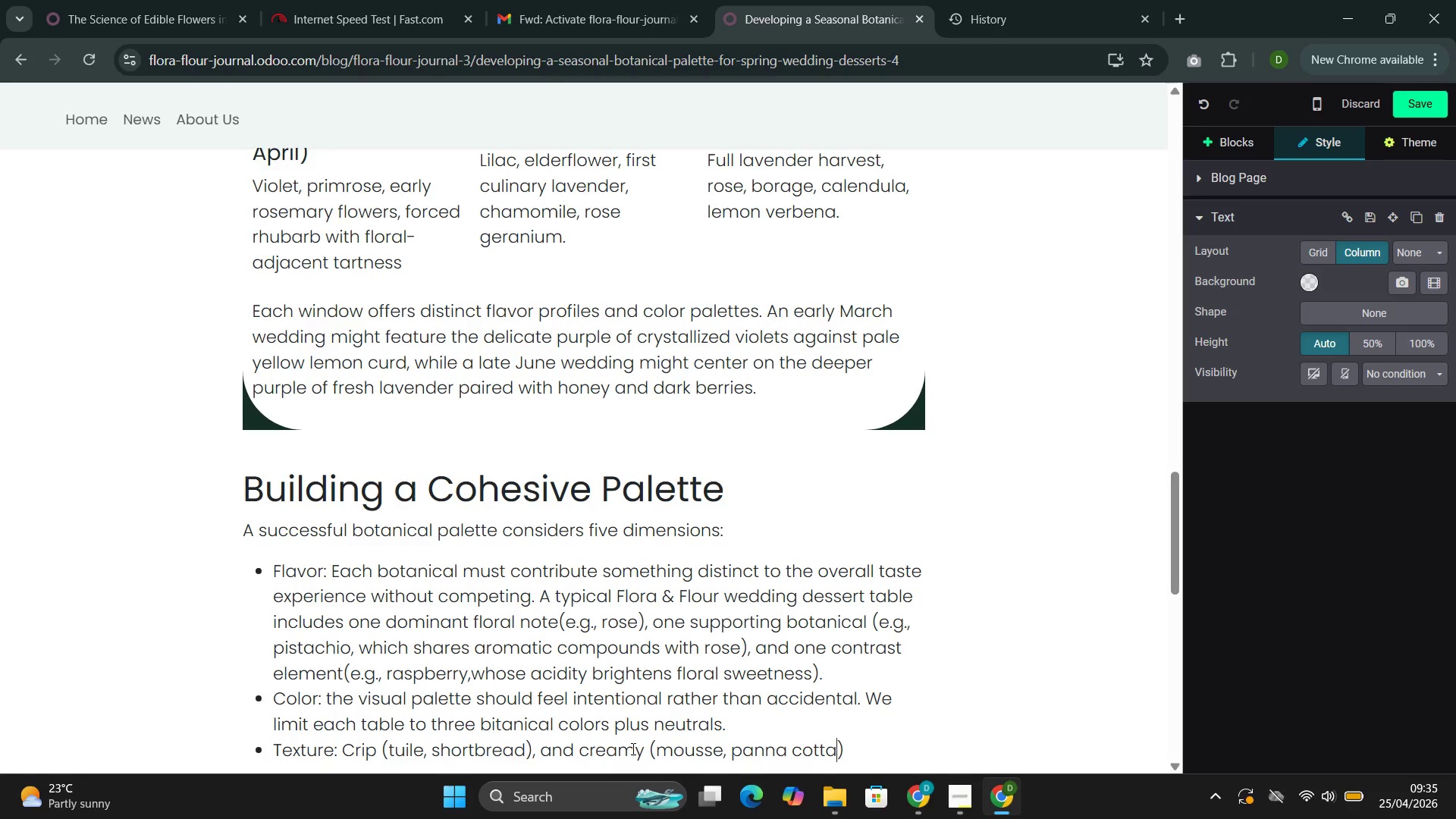 
key(ArrowRight)
 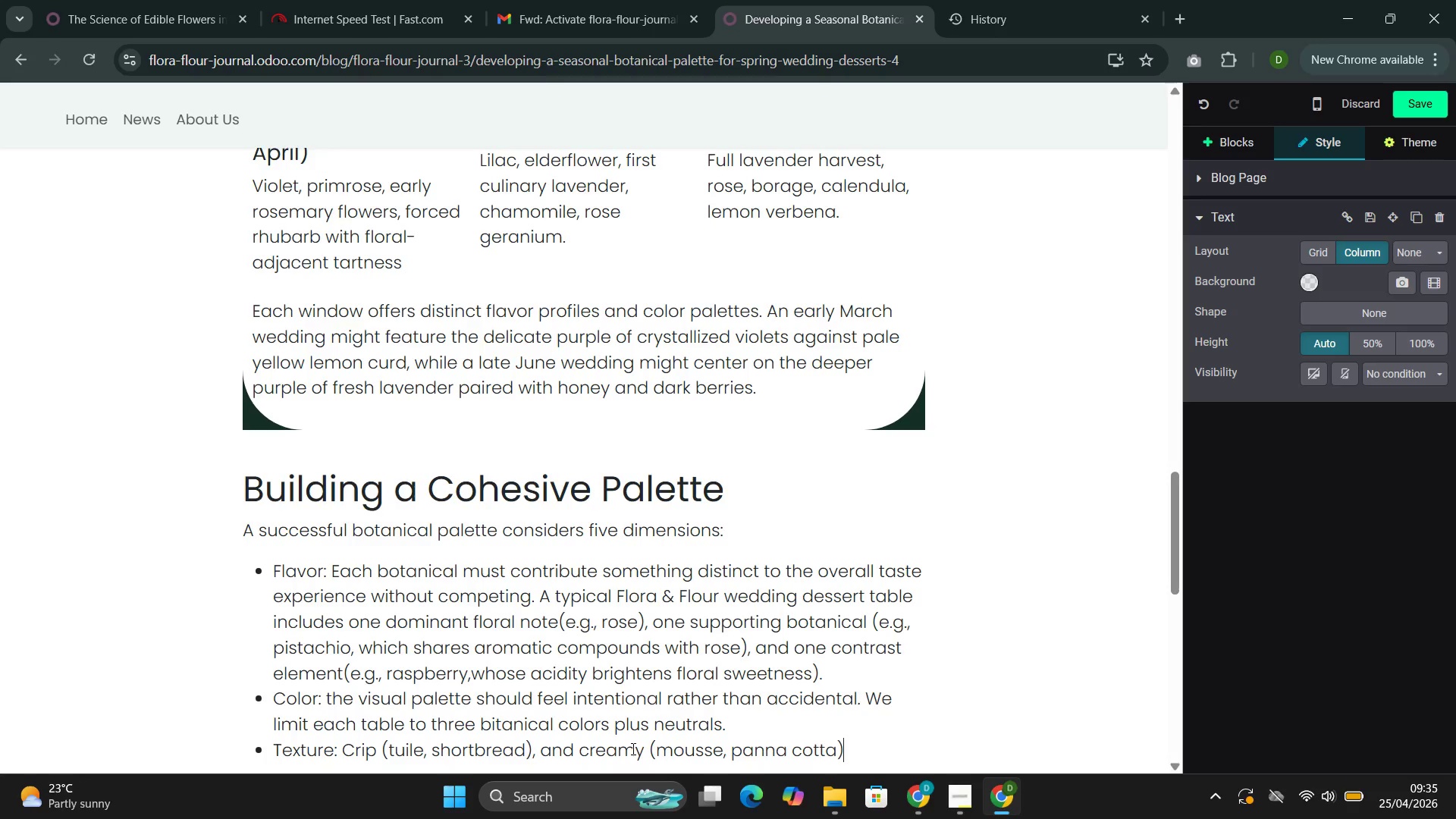 
key(ArrowRight)
 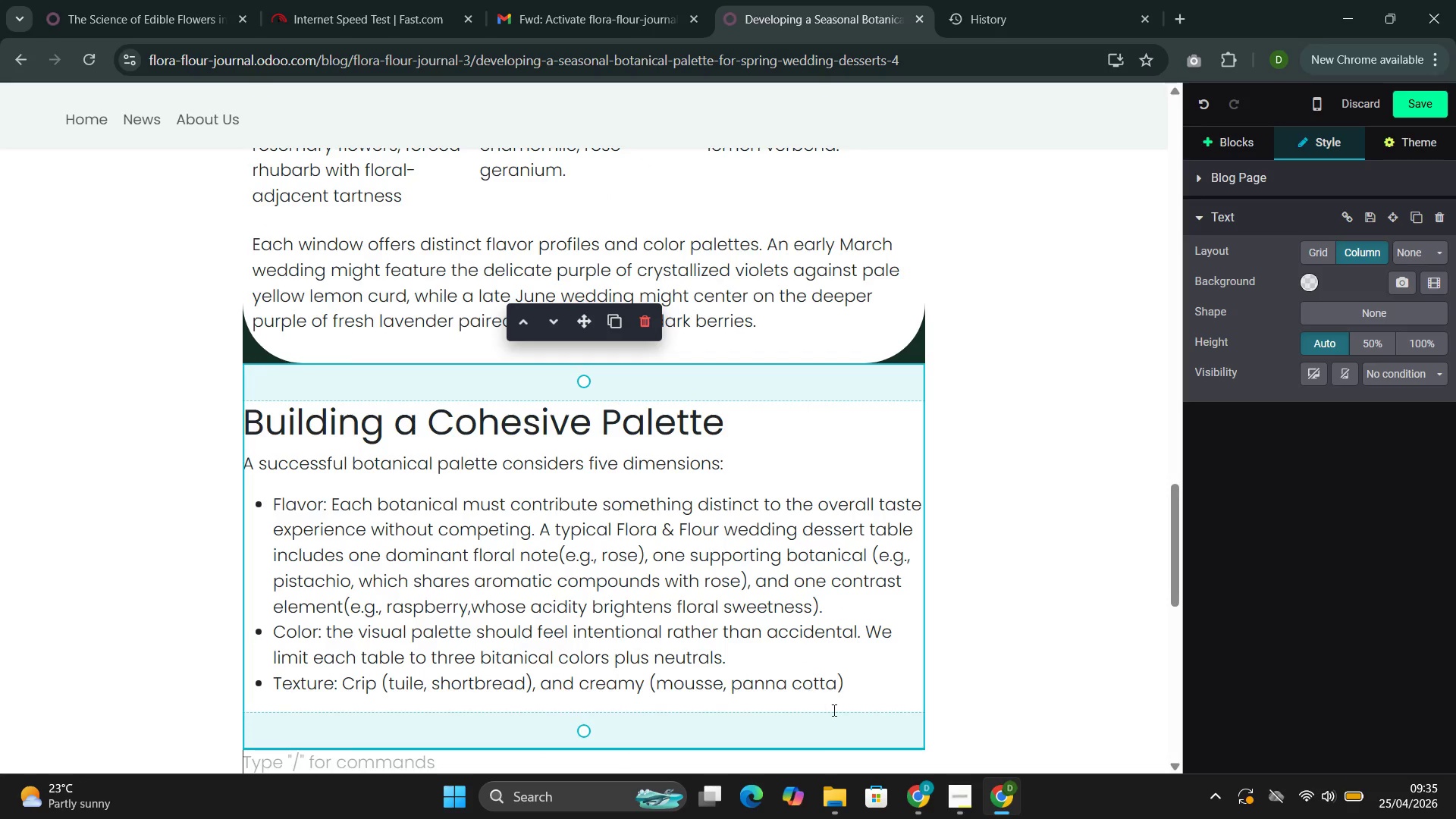 
left_click([856, 676])
 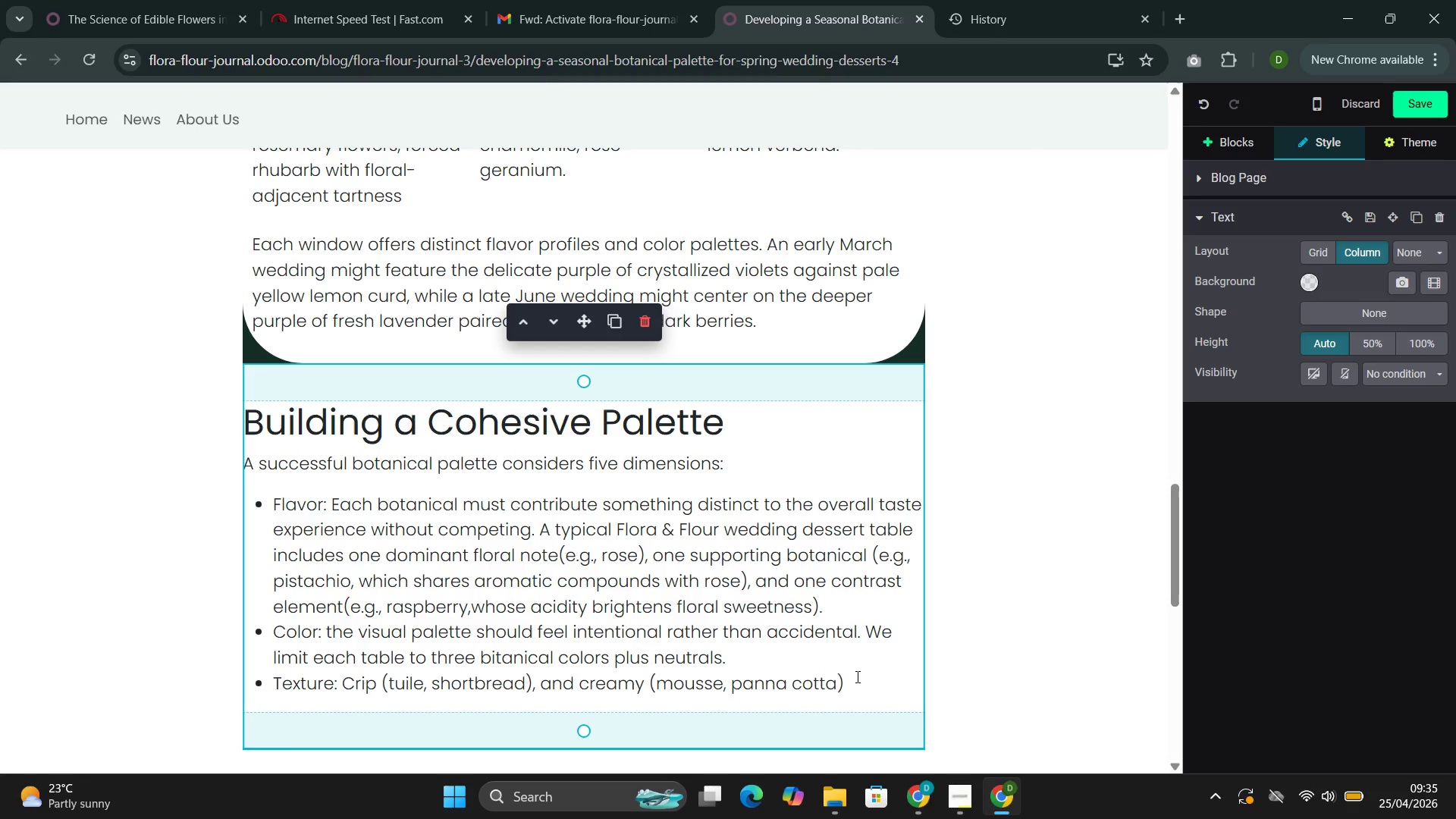 
type(, nd chewy ())
 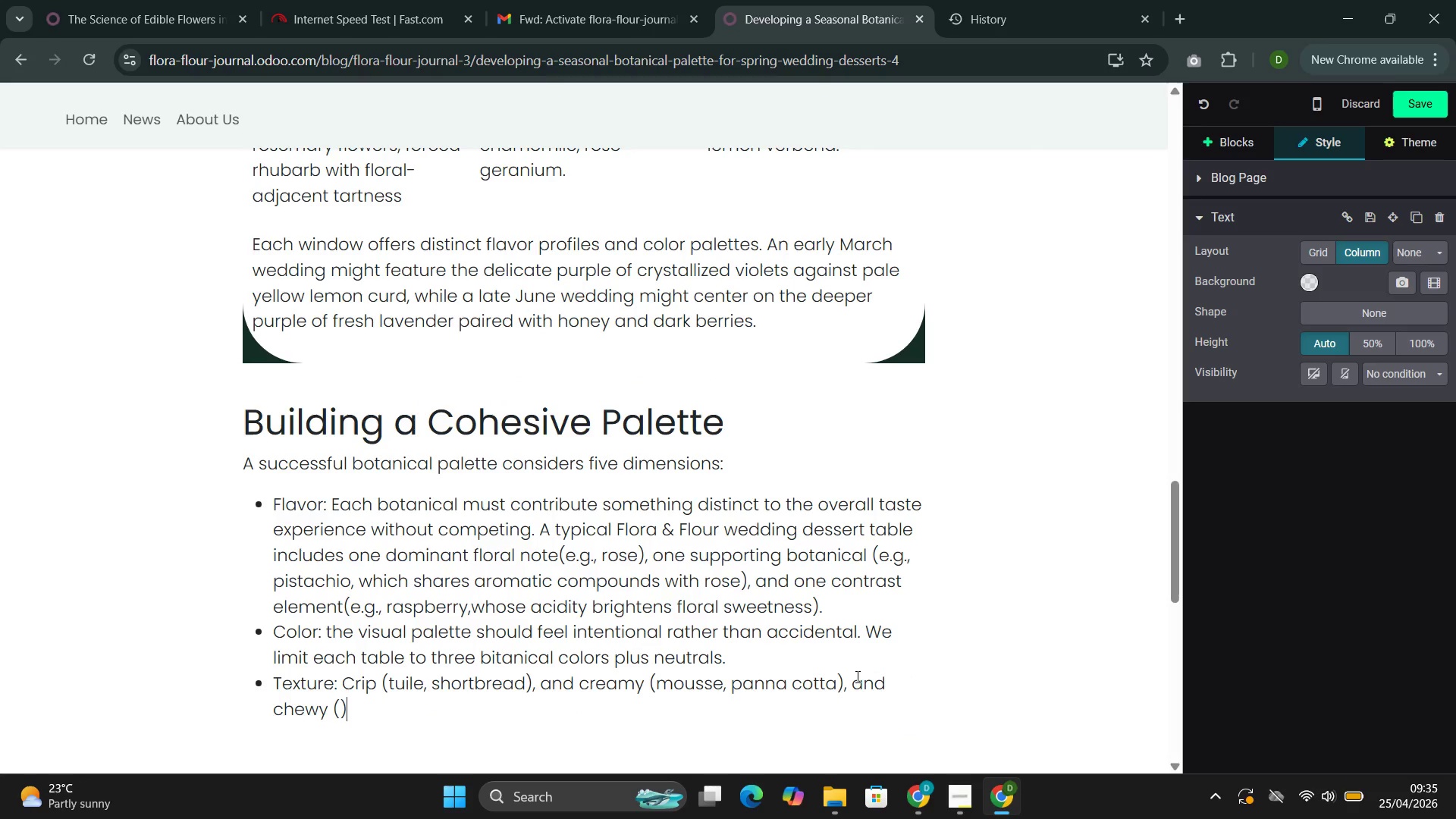 
hold_key(key=A, duration=8.45)
 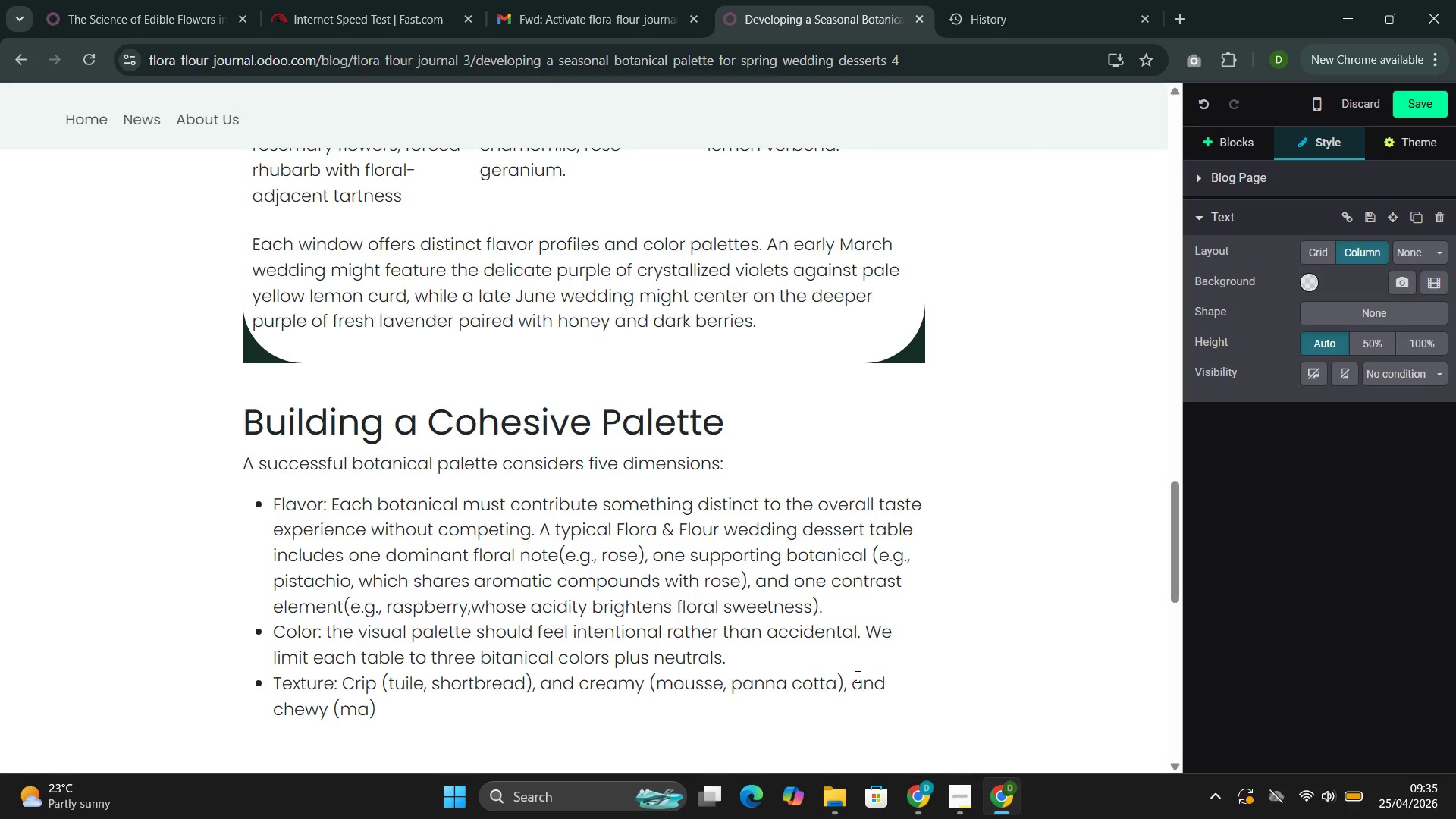 
key(ArrowLeft)
 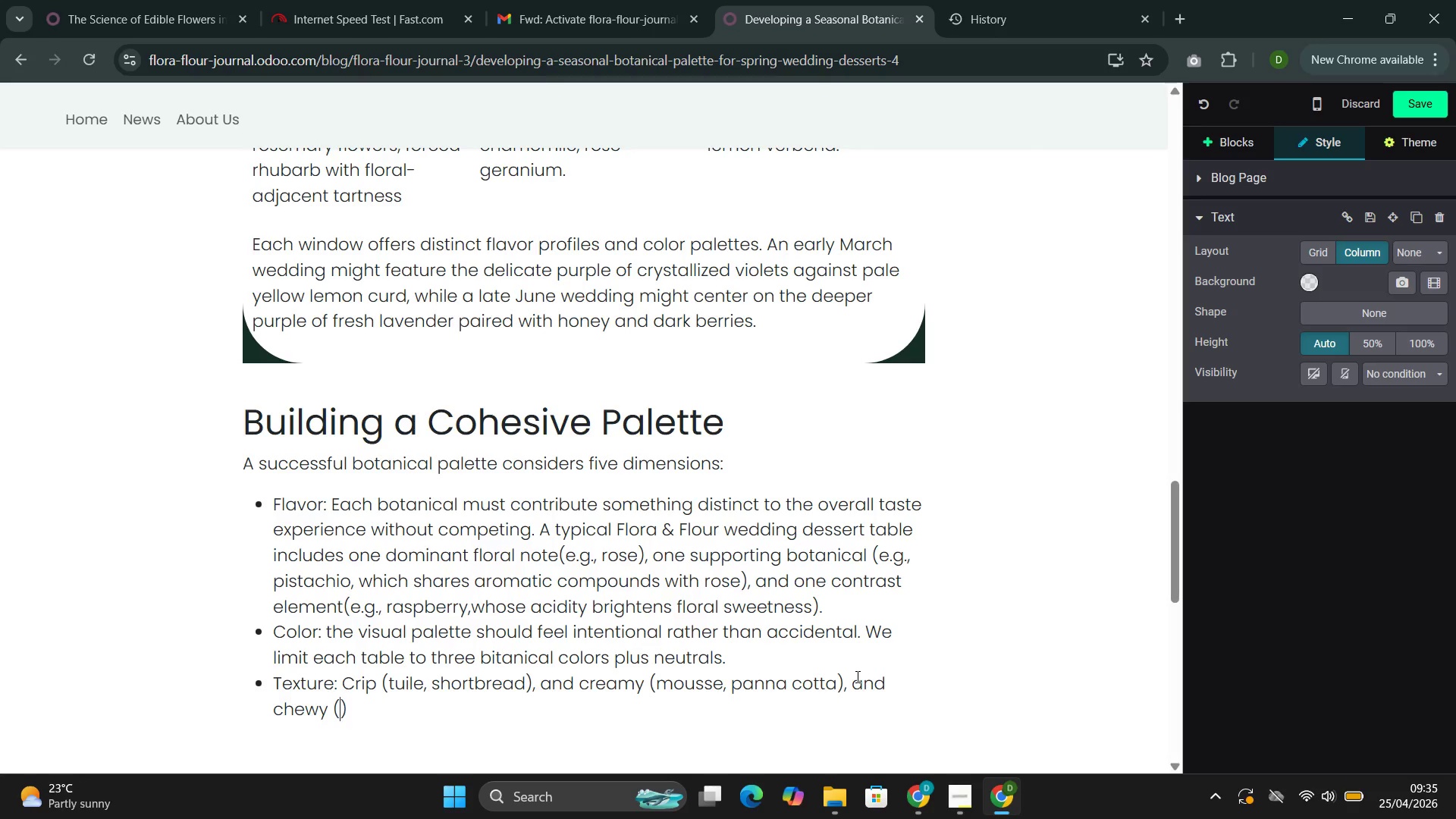 
type(mcaron pate de frui)
 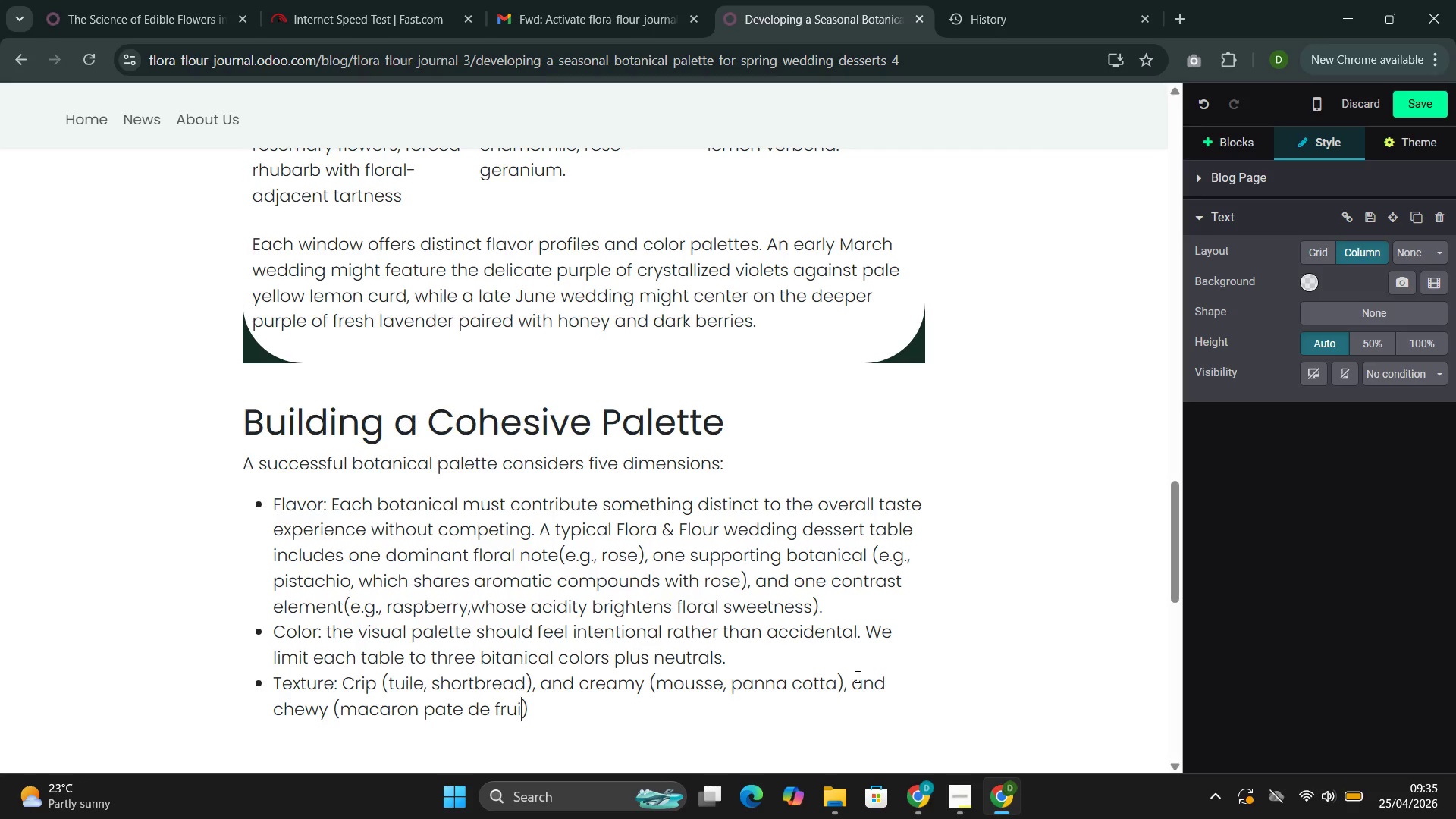 
key(T)
 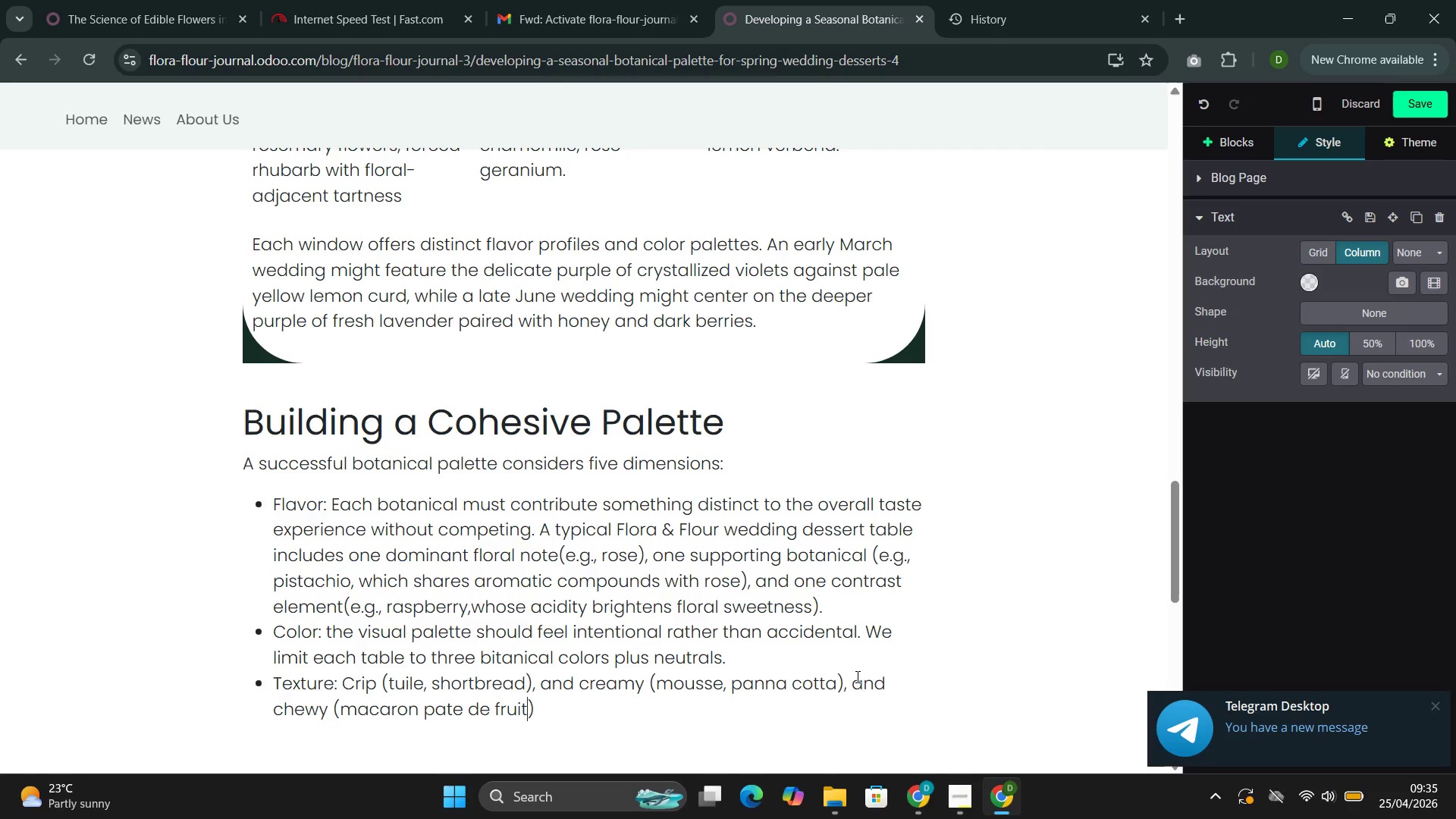 
key(ArrowRight)
 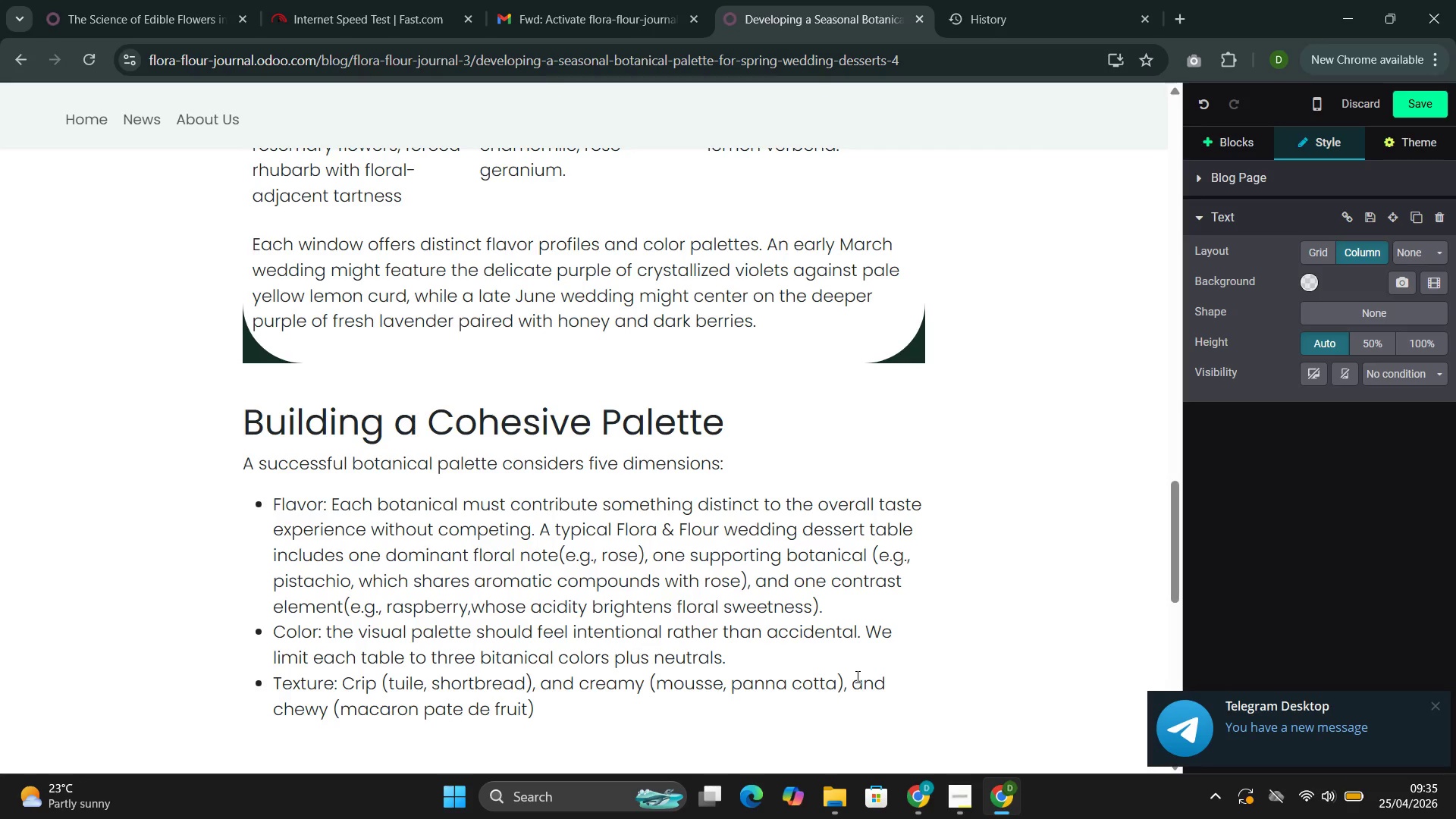 
type( should all be represenet)
key(Backspace)
key(Backspace)
type(ted )
key(Backspace)
type(.)
 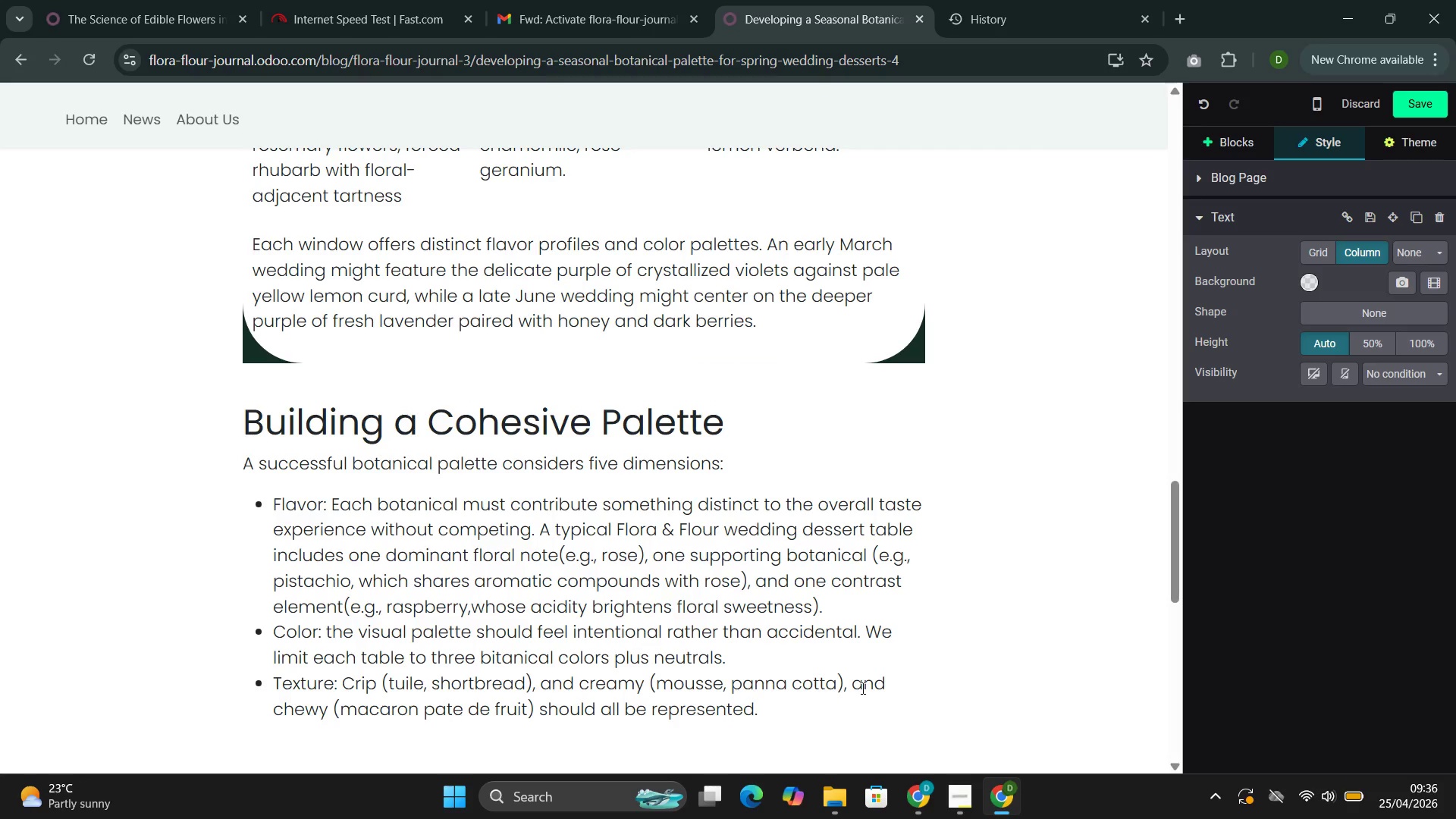 
key(Enter)
 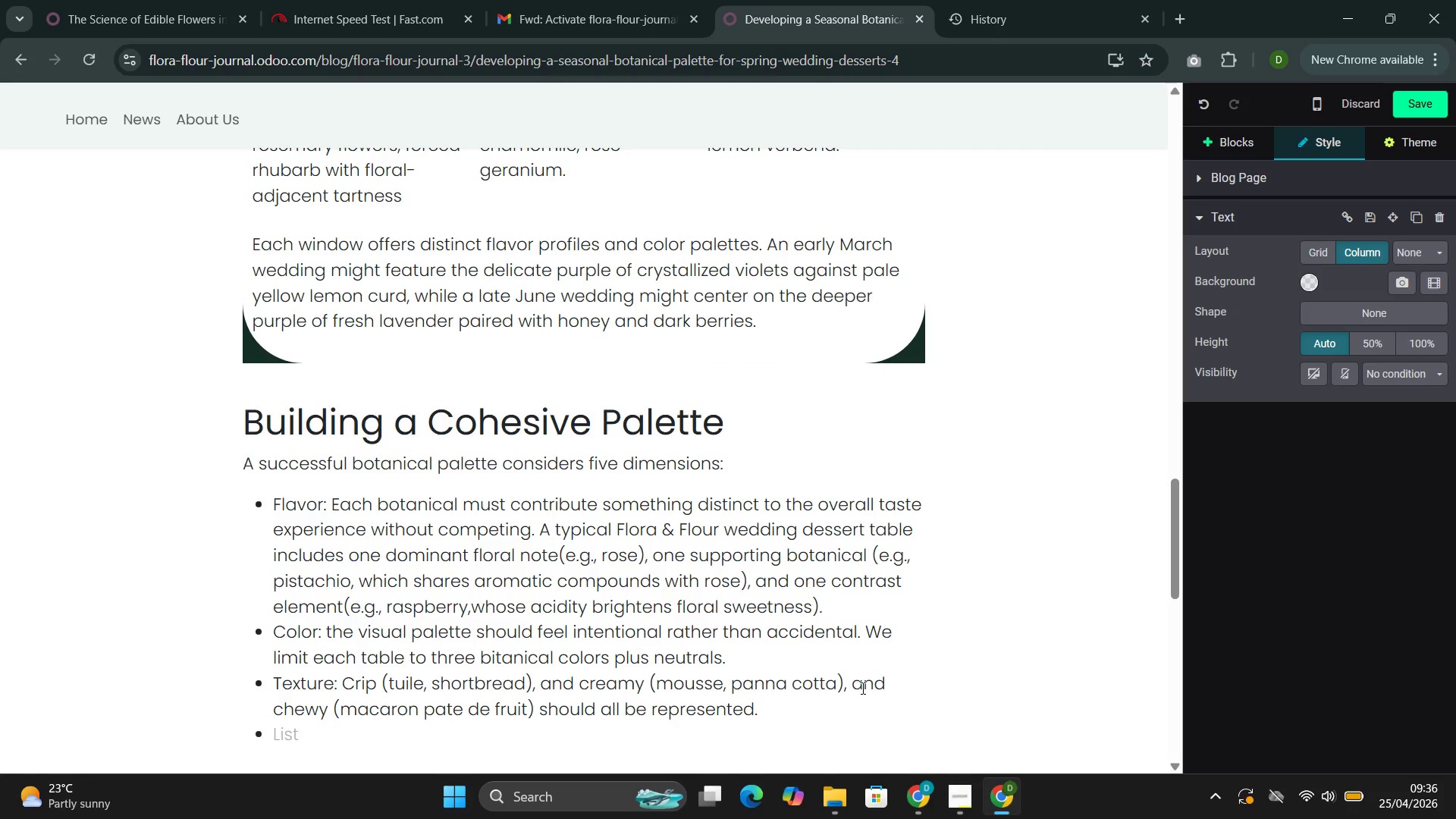 
type(Aroma: the )
 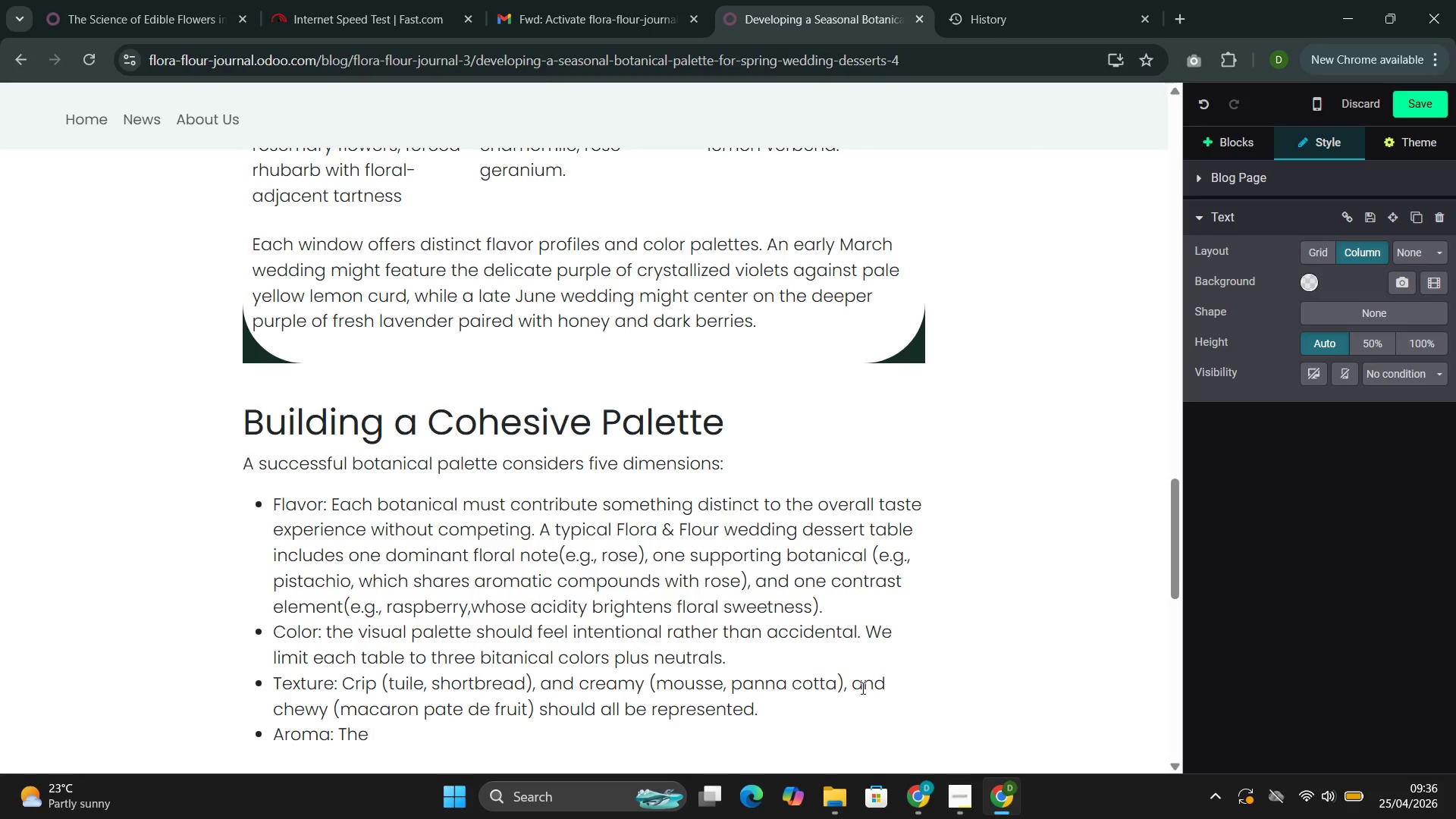 
wait(6.77)
 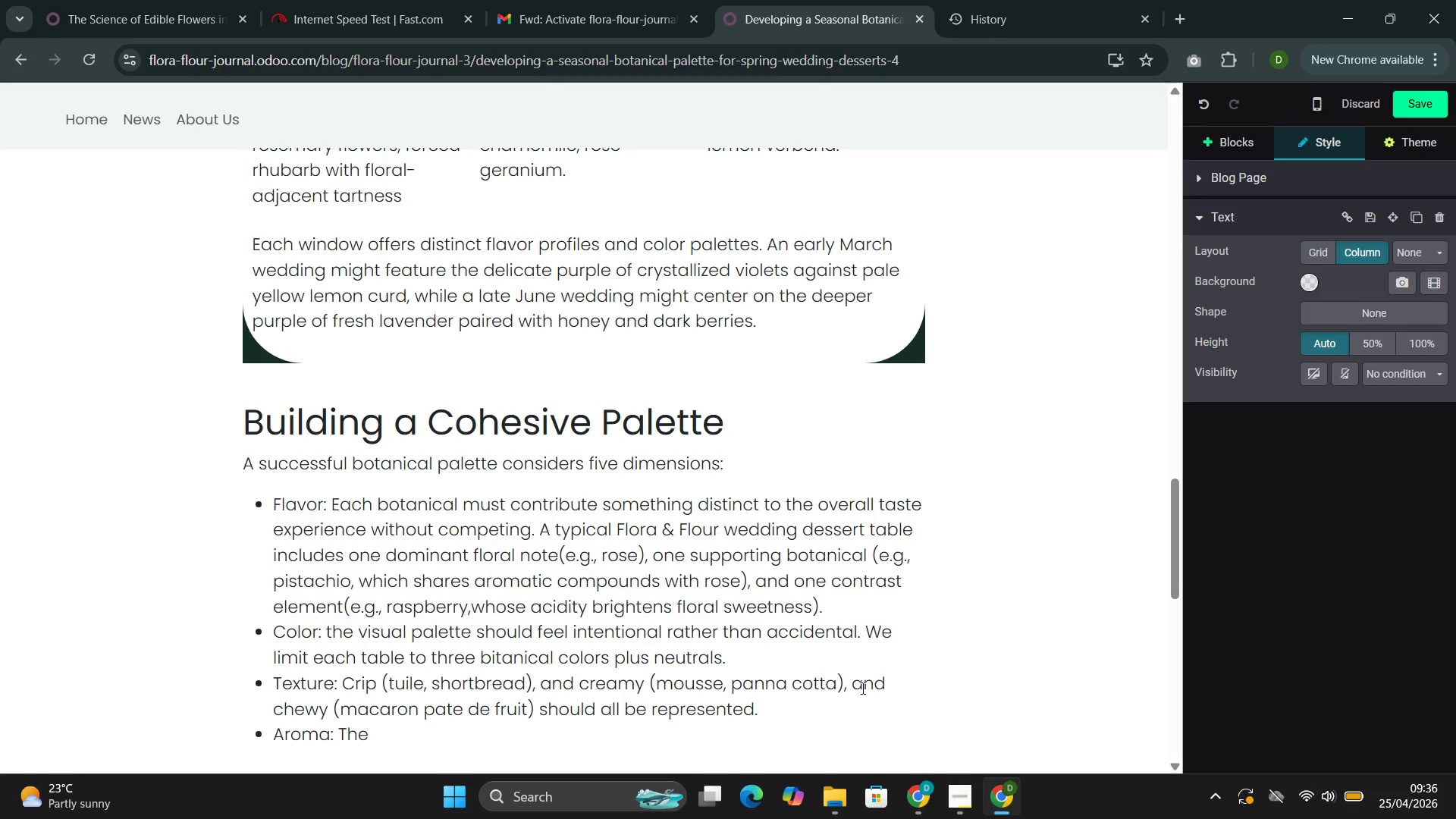 
left_click([334, 632])
 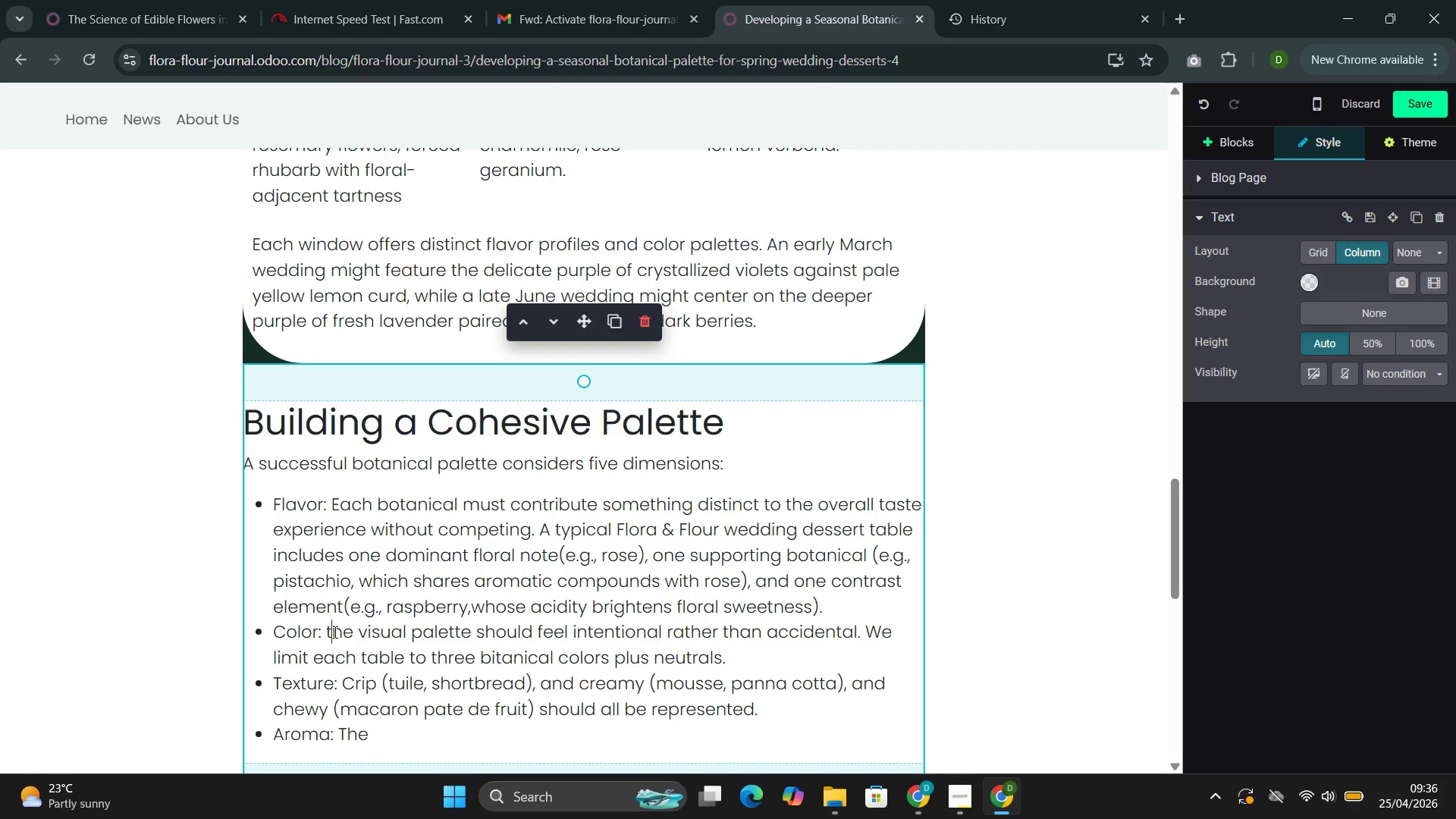 
key(Backspace)
 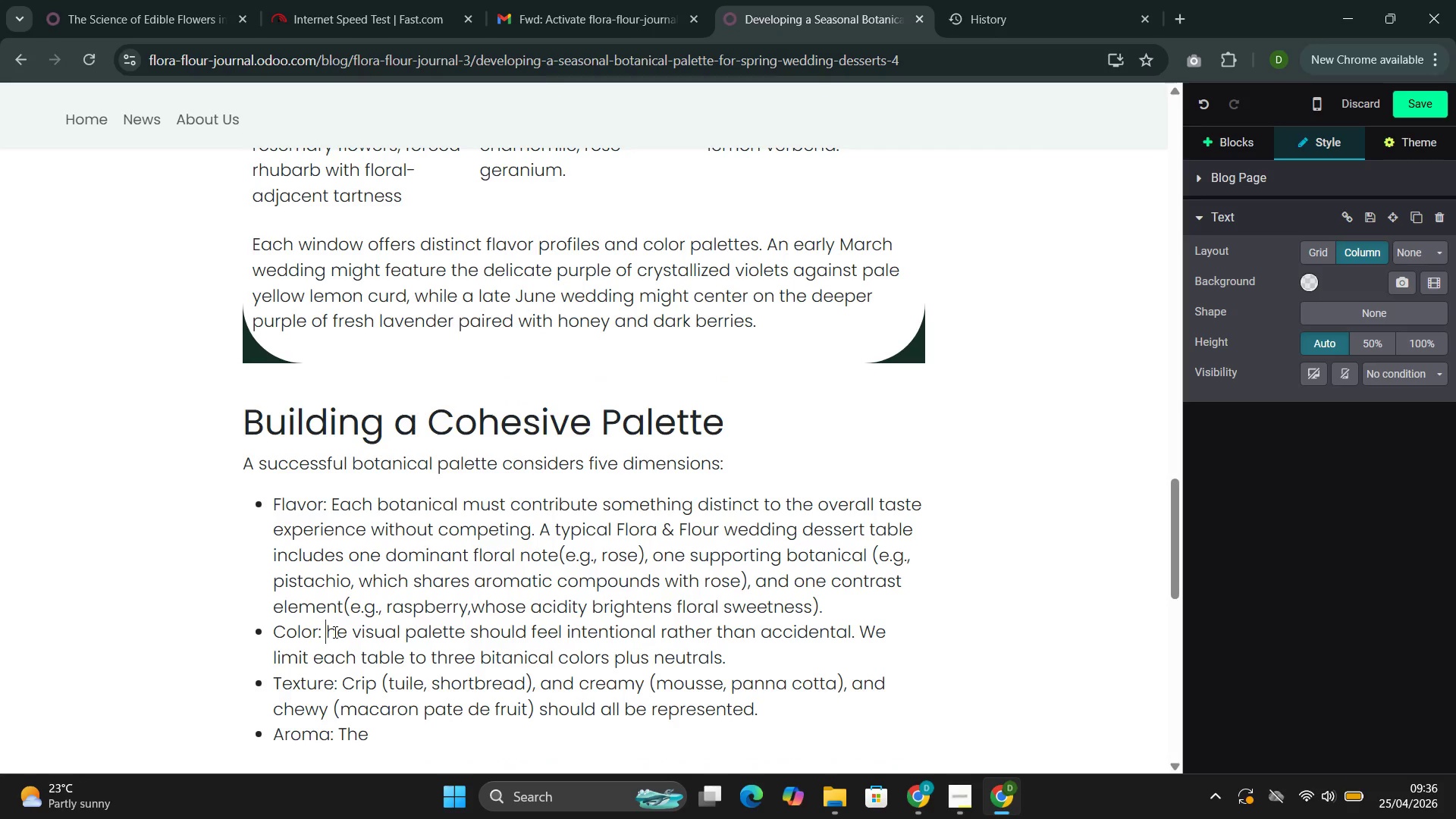 
key(Shift+T)
 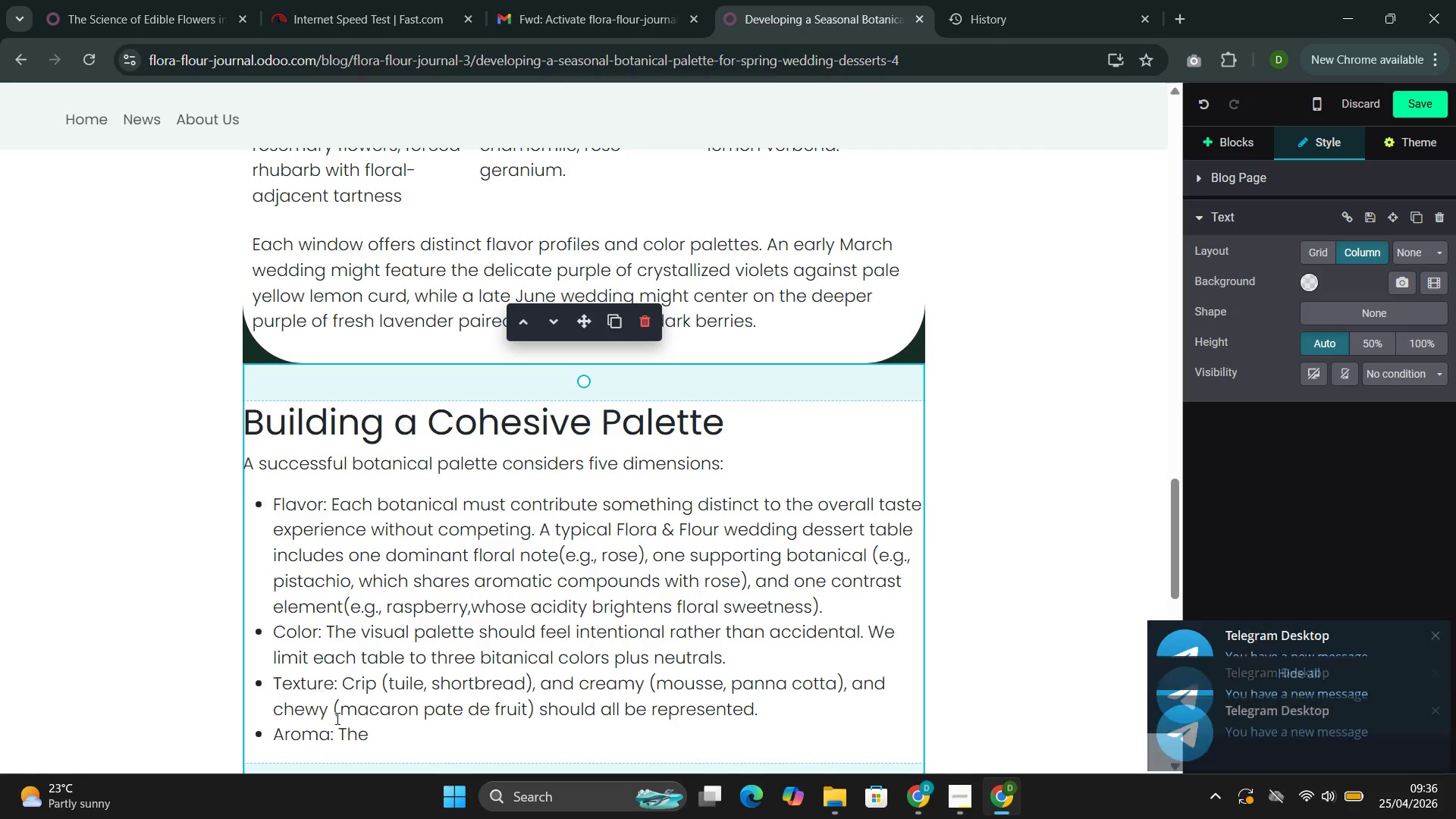 
left_click([381, 736])
 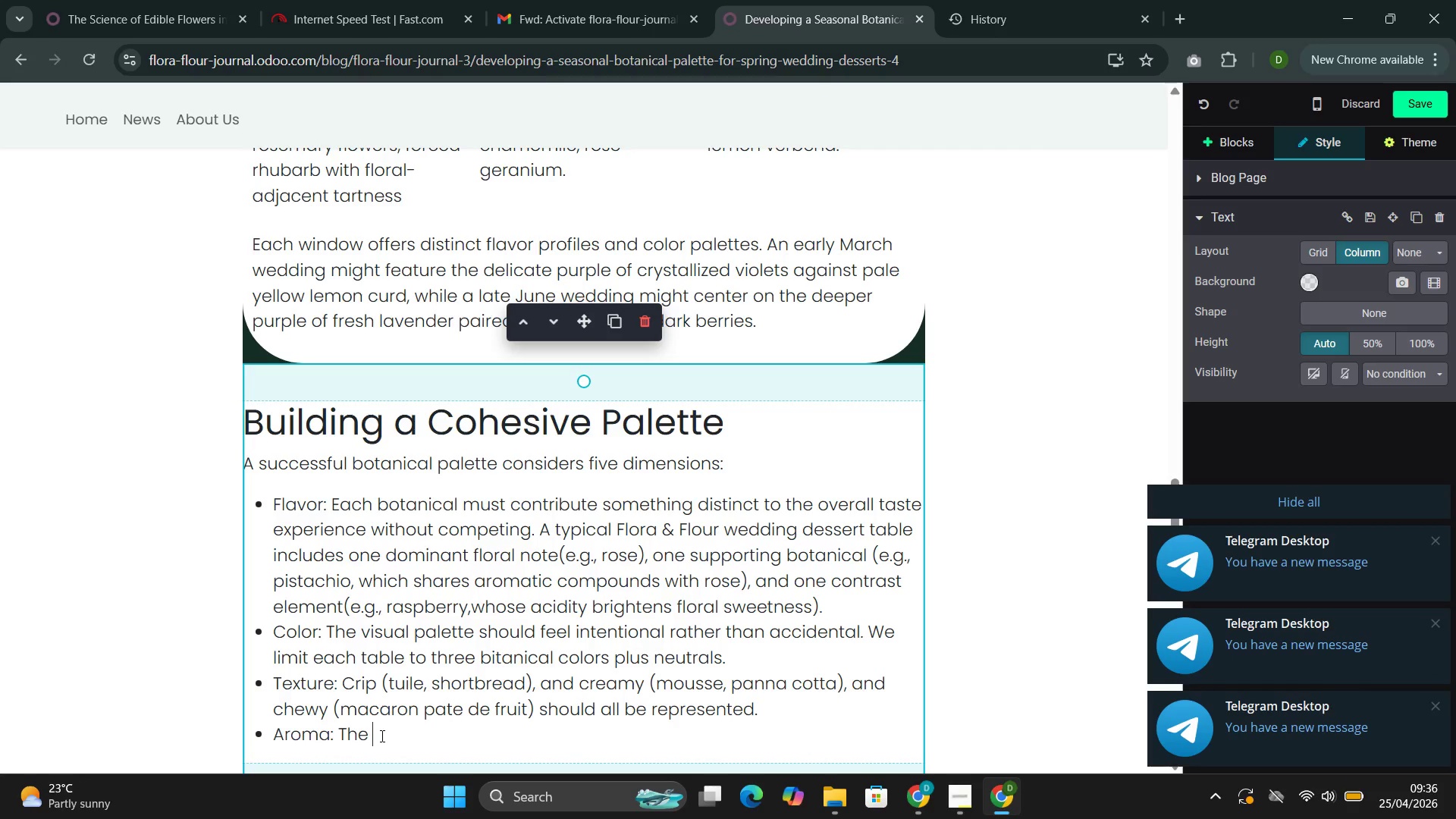 
type(ola)
key(Backspace)
 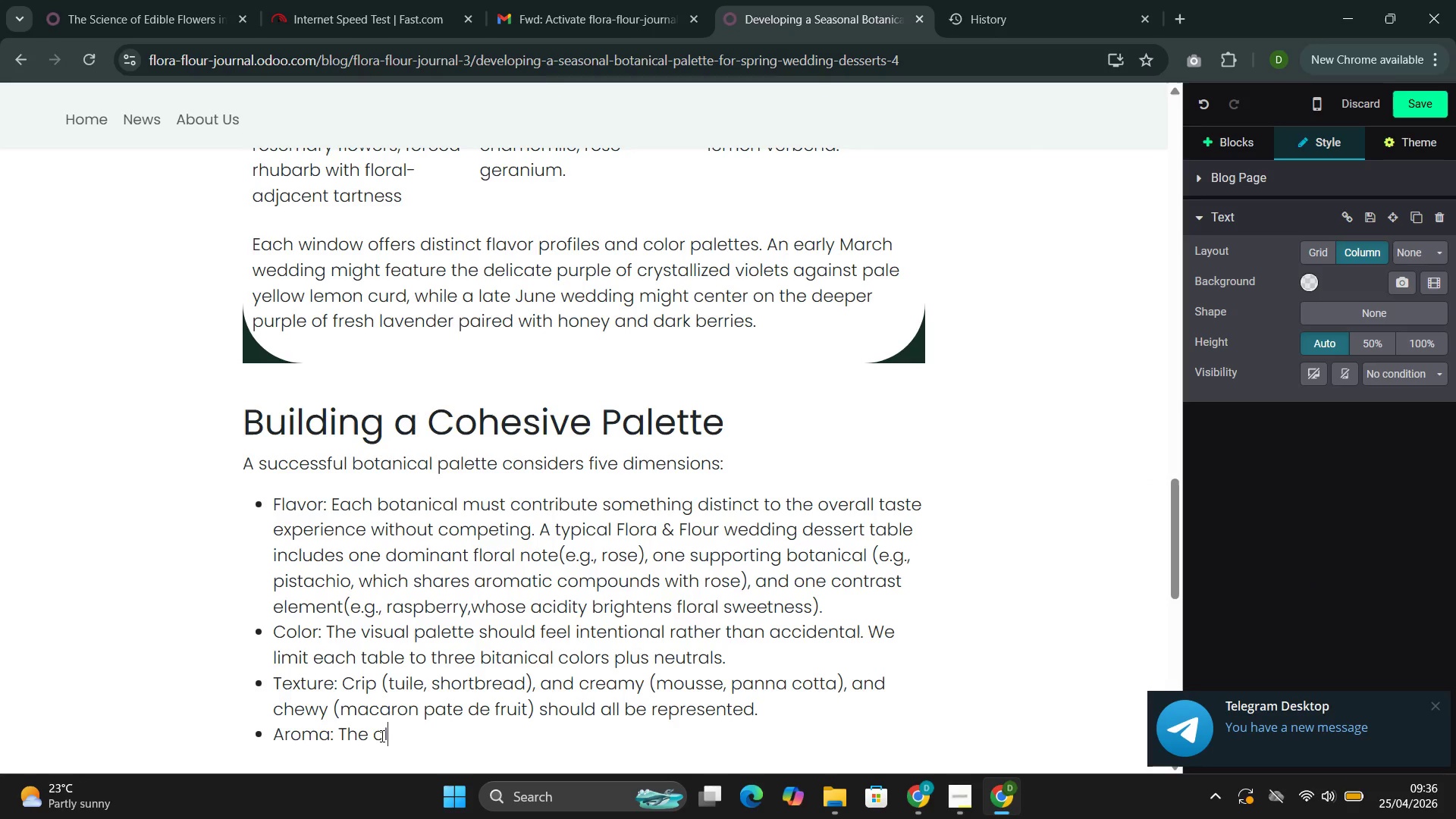 
type(factory )
 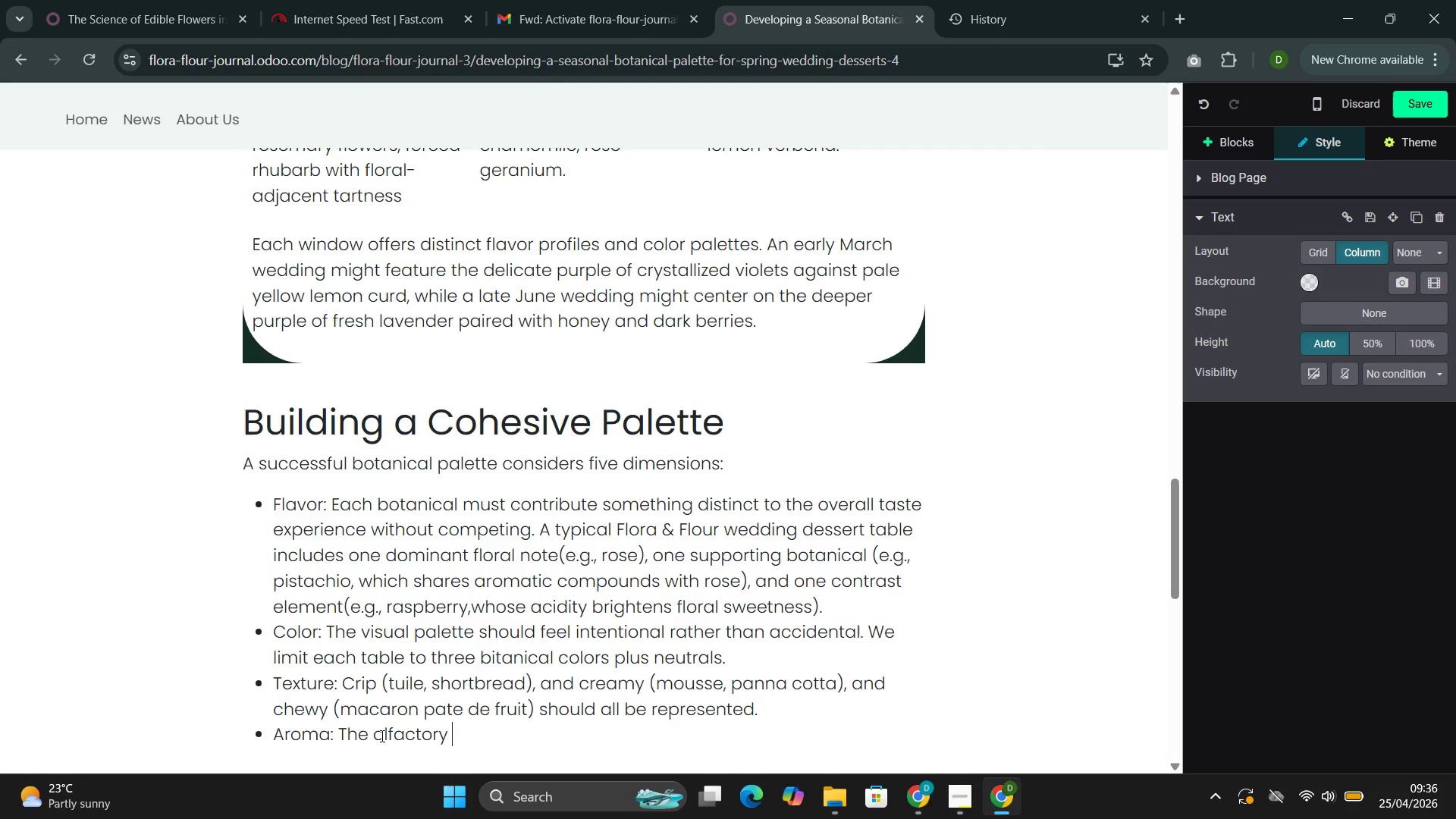 
wait(5.92)
 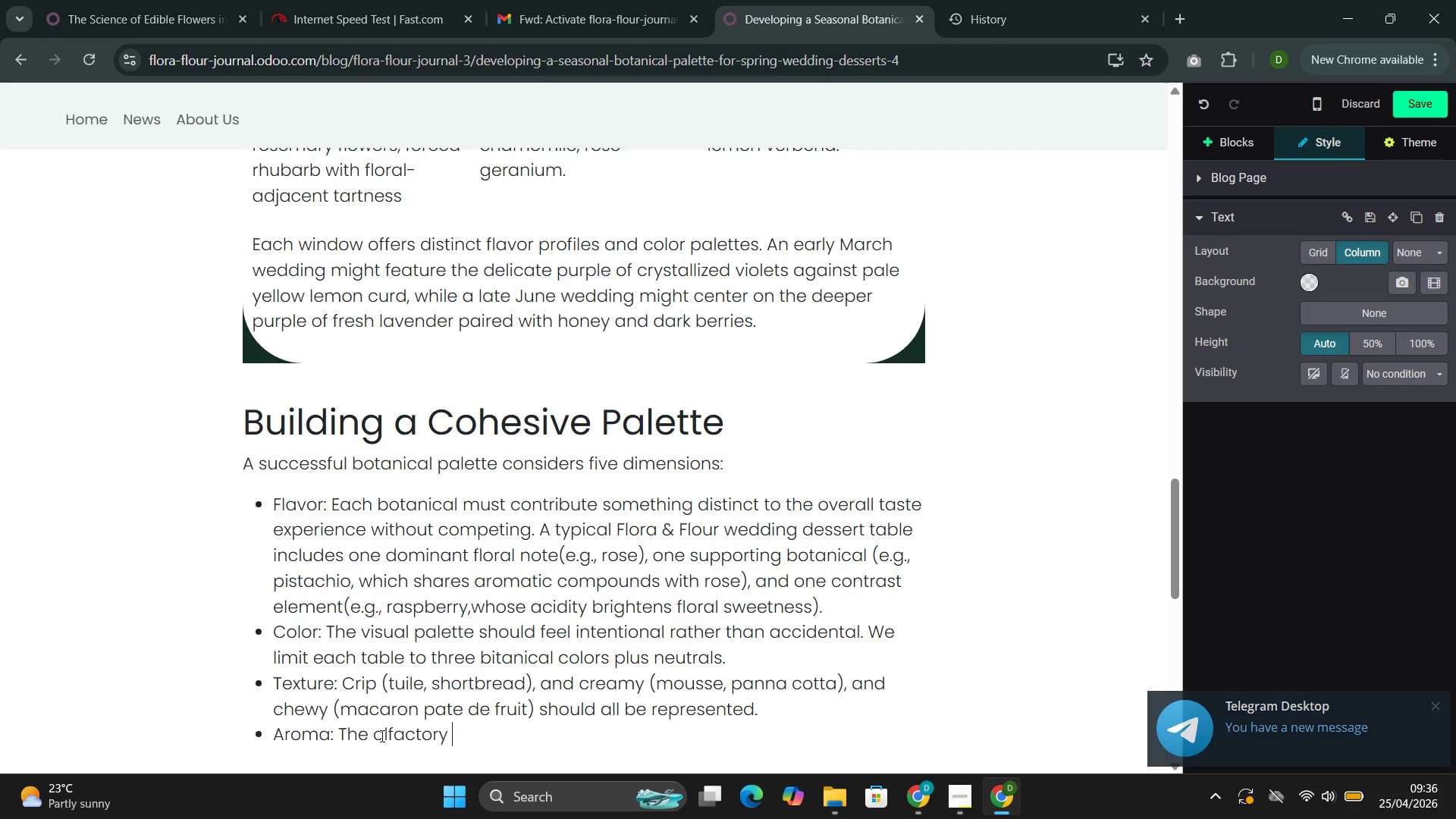 
type(experience of appri)
key(Backspace)
type(oacj)
key(Backspace)
type(hing the table matters ad much as the ase of individual items. Dominant aromatics should be complementary)
 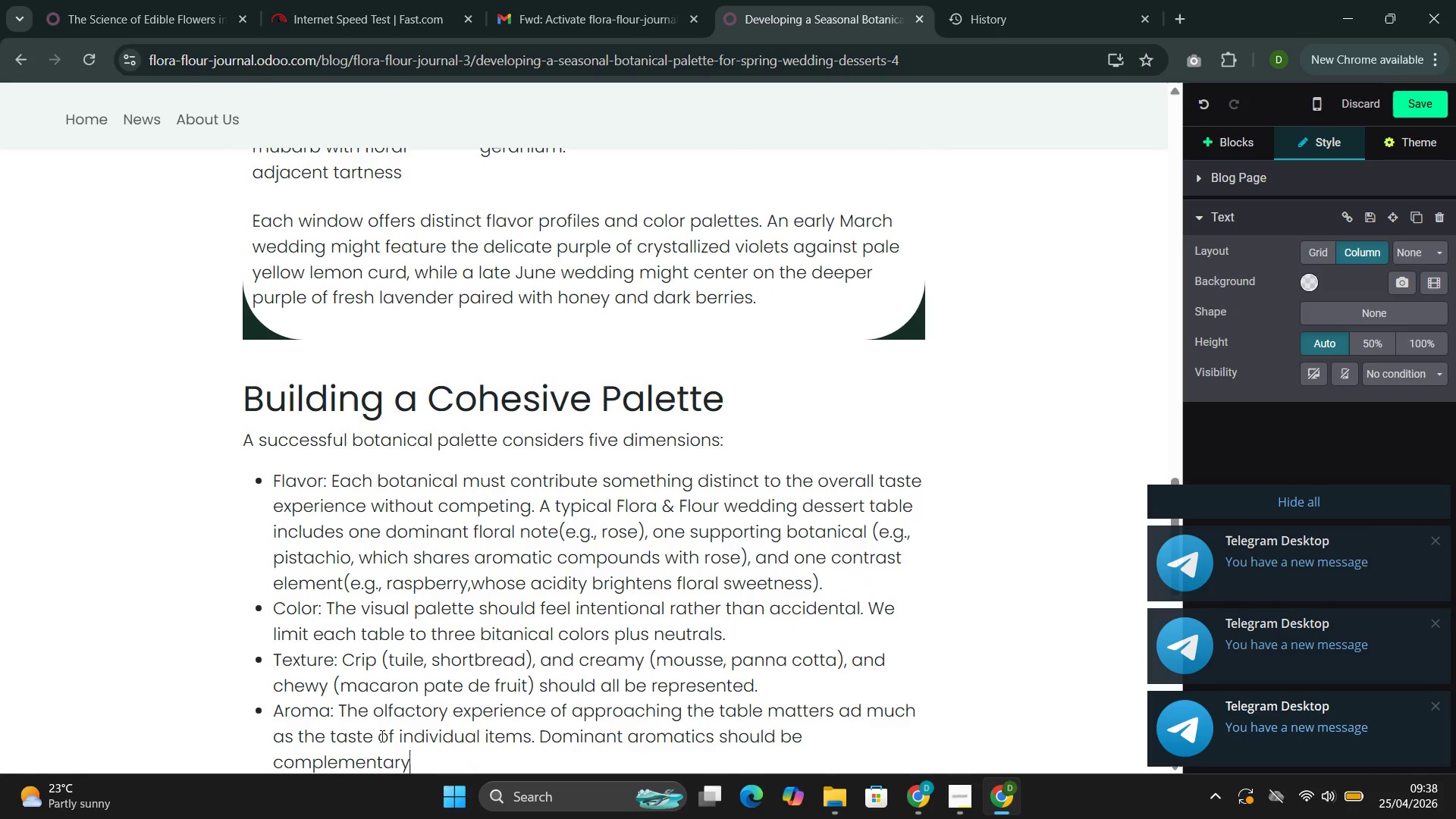 
wait(66.84)
 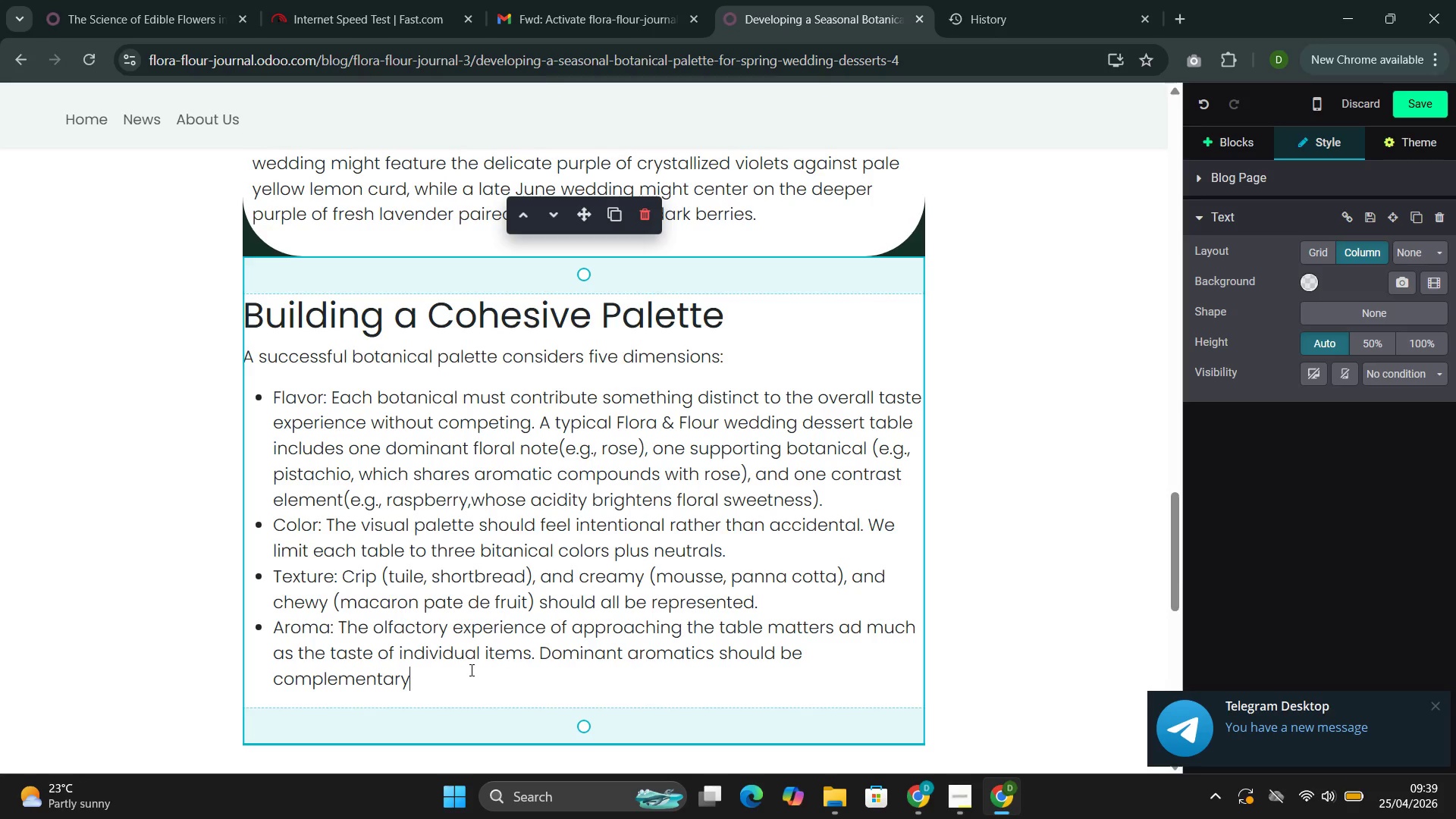 
key(Enter)
 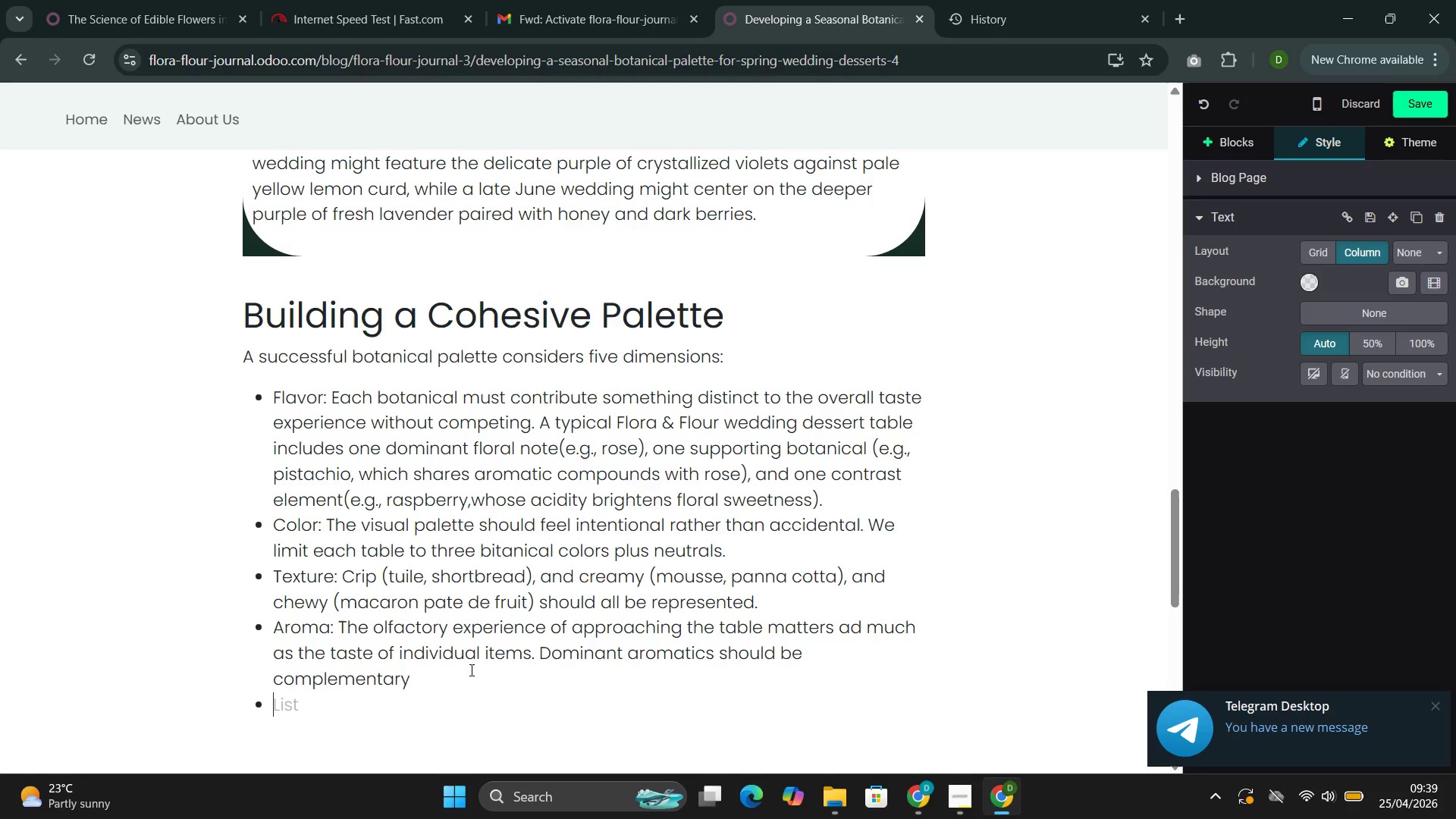 
type(SEa)
key(Backspace)
key(Backspace)
type(w)
key(Backspace)
type(easonality: Every botanical should be at peak season for the wedding ad)
key(Backspace)
key(Backspace)
type(date. Su)
key(Backspace)
type(easonality: every botanix)
key(Backspace)
type(cal should be at peak season foe)
key(Backspace)
type(r the wedding date substi)
 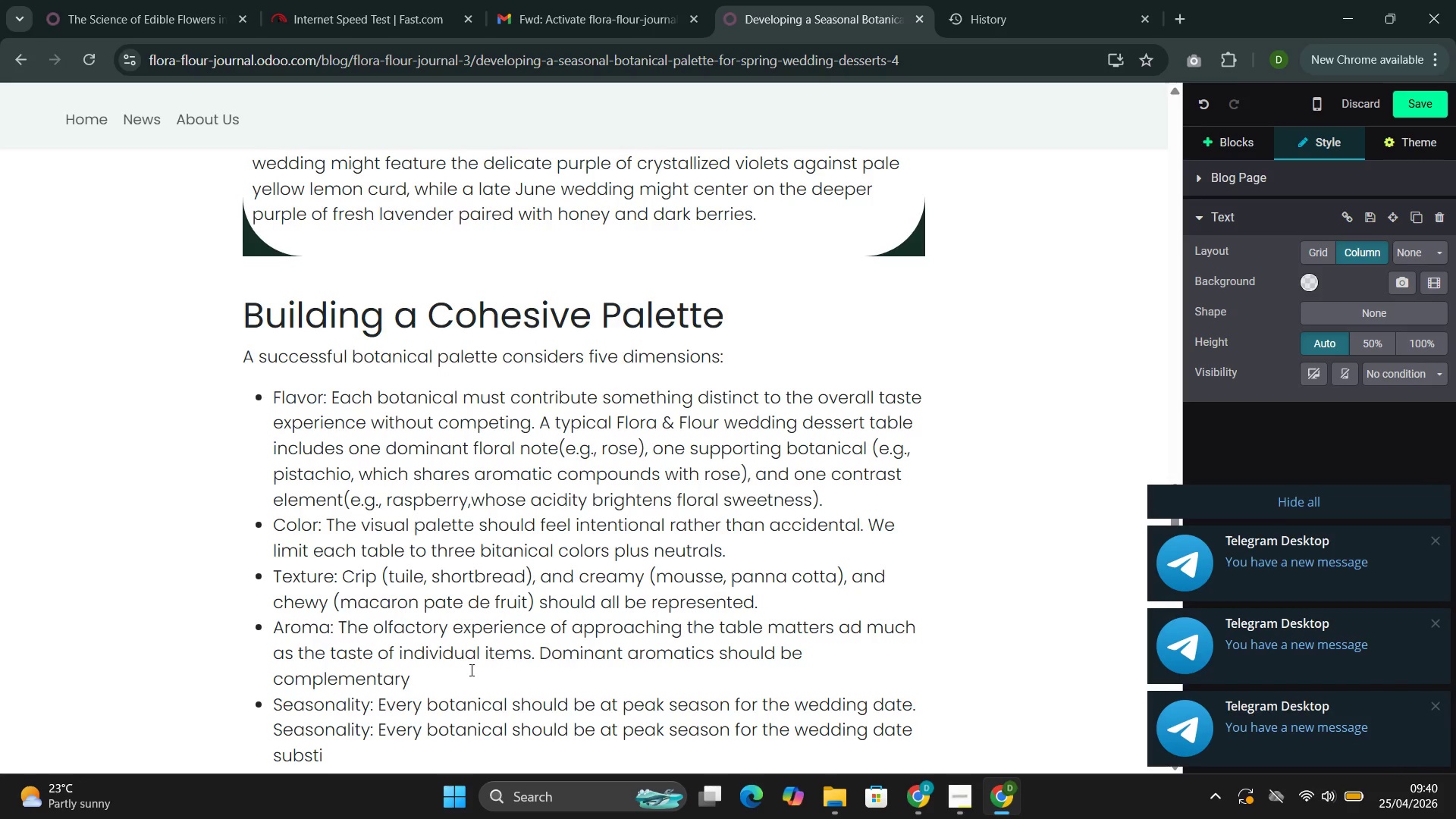 
wait(7.41)
 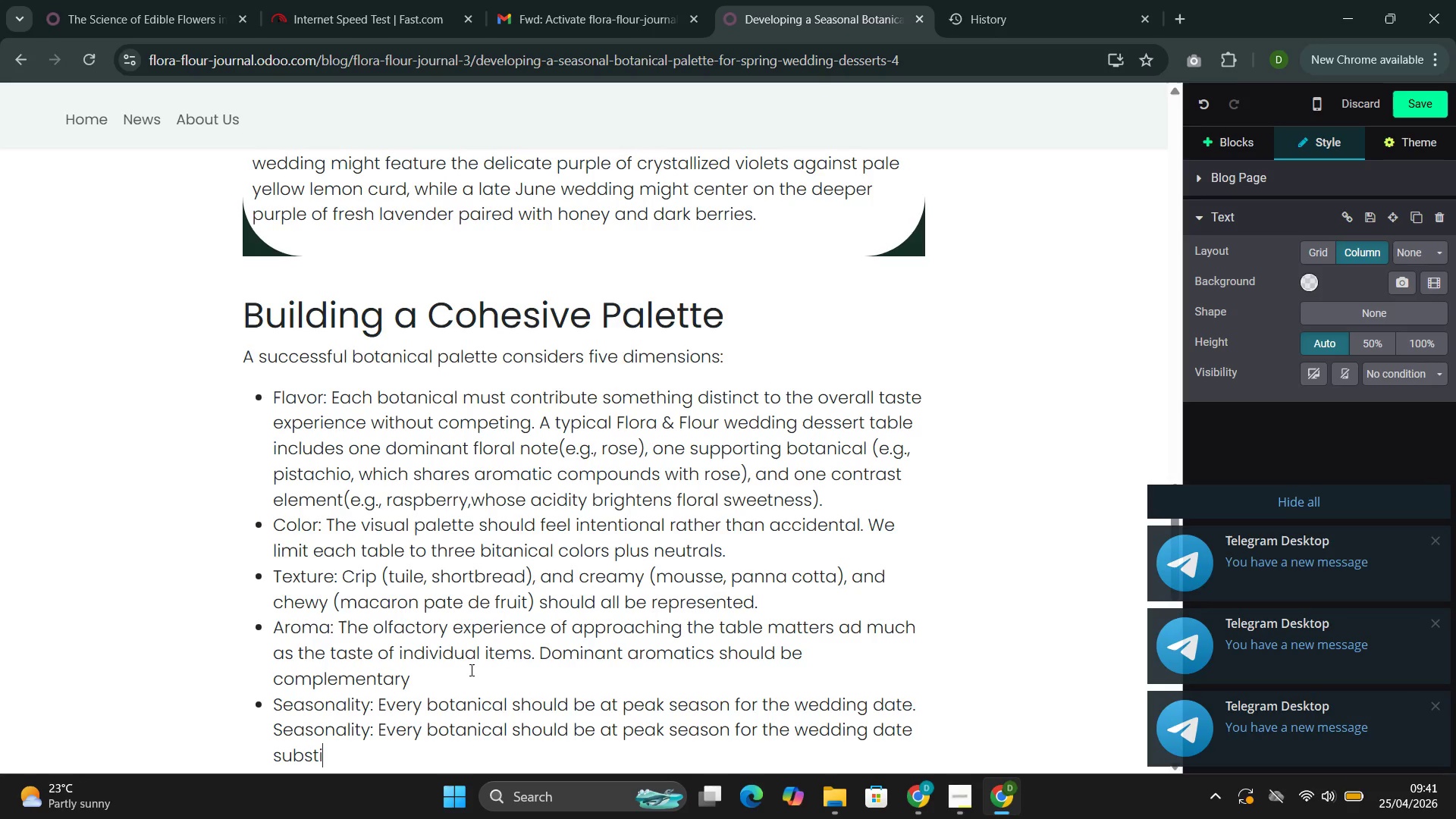 
type(tur)
key(Backspace)
type(tion for out -)
key(Backspace)
key(Backspace)
type(-of )
key(Backspace)
type(-season )
 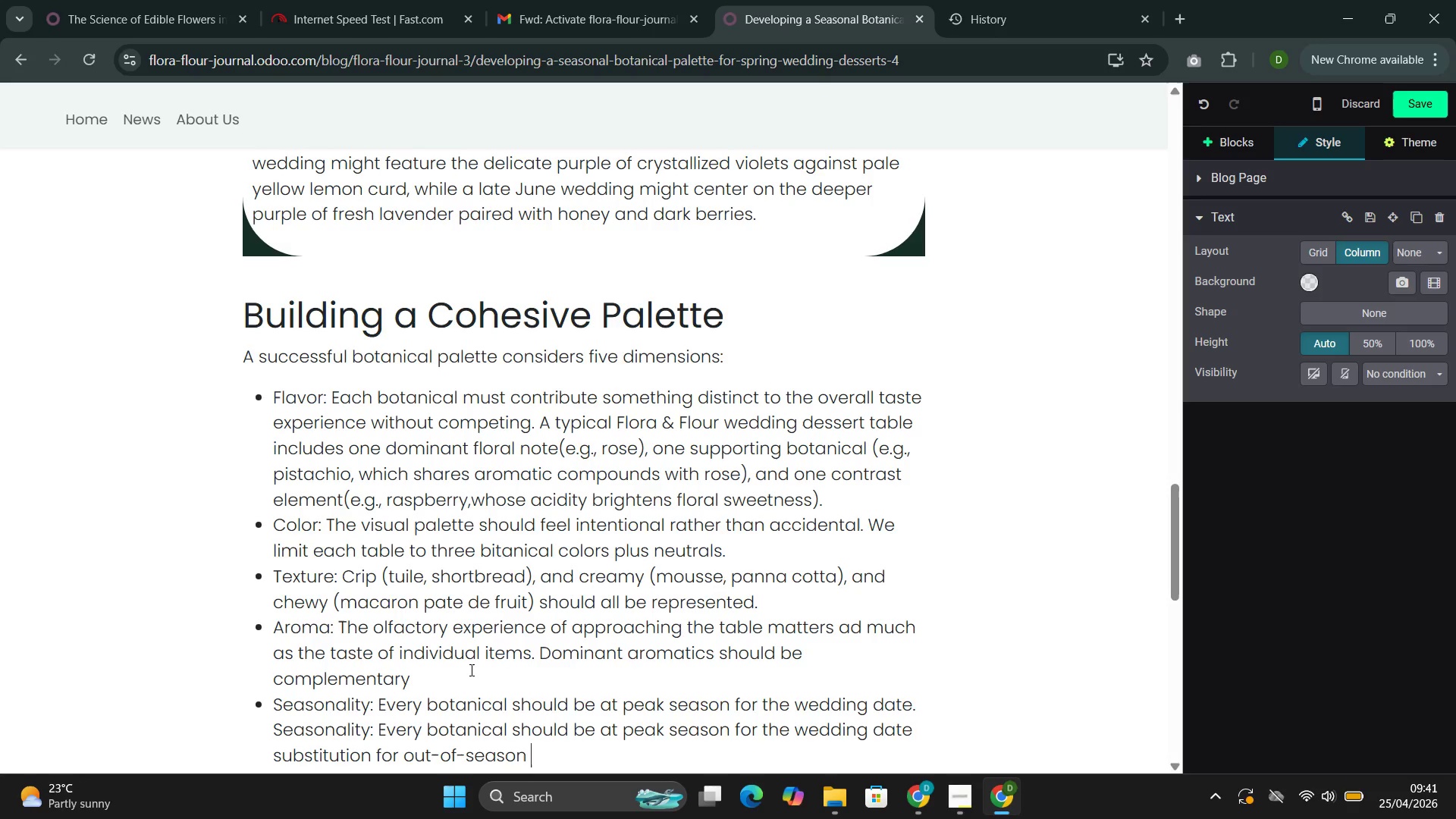 
wait(8.2)
 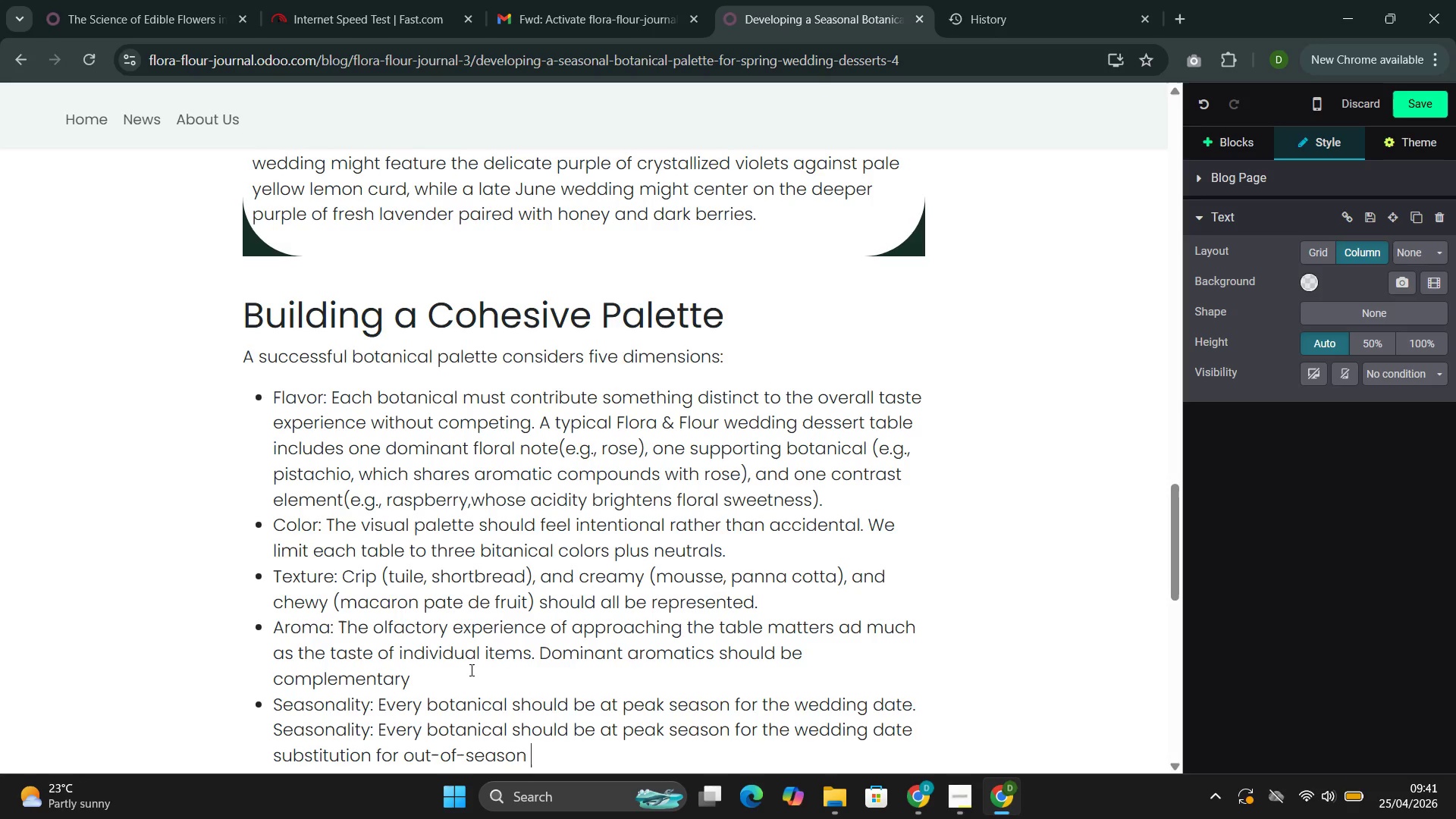 
key(Enter)
 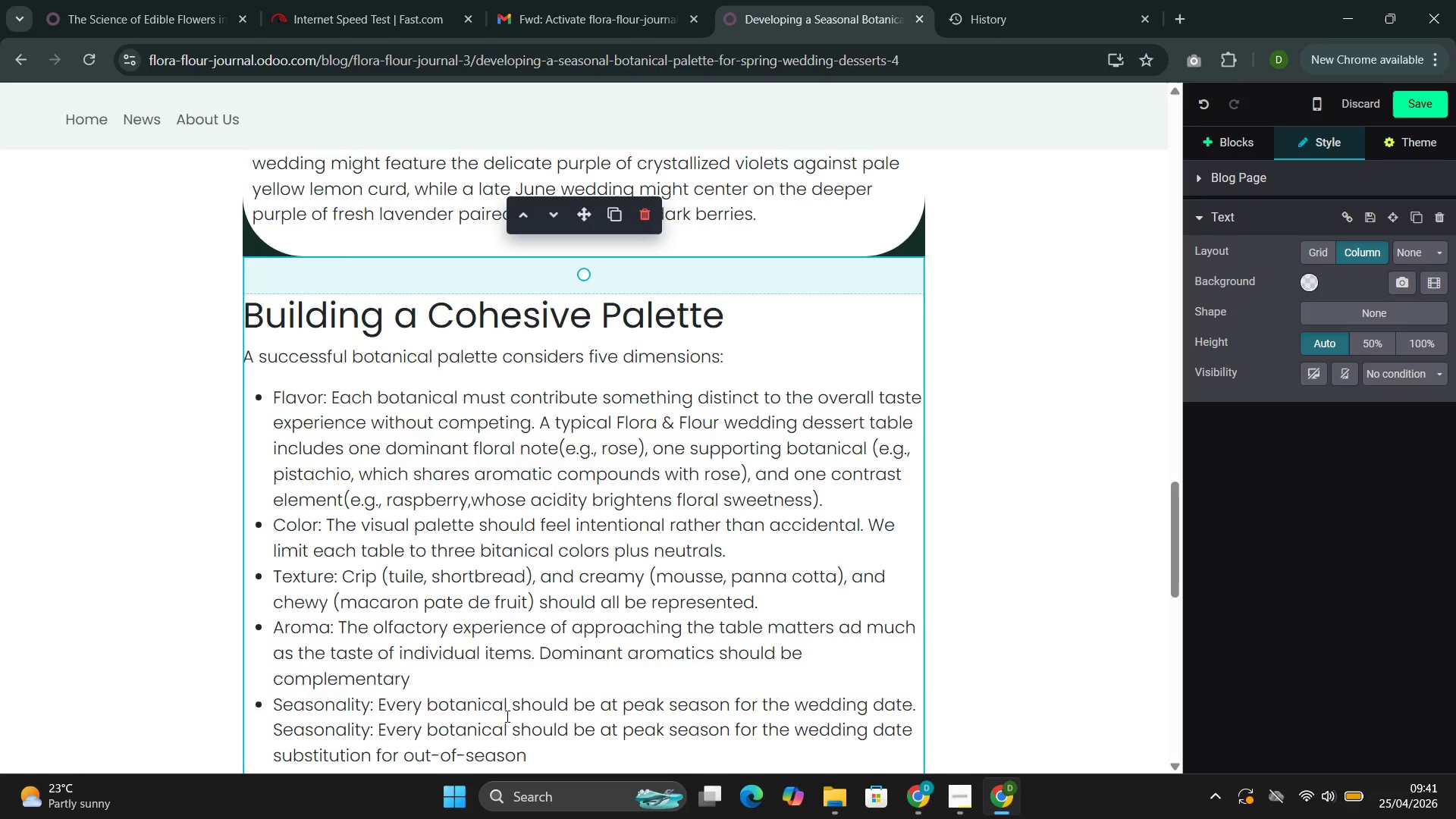 
wait(5.59)
 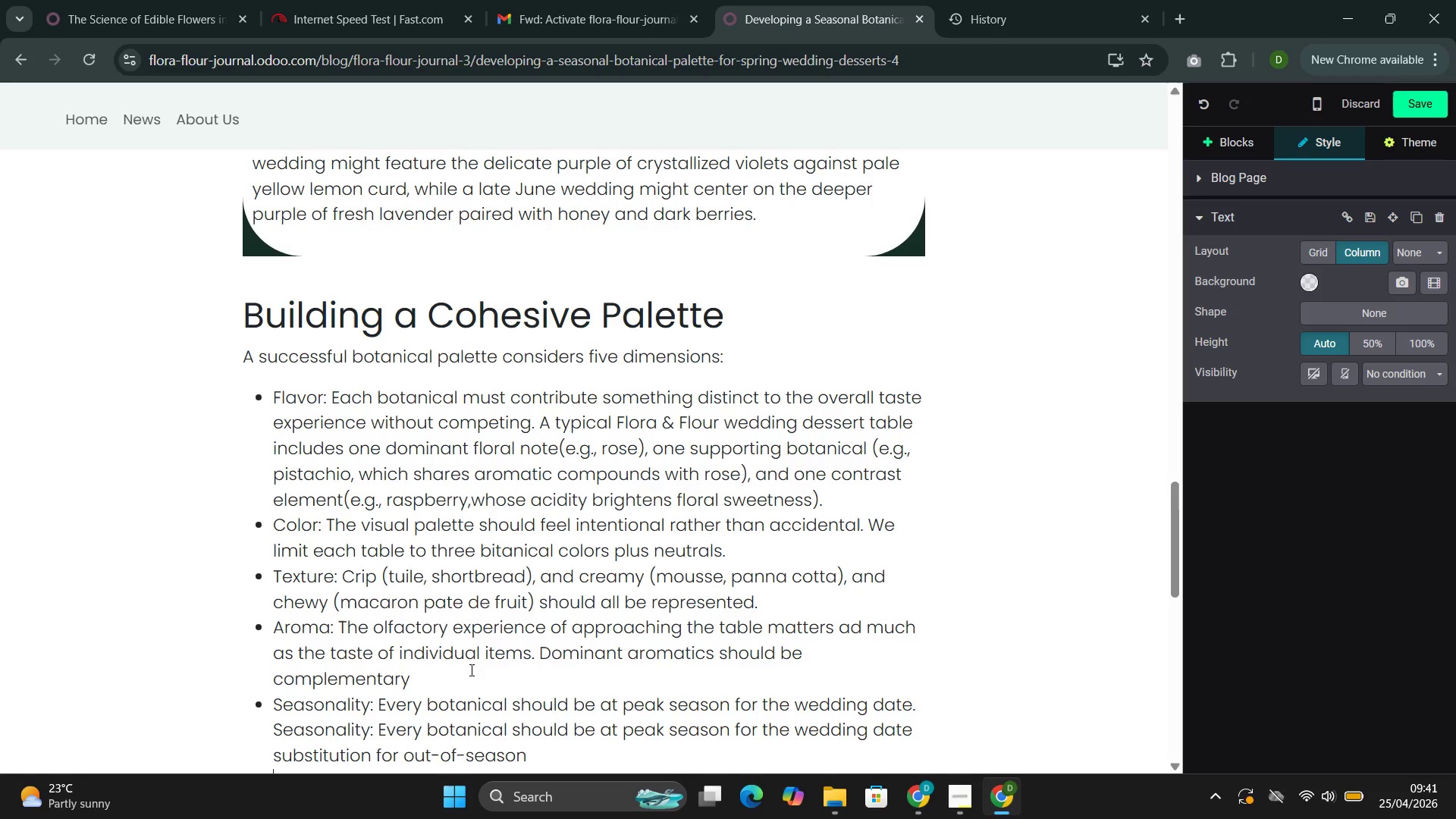 
left_click([554, 714])
 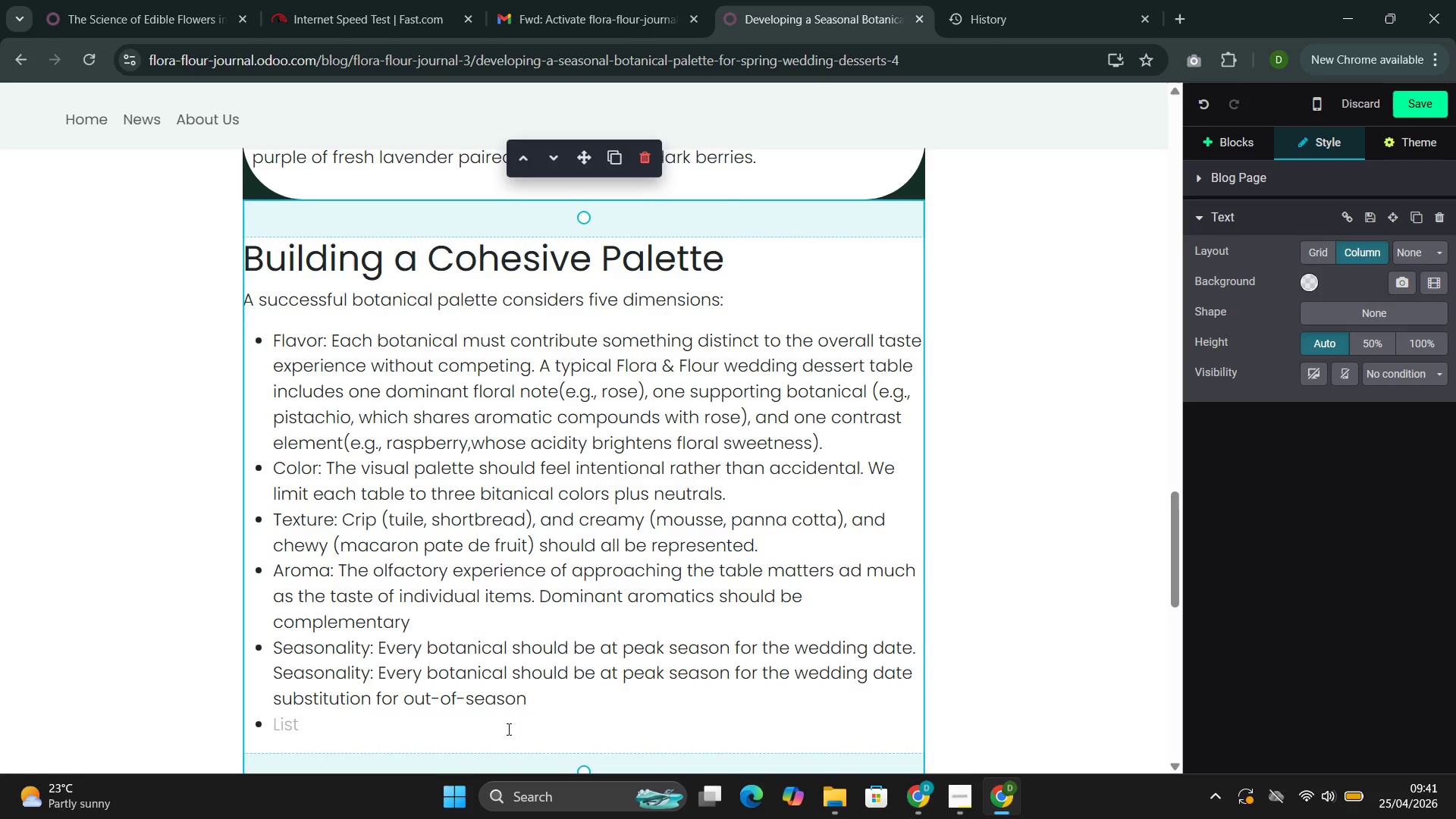 
key(Backspace)
 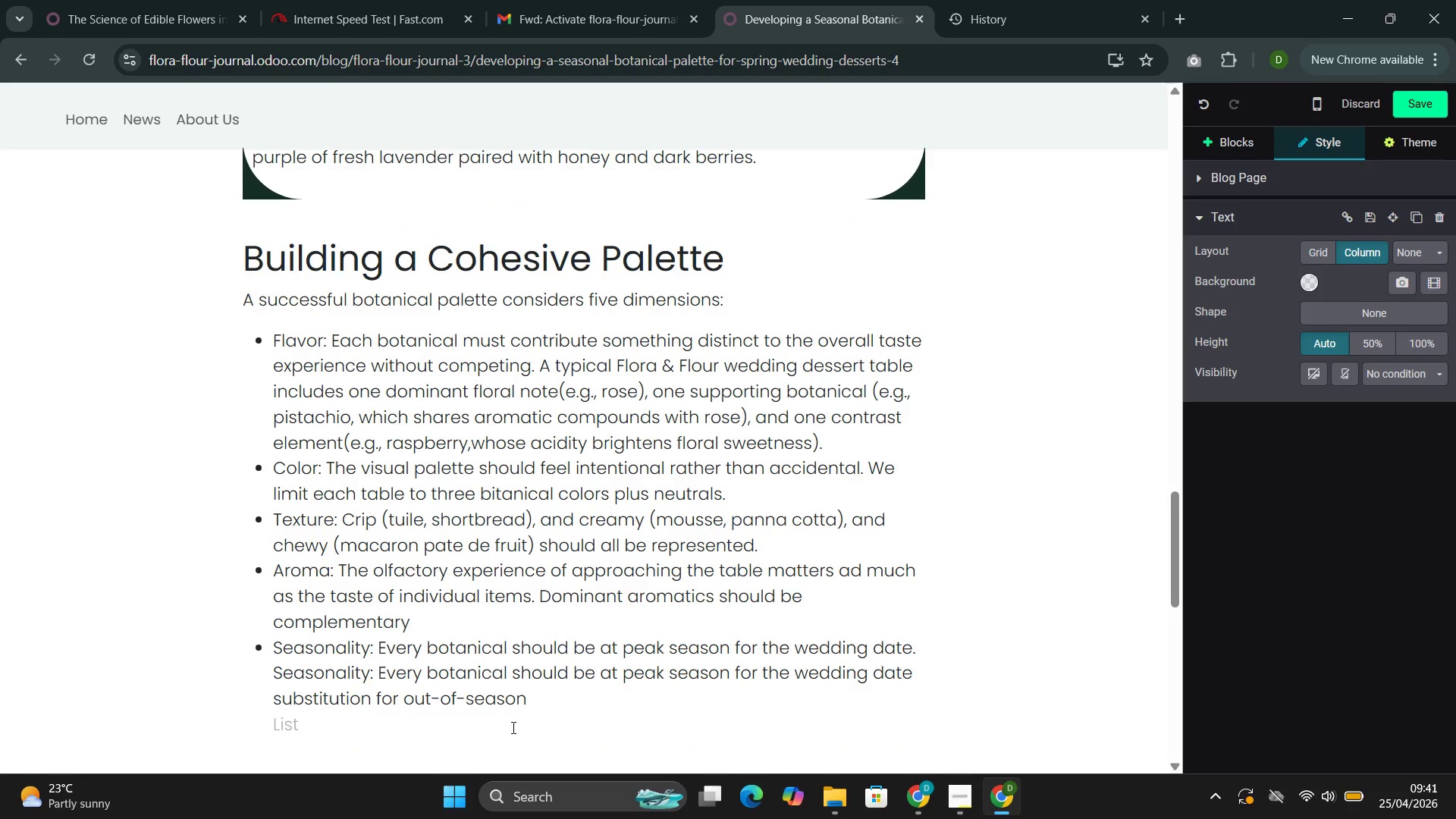 
key(Backspace)
 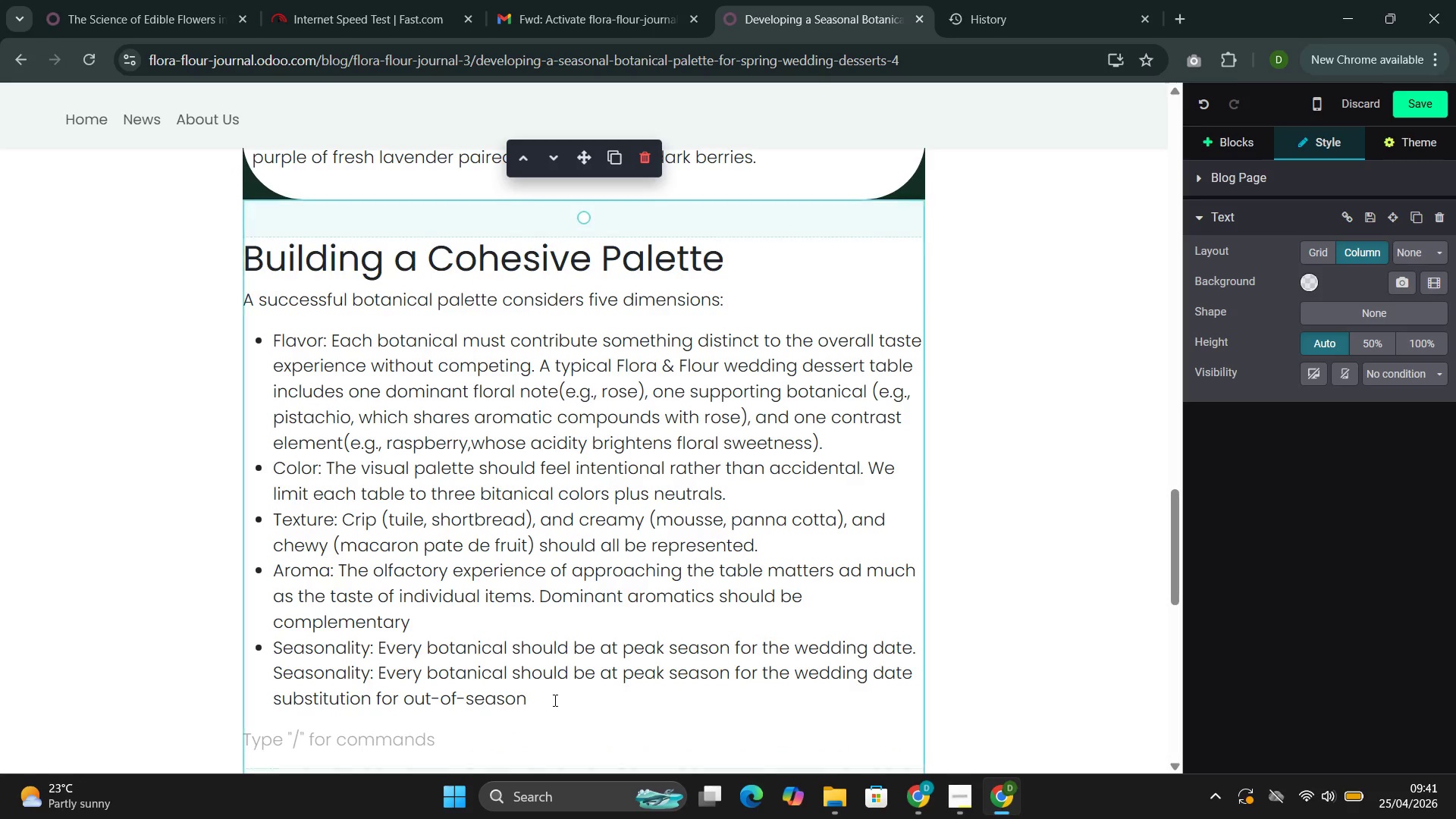 
left_click([554, 700])
 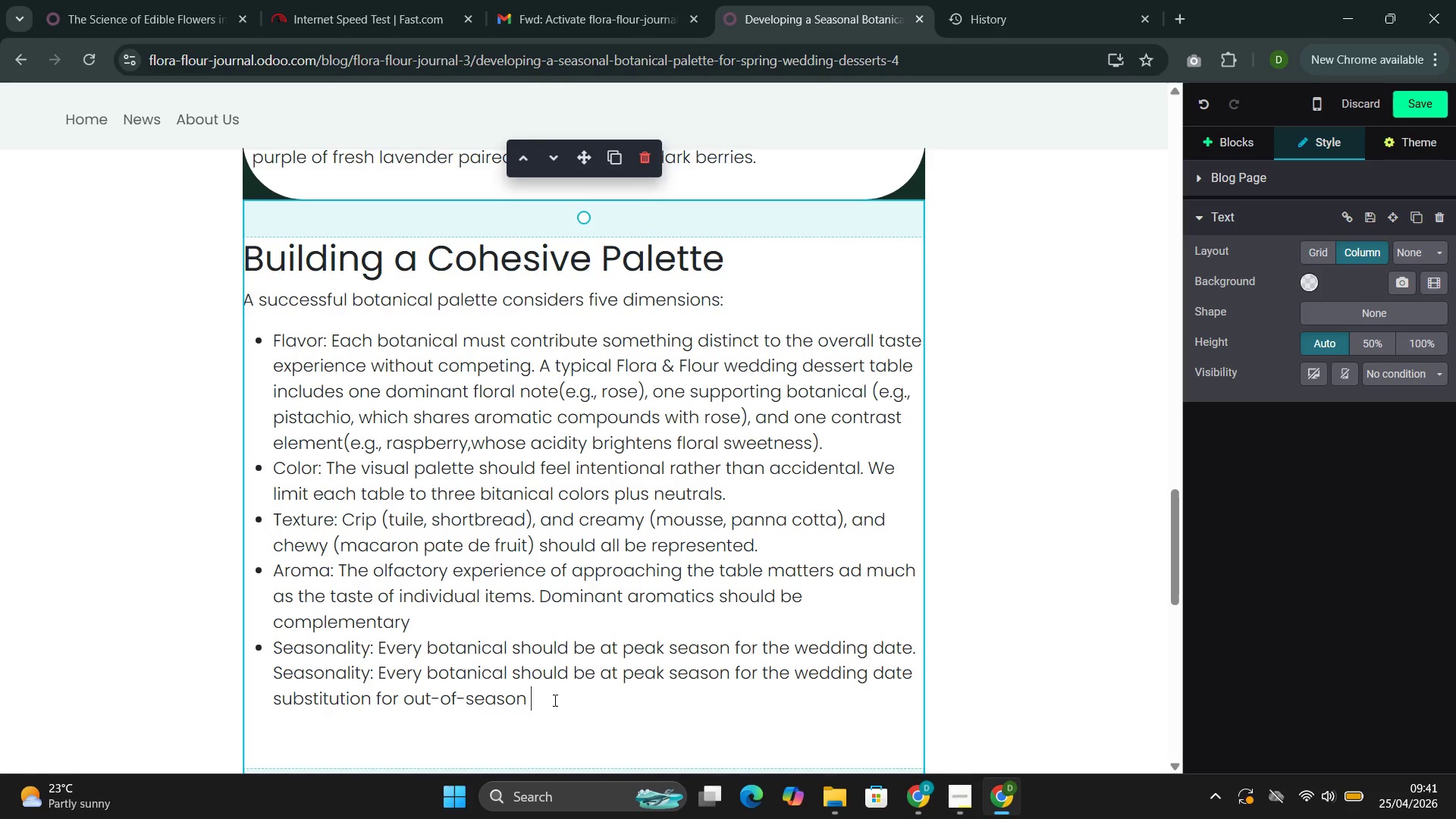 
type(ingredients compromise quality)
 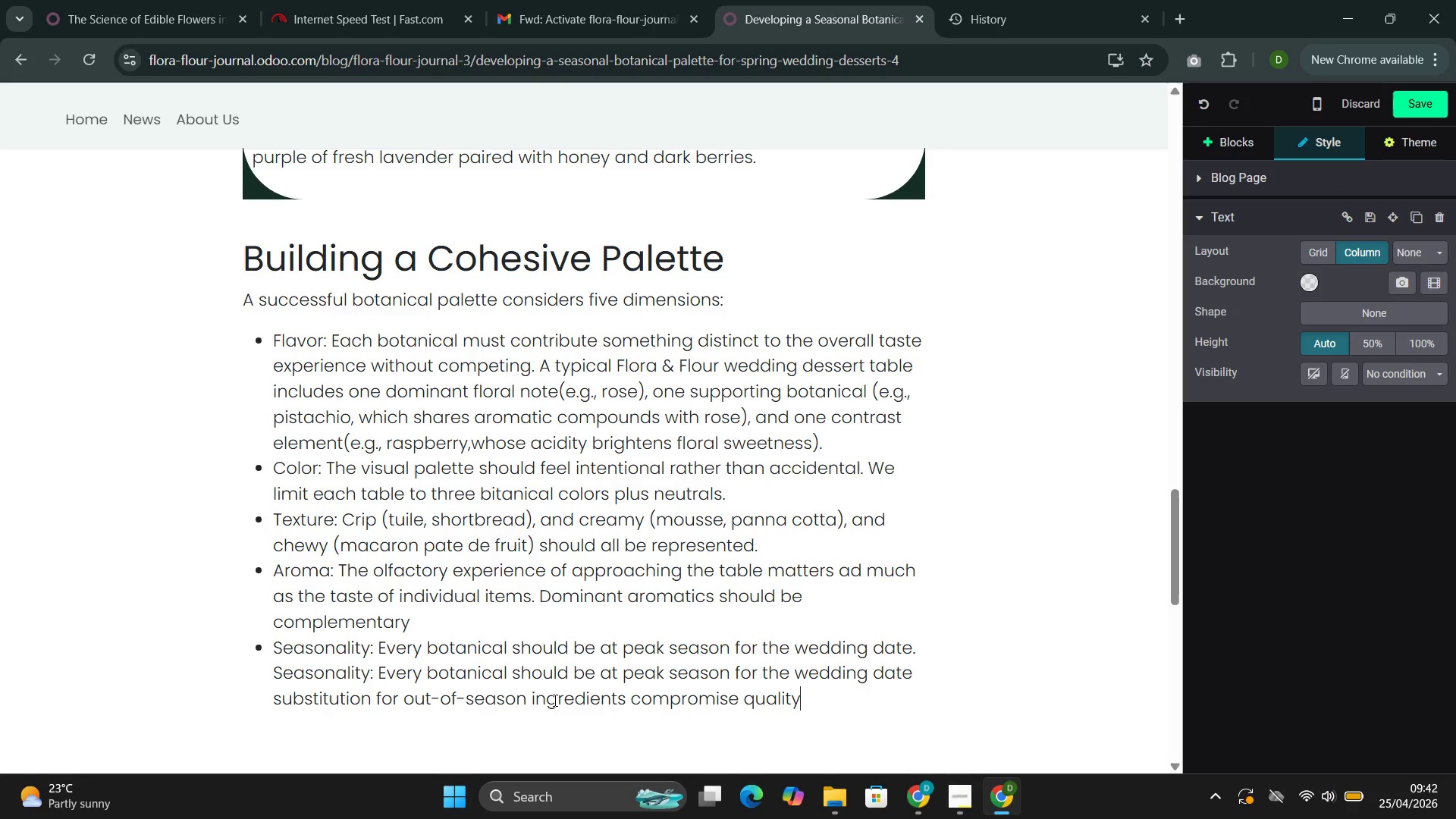 
key(Period)
 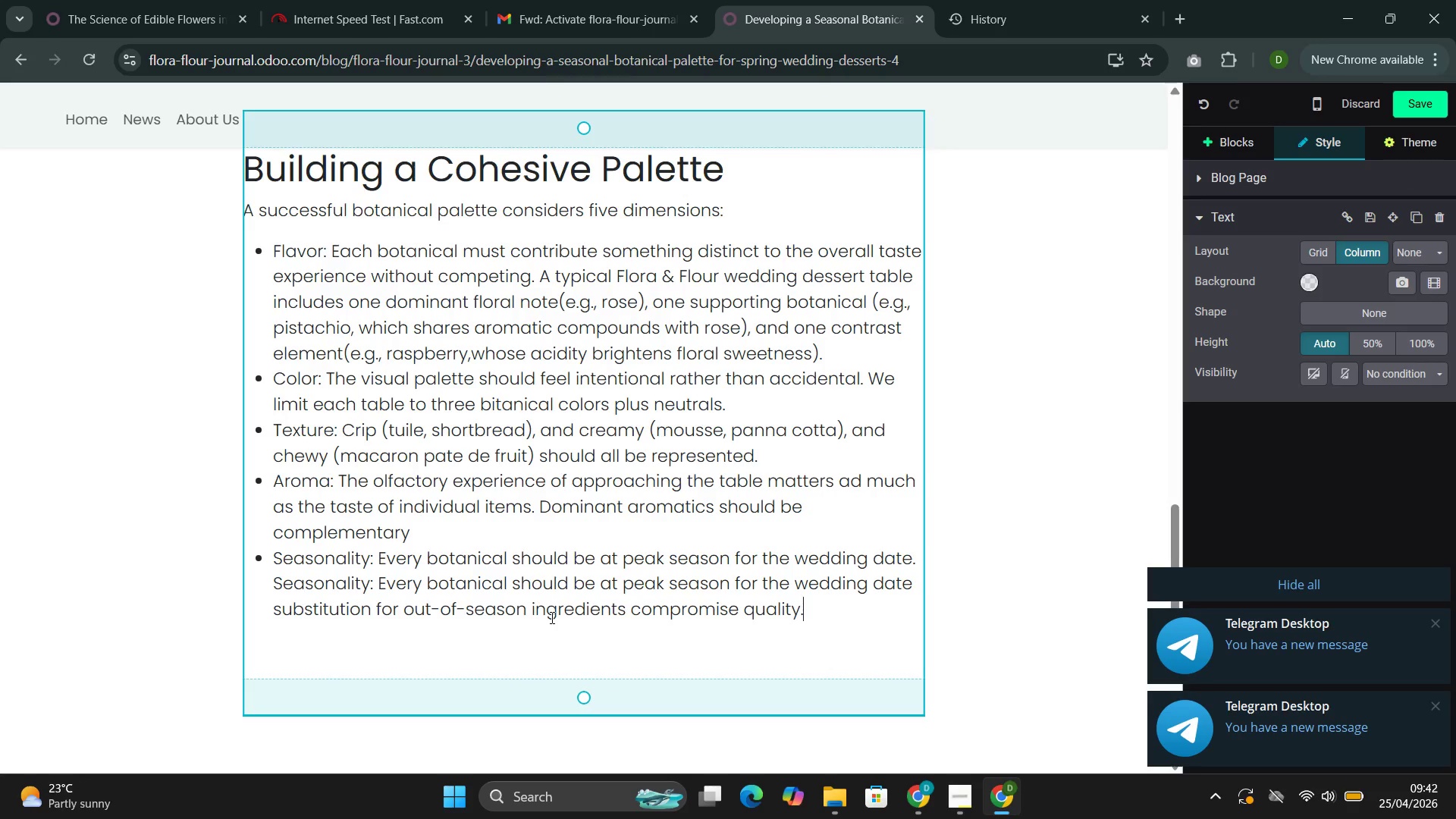 
wait(14.7)
 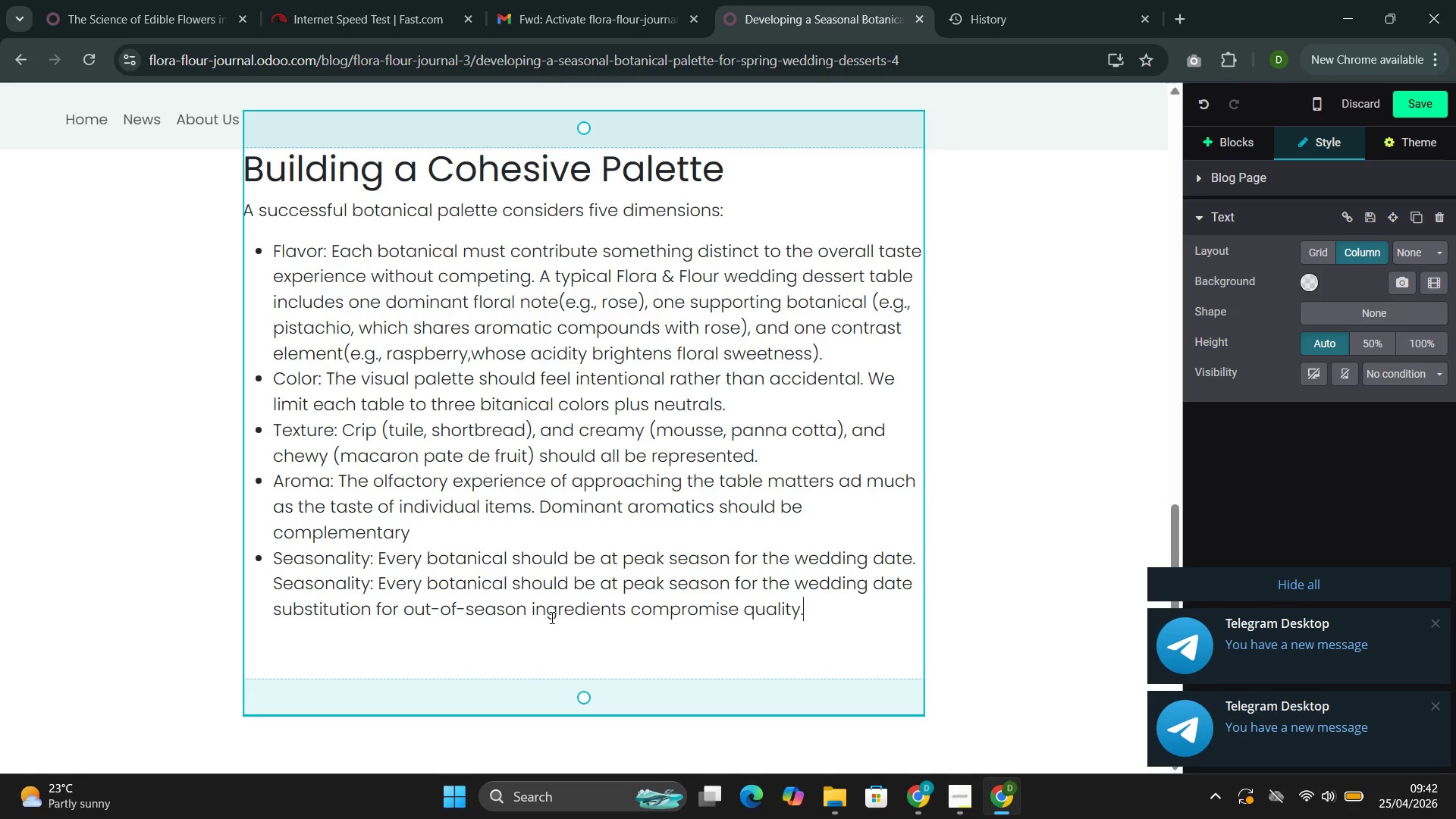 
left_click_drag(start_coordinate=[912, 558], to_coordinate=[271, 560])
 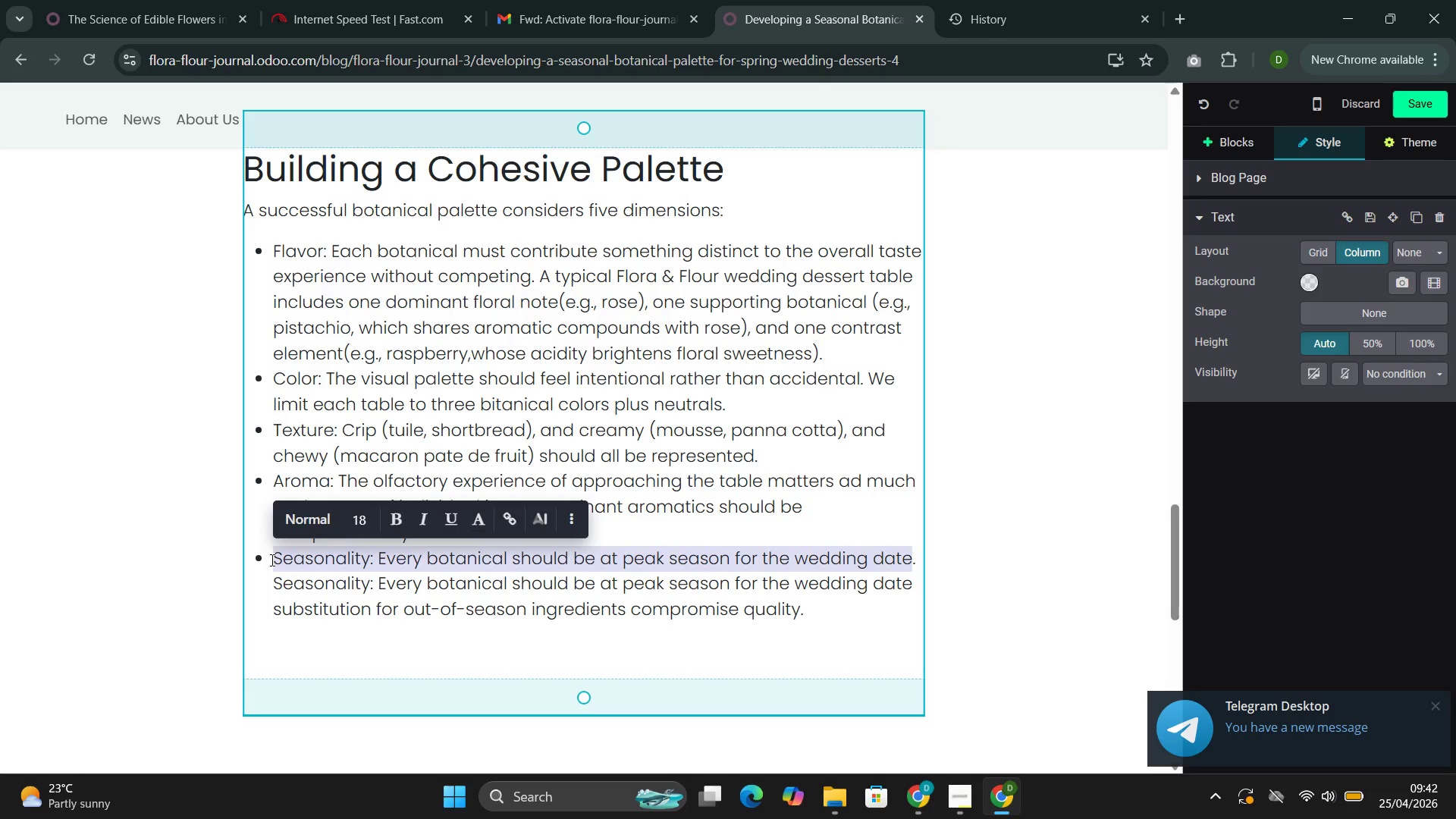 
key(Backspace)
 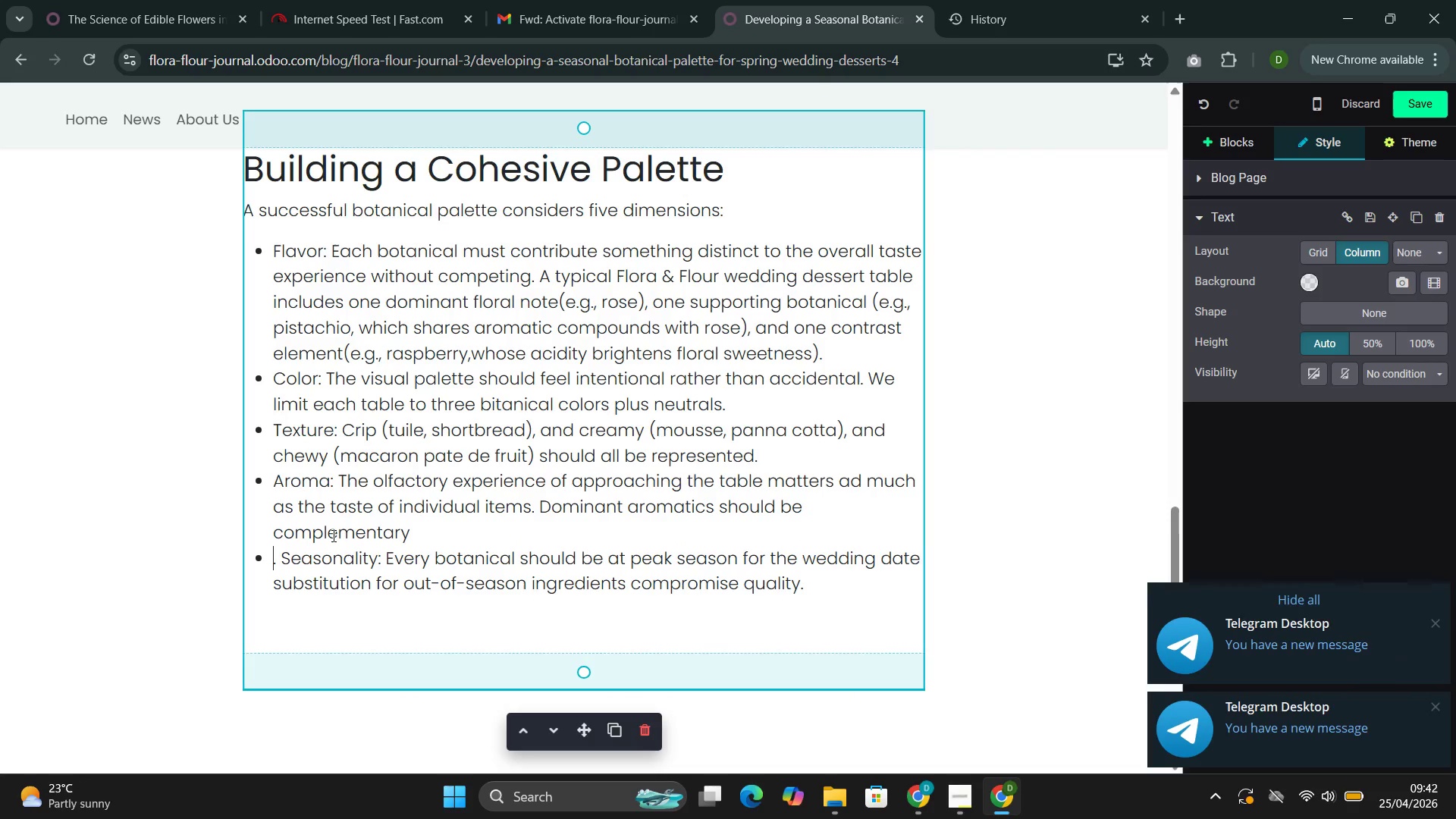 
left_click([281, 557])
 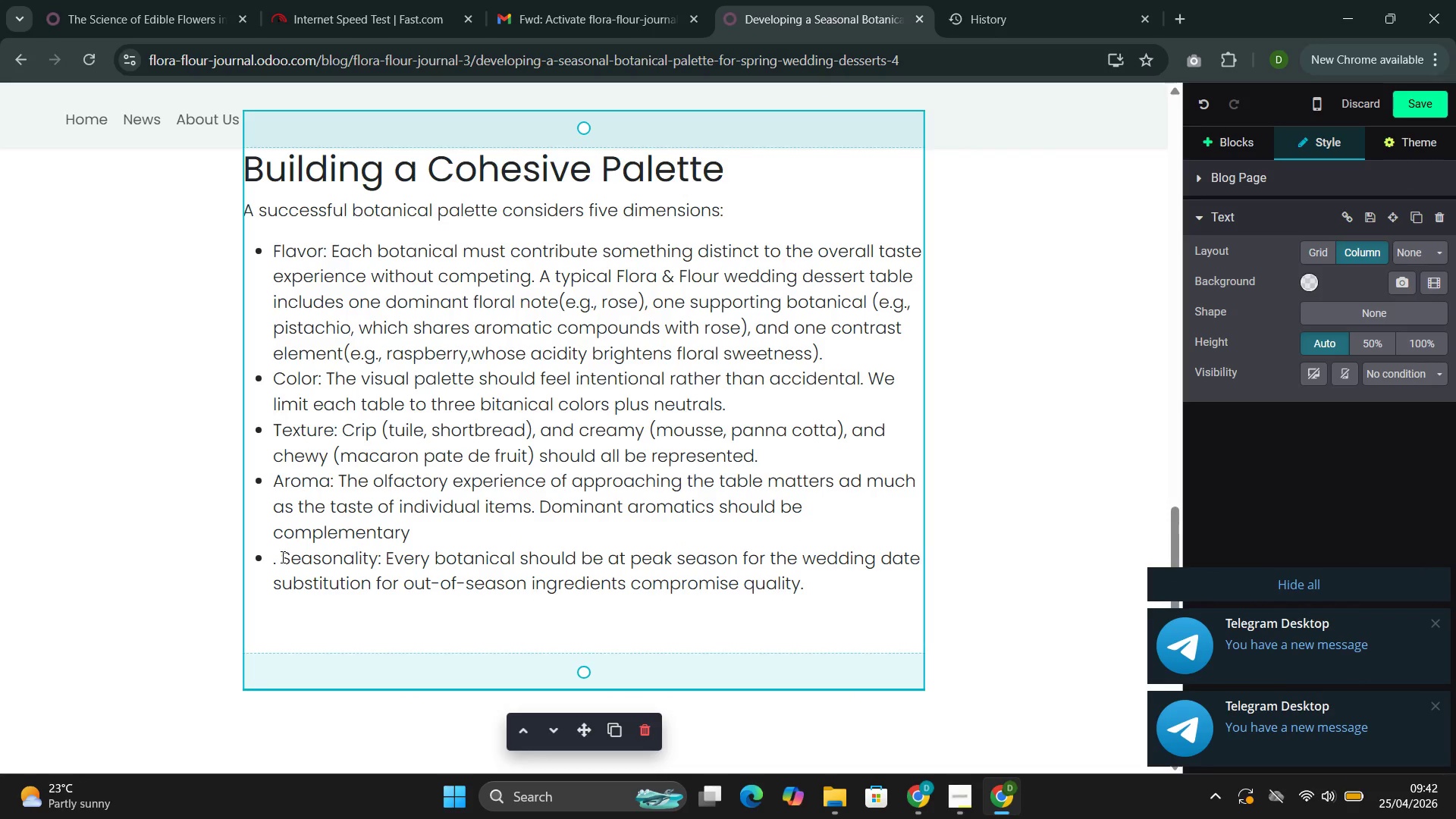 
key(Backspace)
 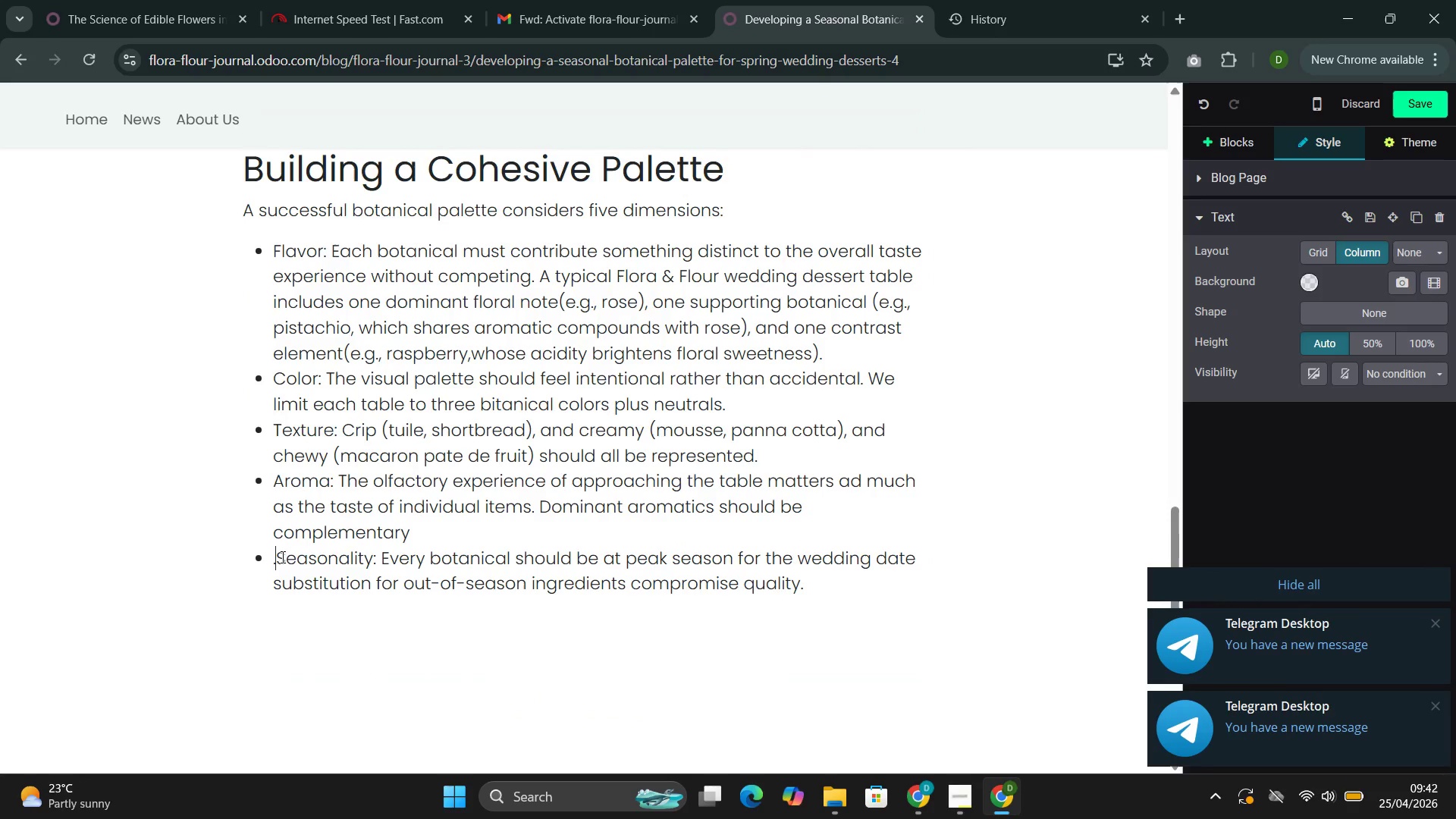 
key(Backspace)
 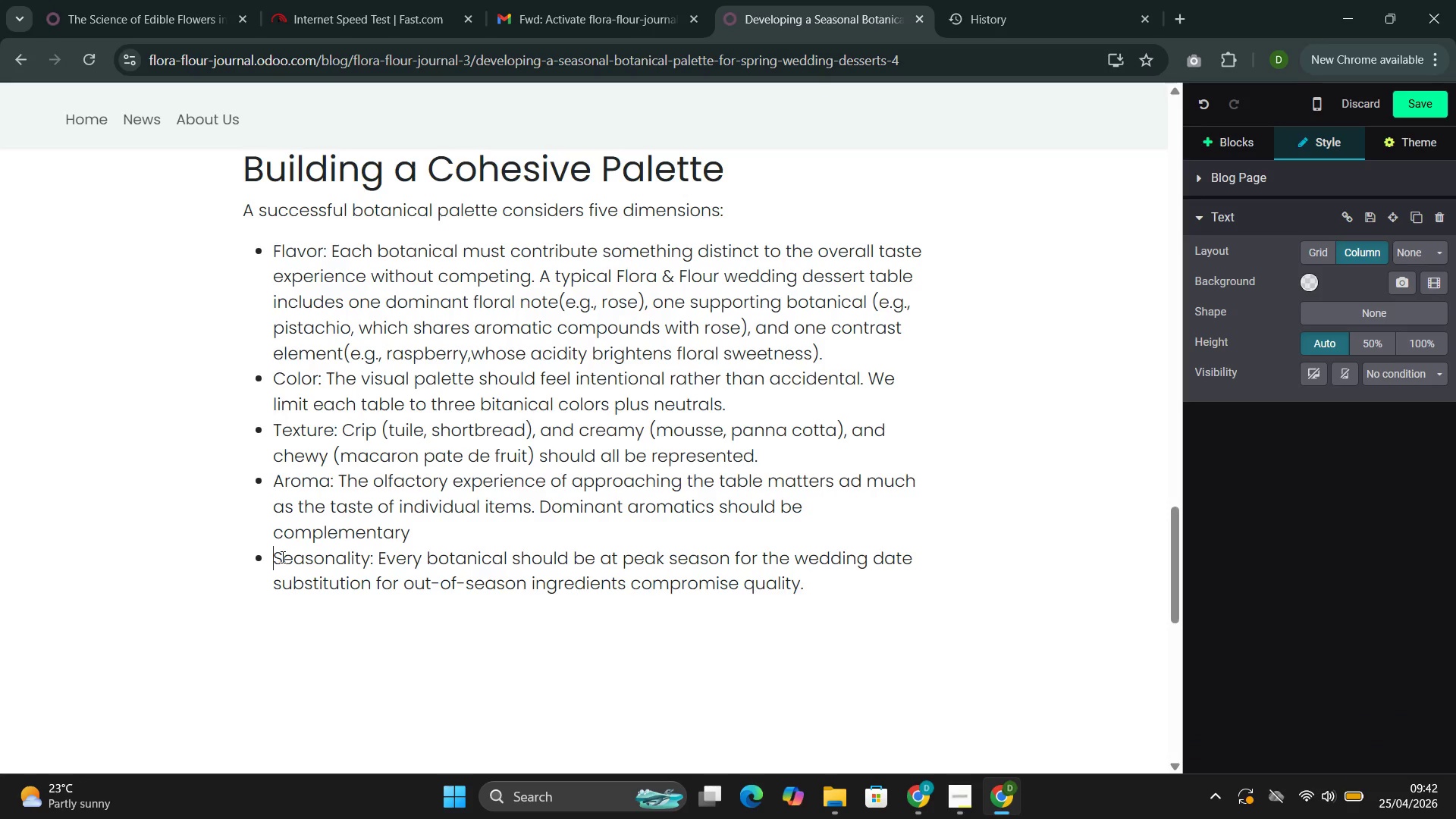 
wait(18.83)
 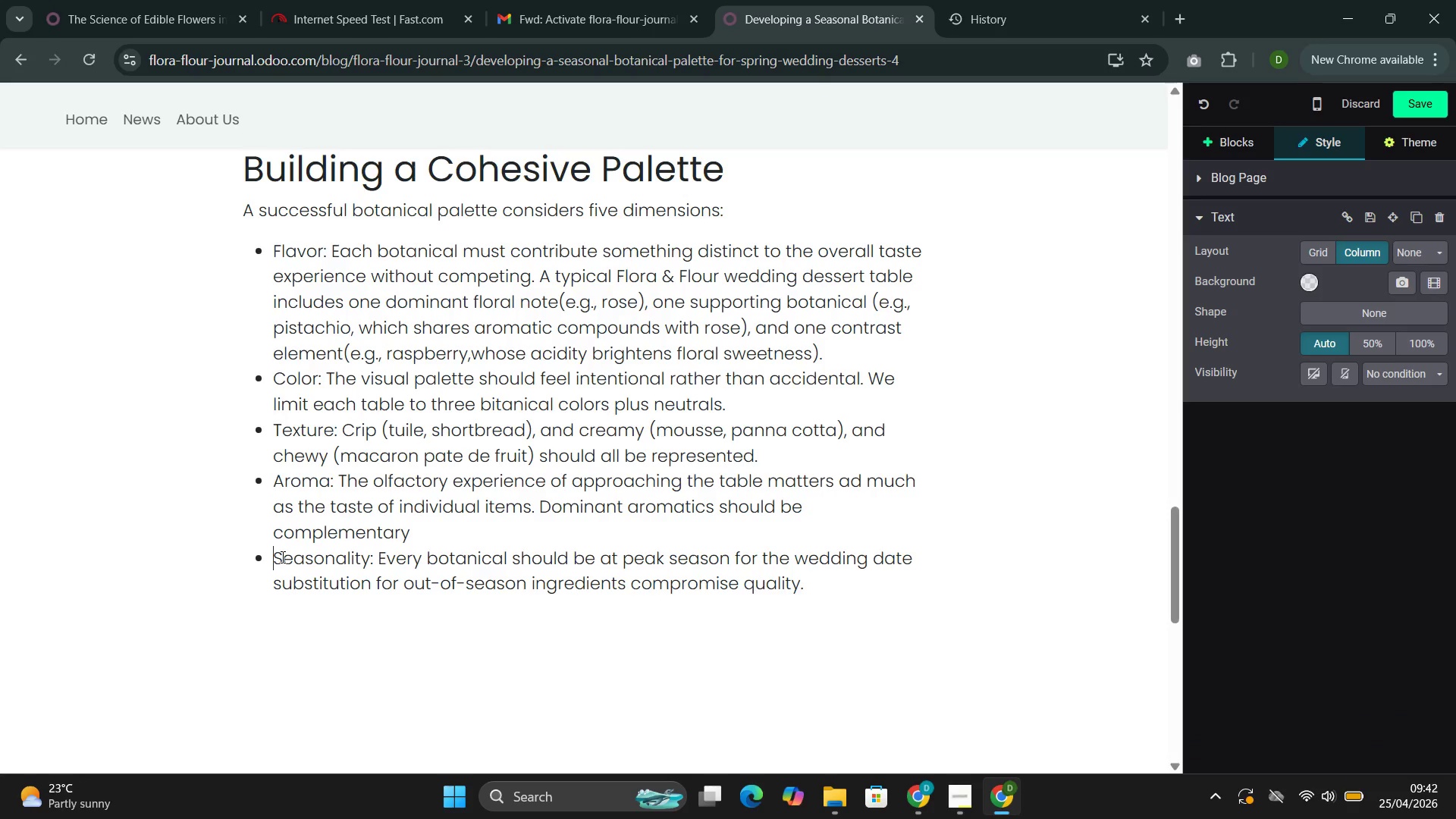 
left_click([1241, 137])
 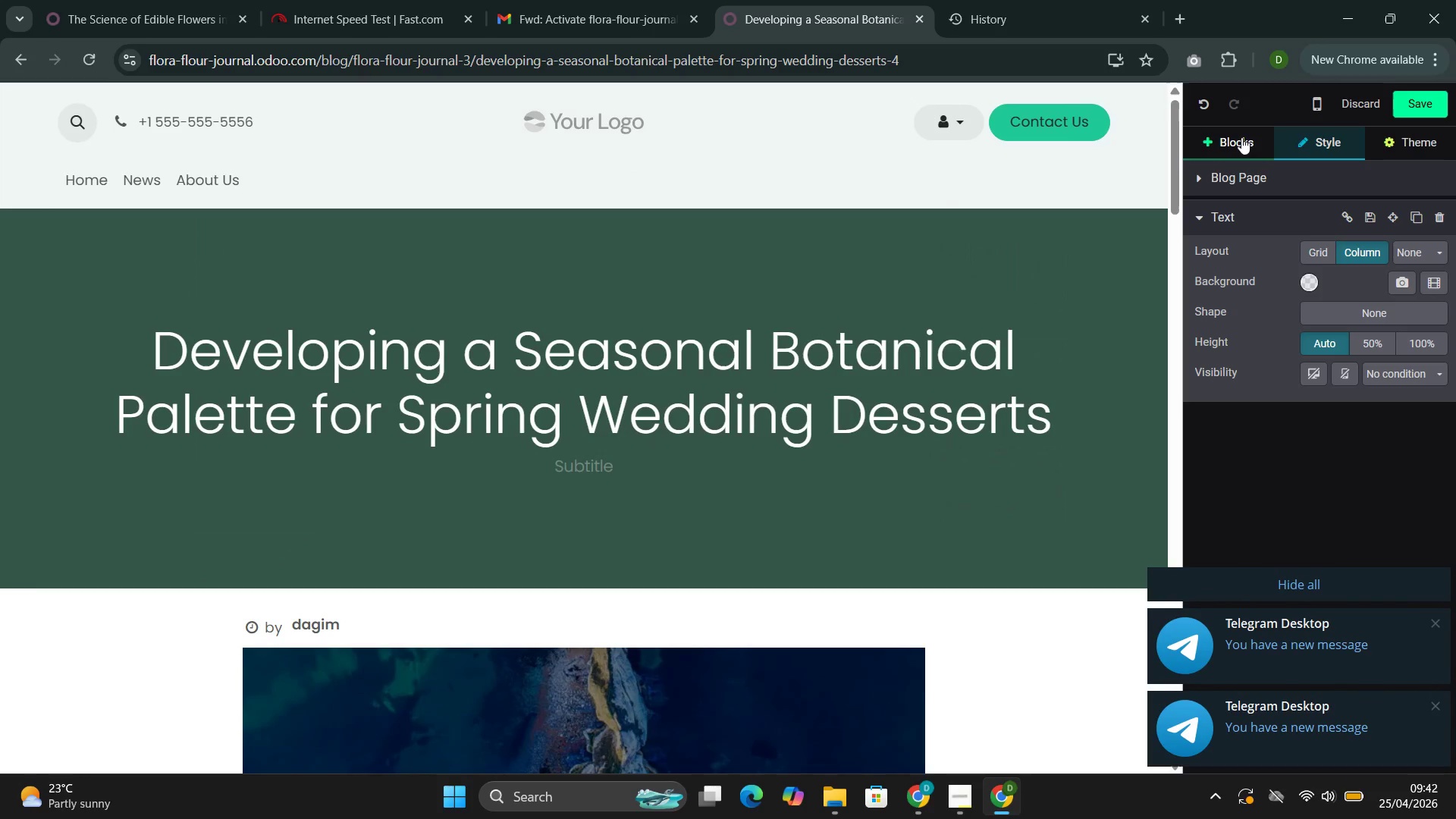 
mouse_move([1241, 169])
 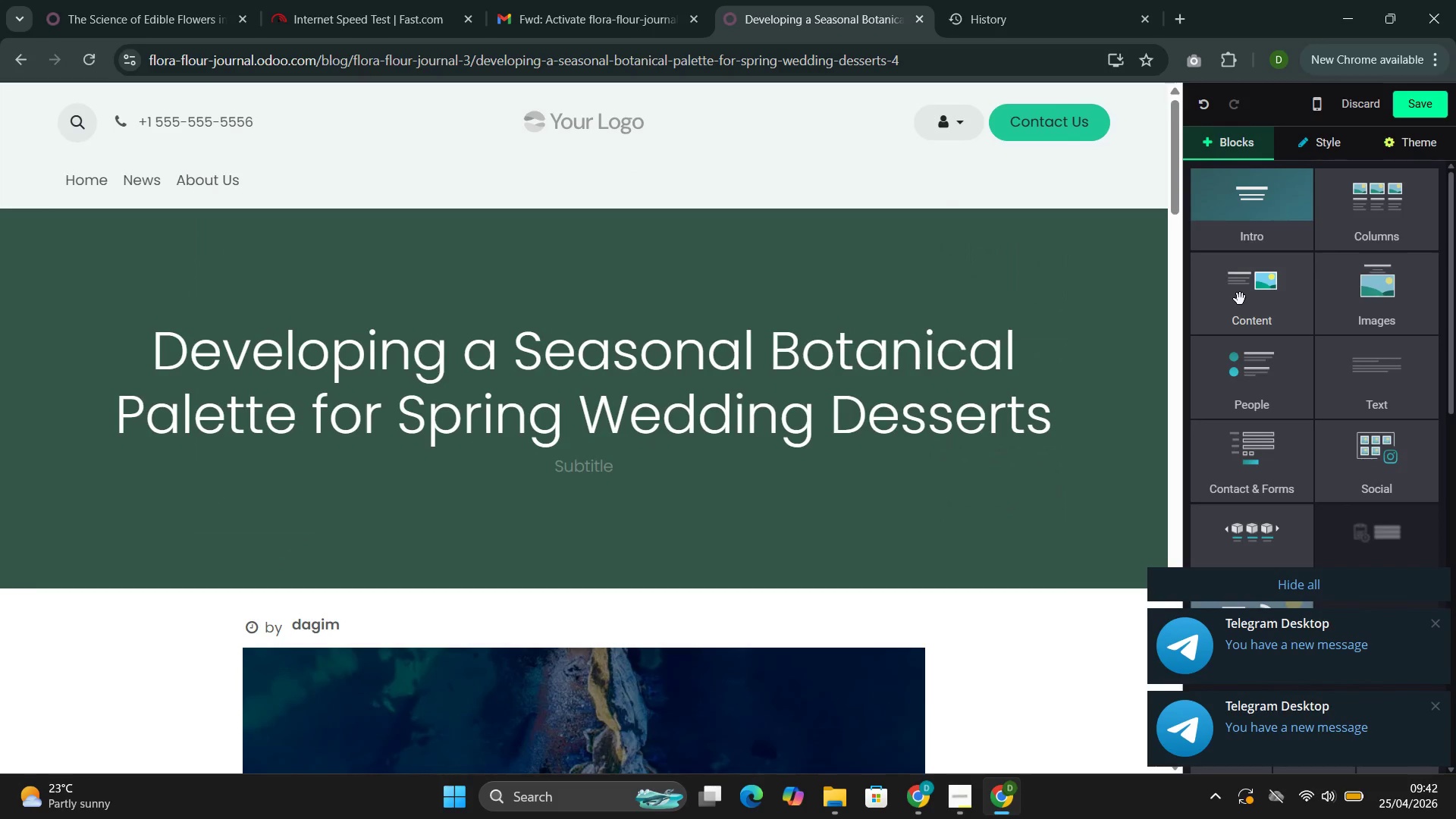 
left_click([1240, 299])
 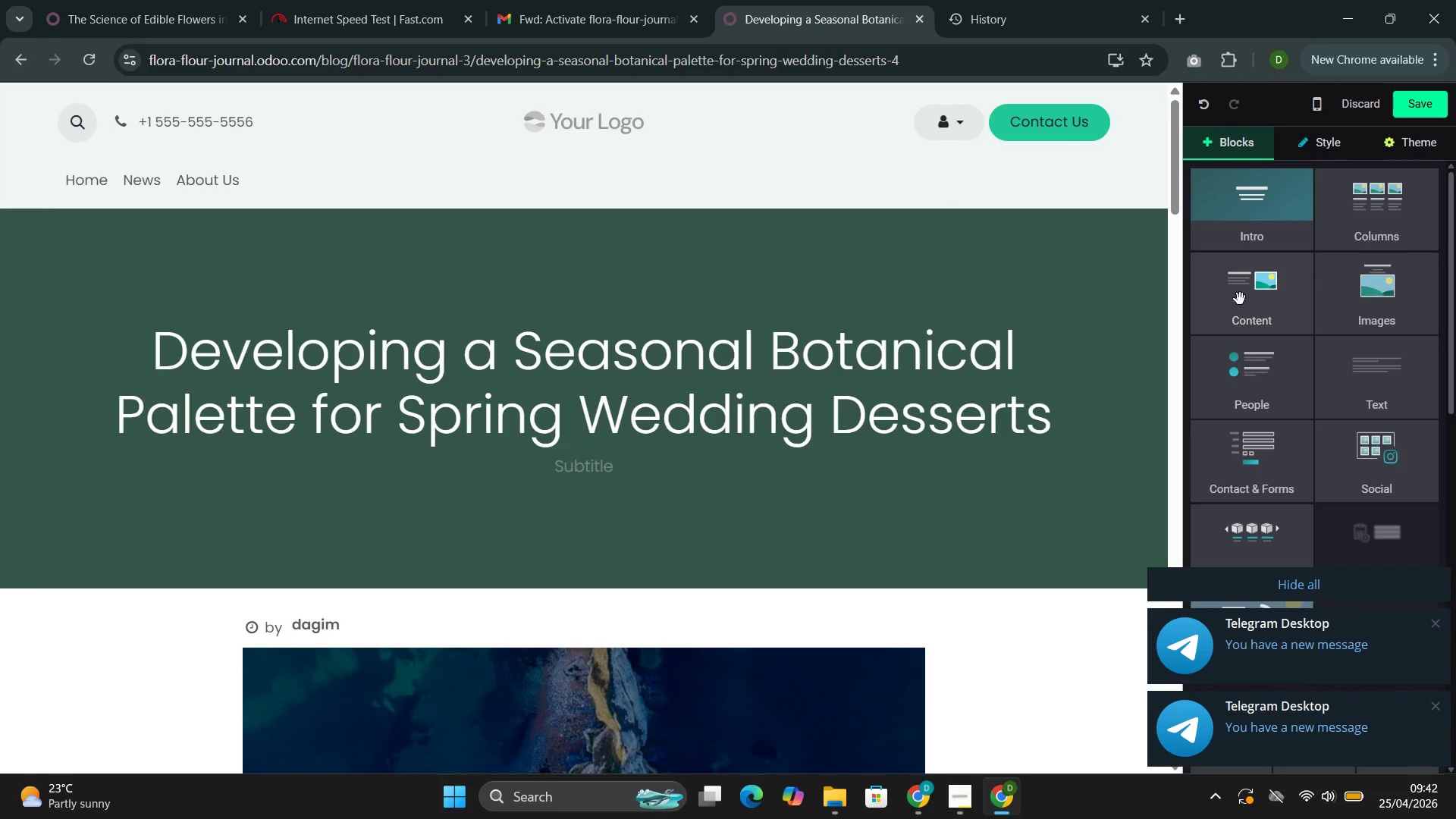 
mouse_move([1207, 302])
 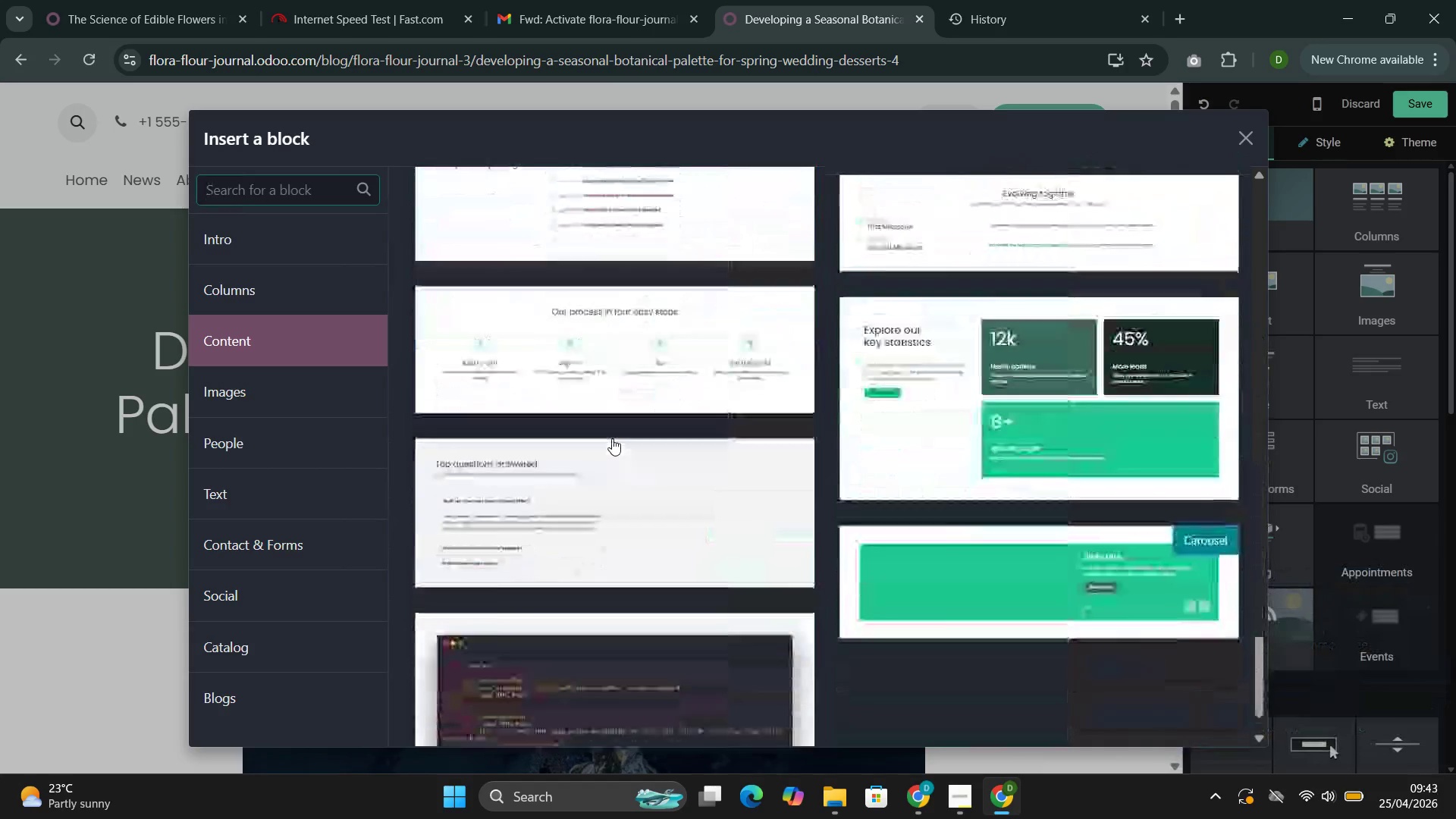 
wait(7.91)
 